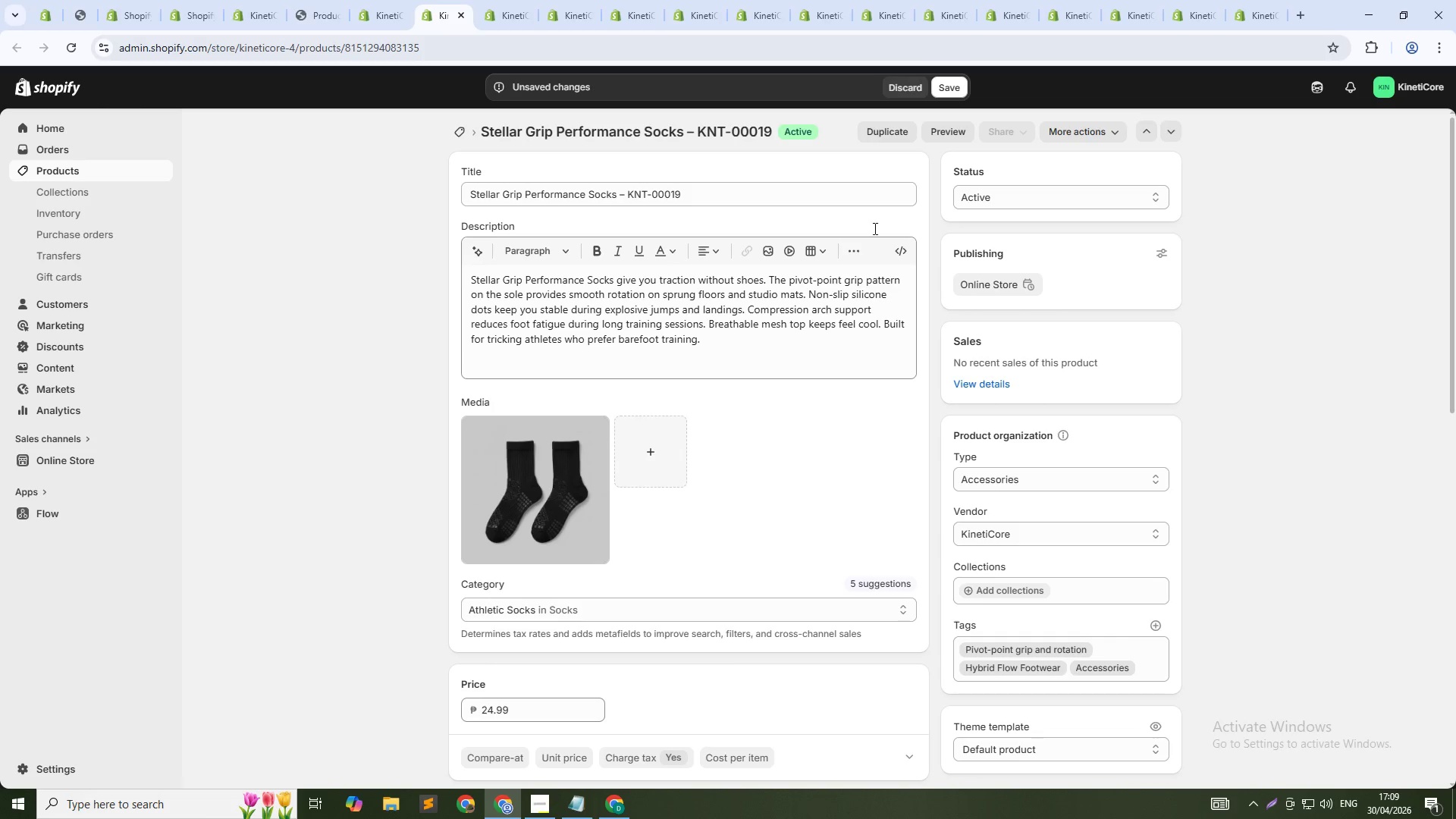 
left_click([831, 337])
 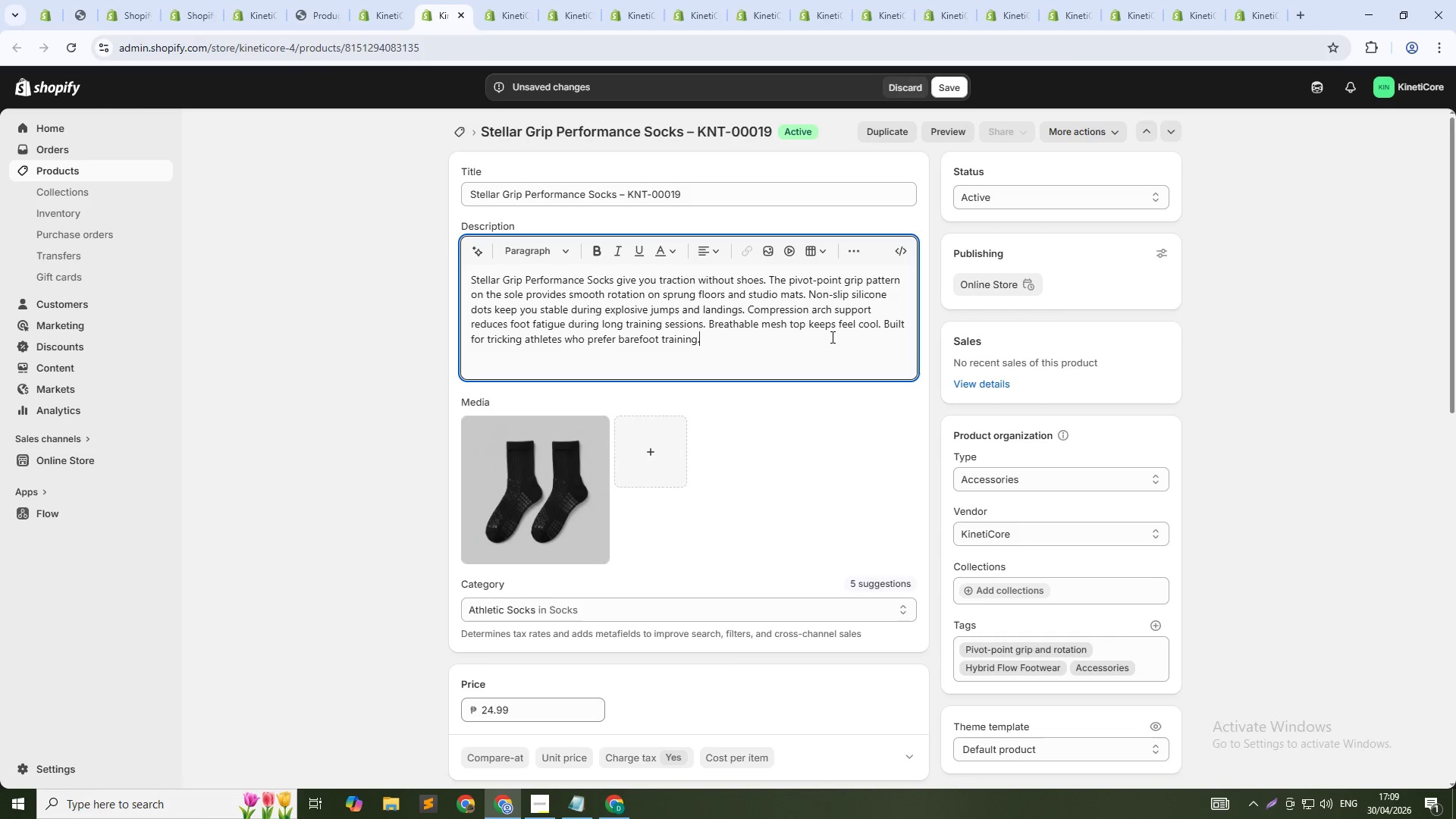 
key(Control+A)
 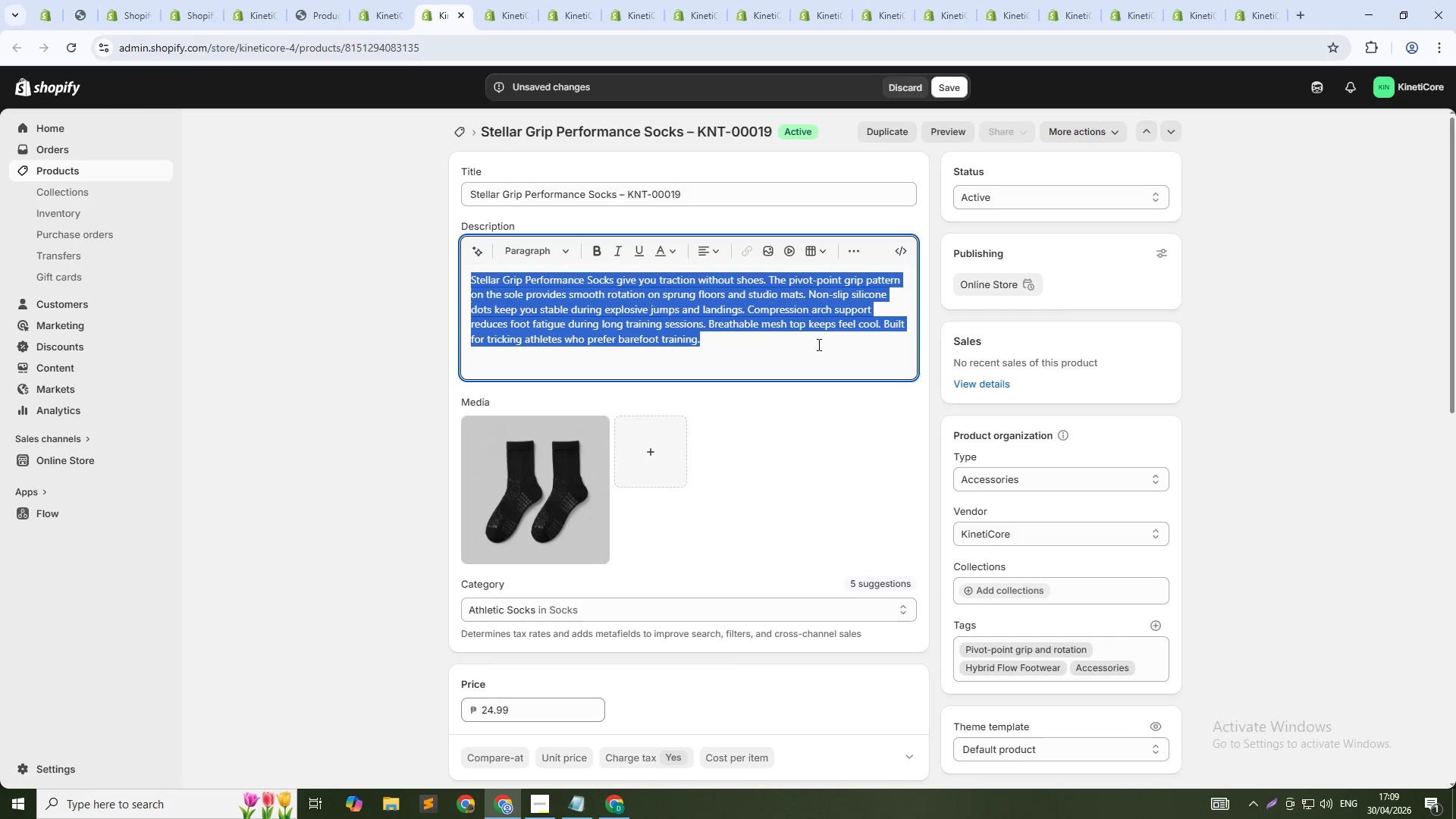 
key(Control+C)
 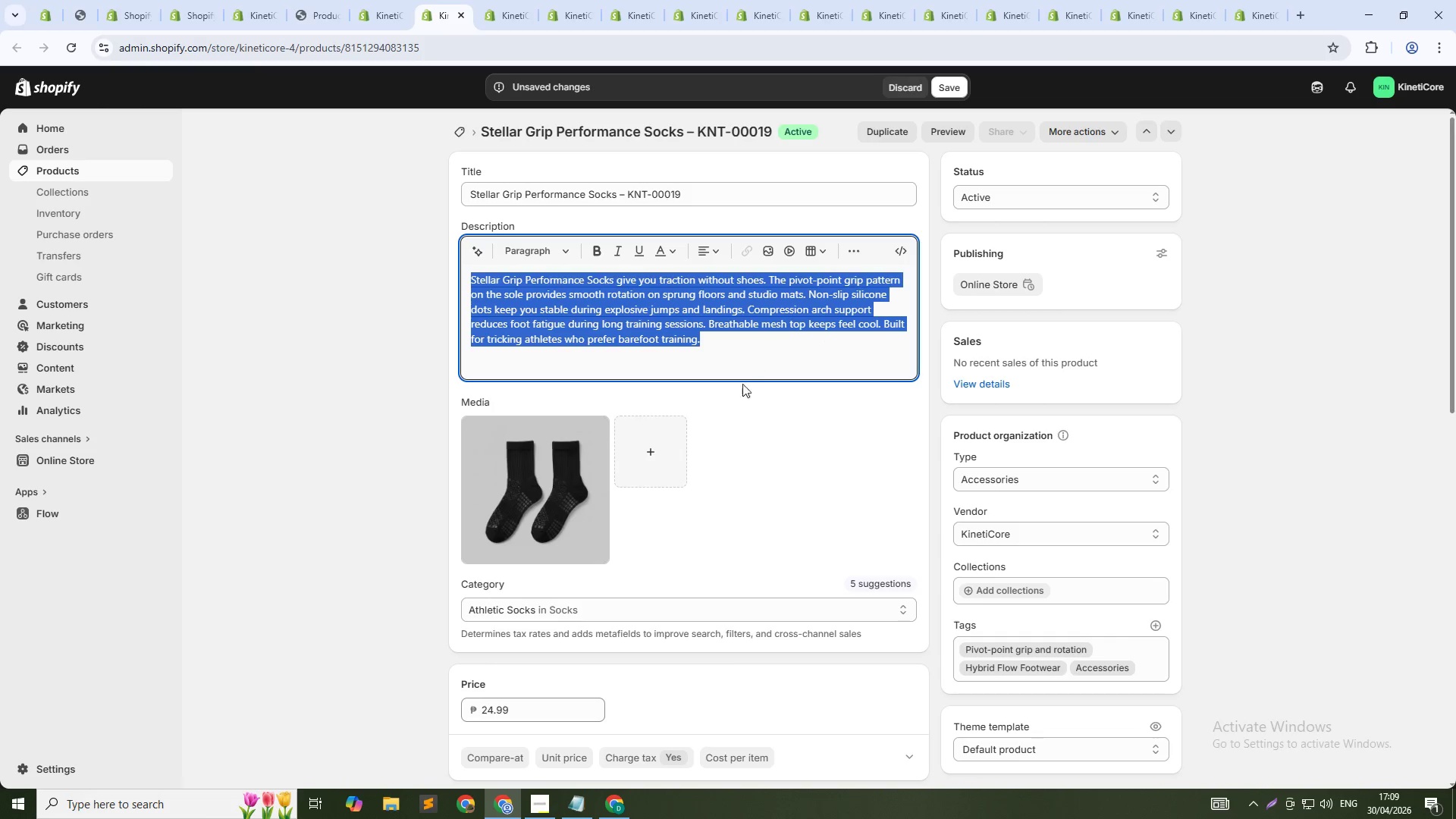 
key(Control+C)
 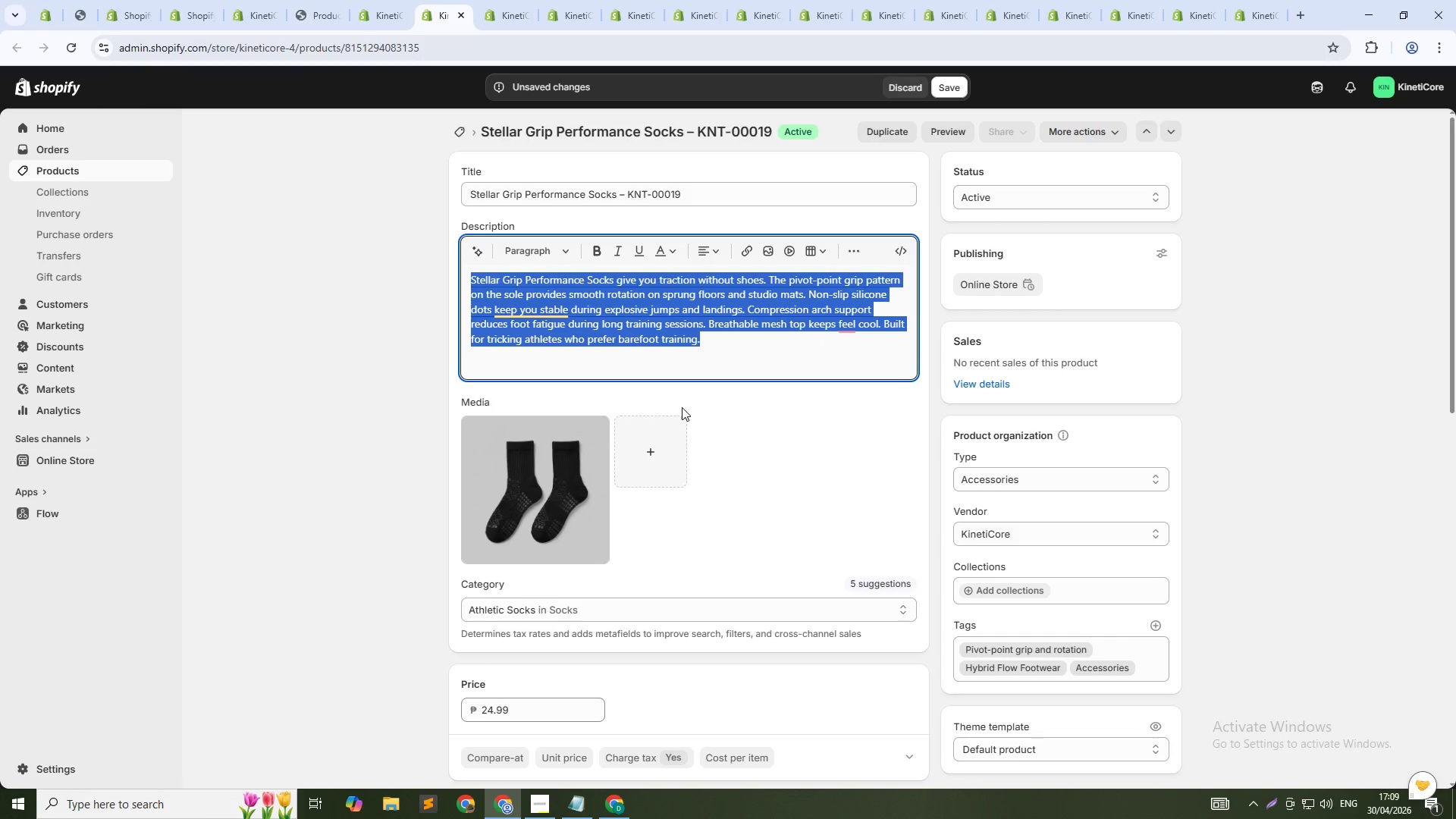 
key(Control+C)
 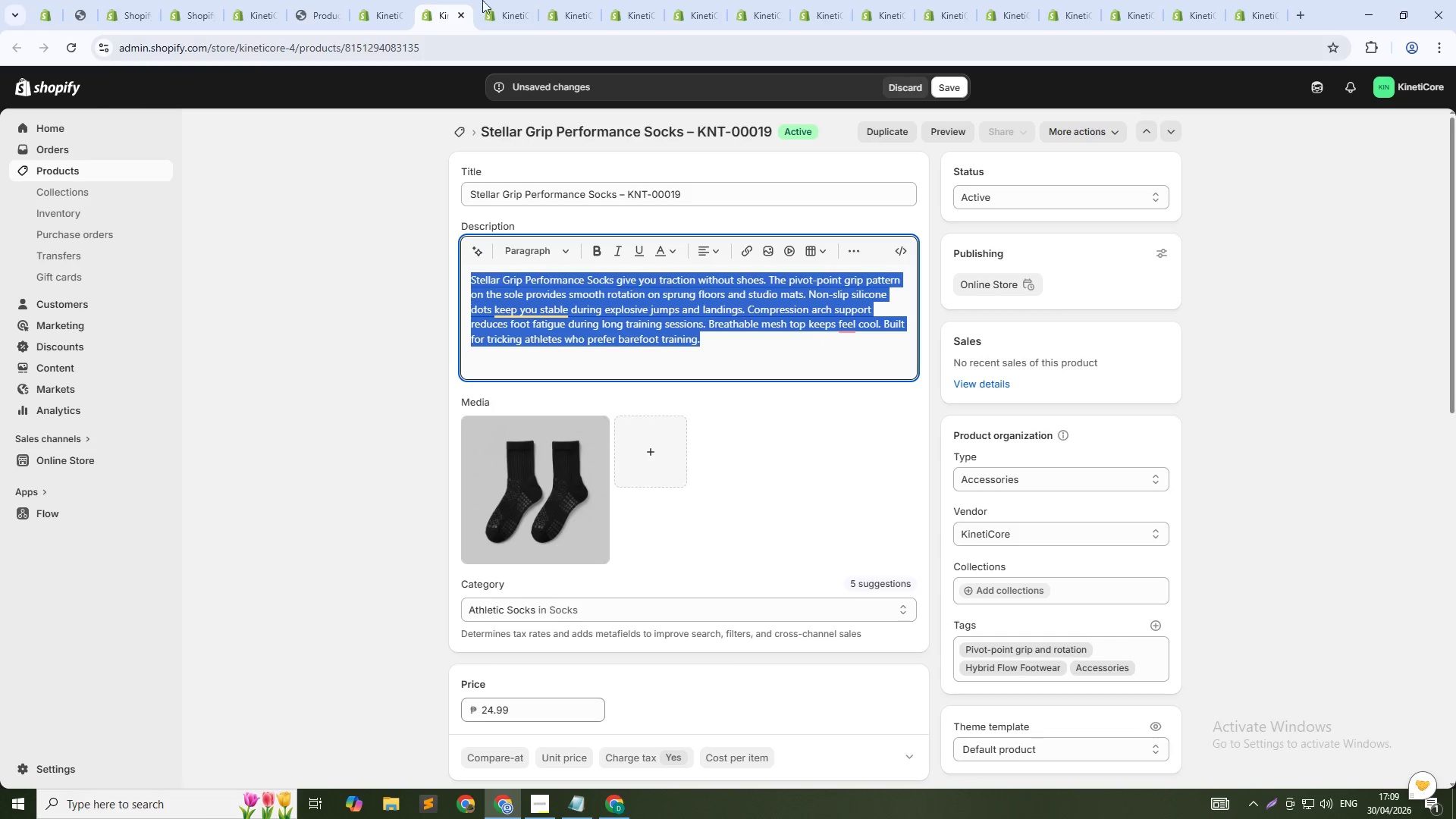 
left_click([498, 0])
 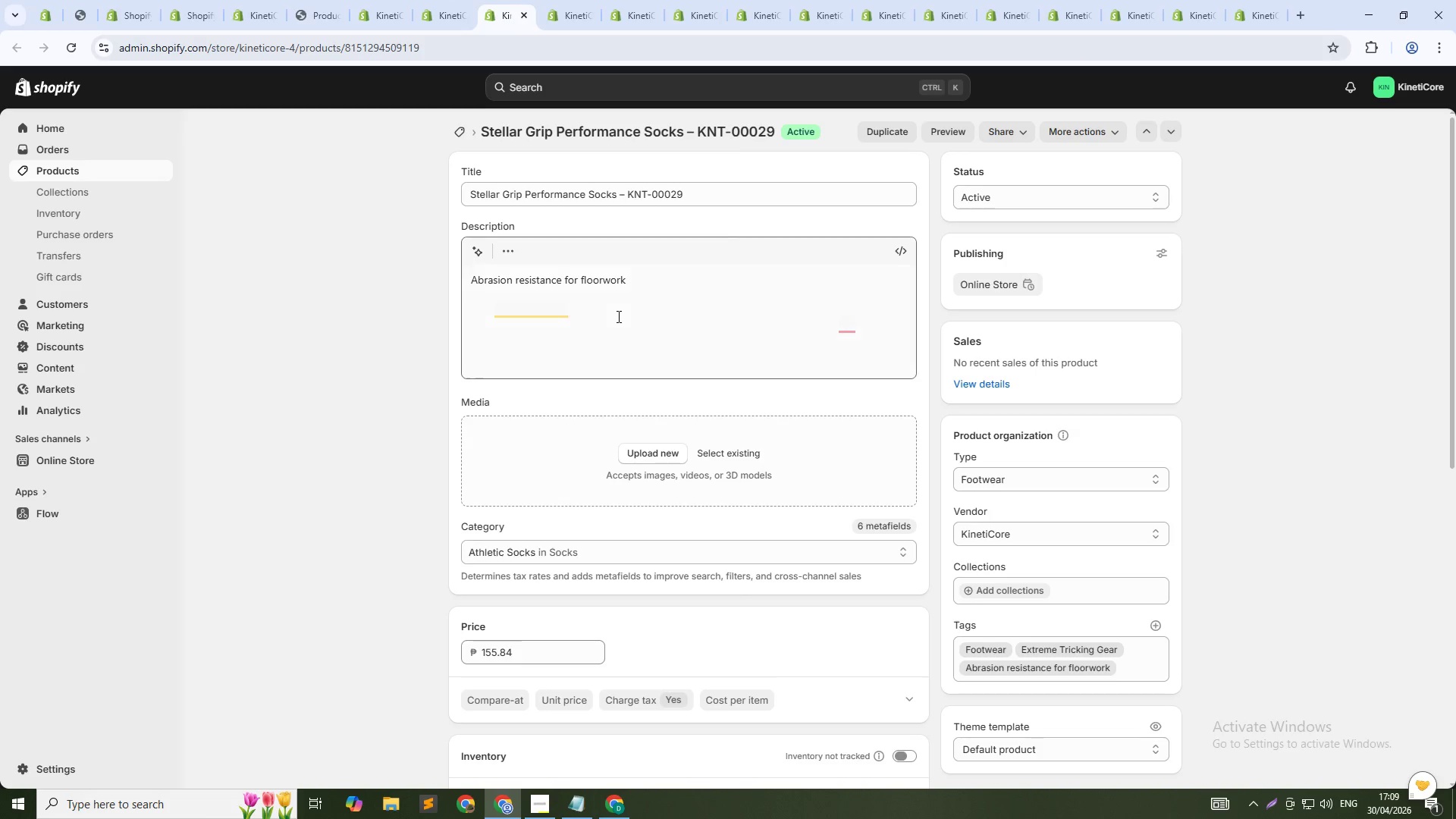 
left_click([617, 303])
 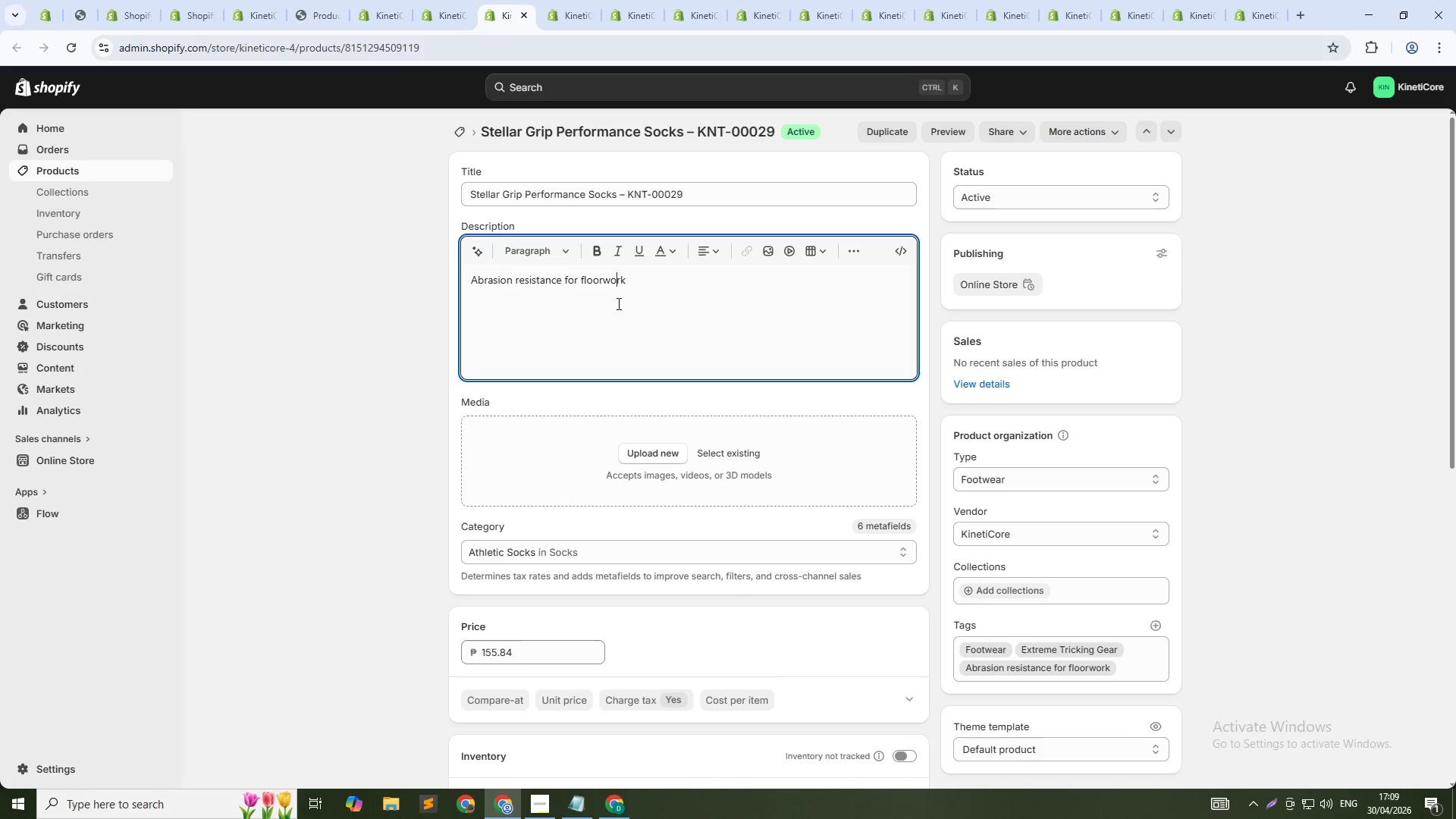 
key(Control+A)
 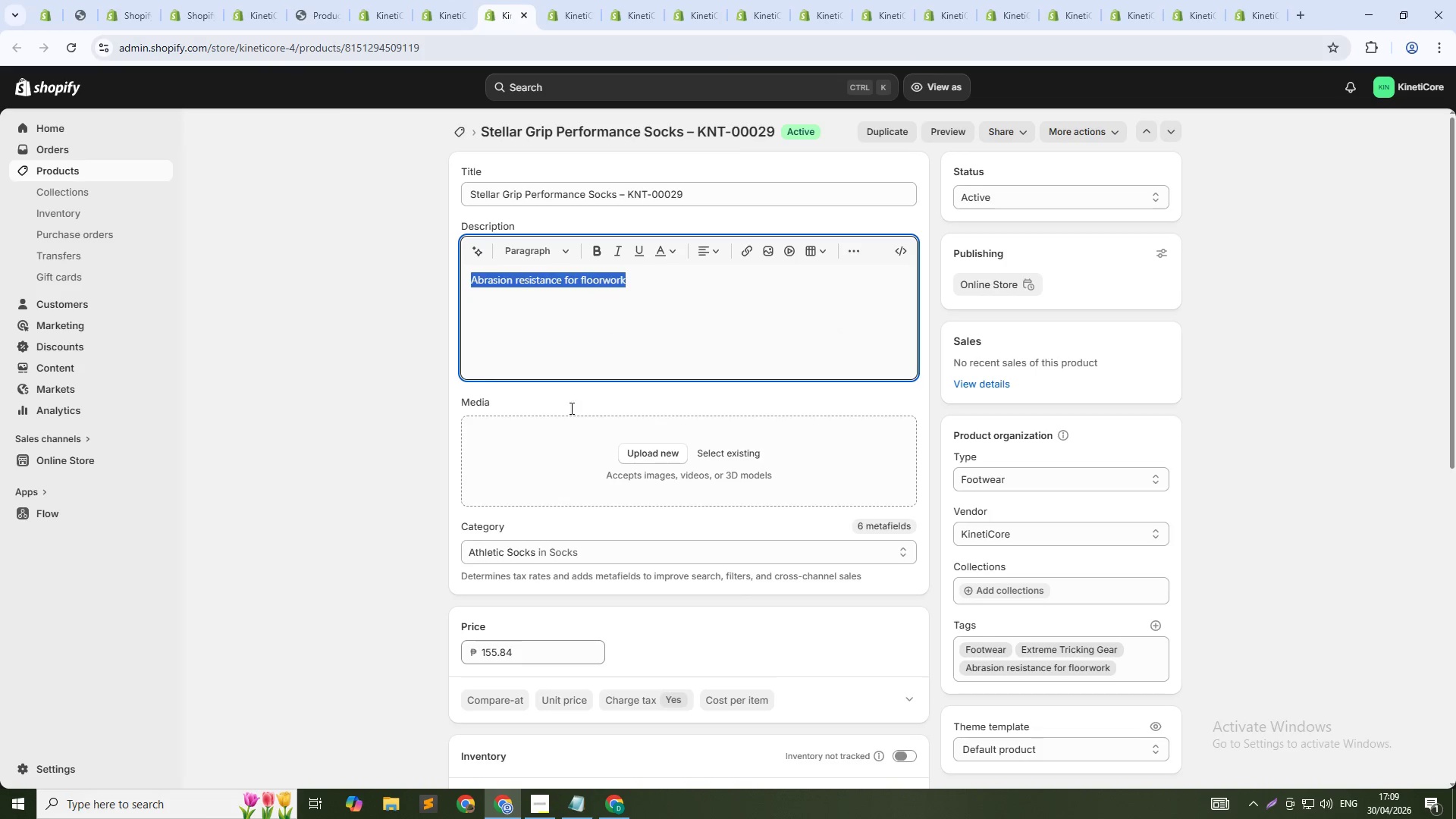 
key(Control+V)
 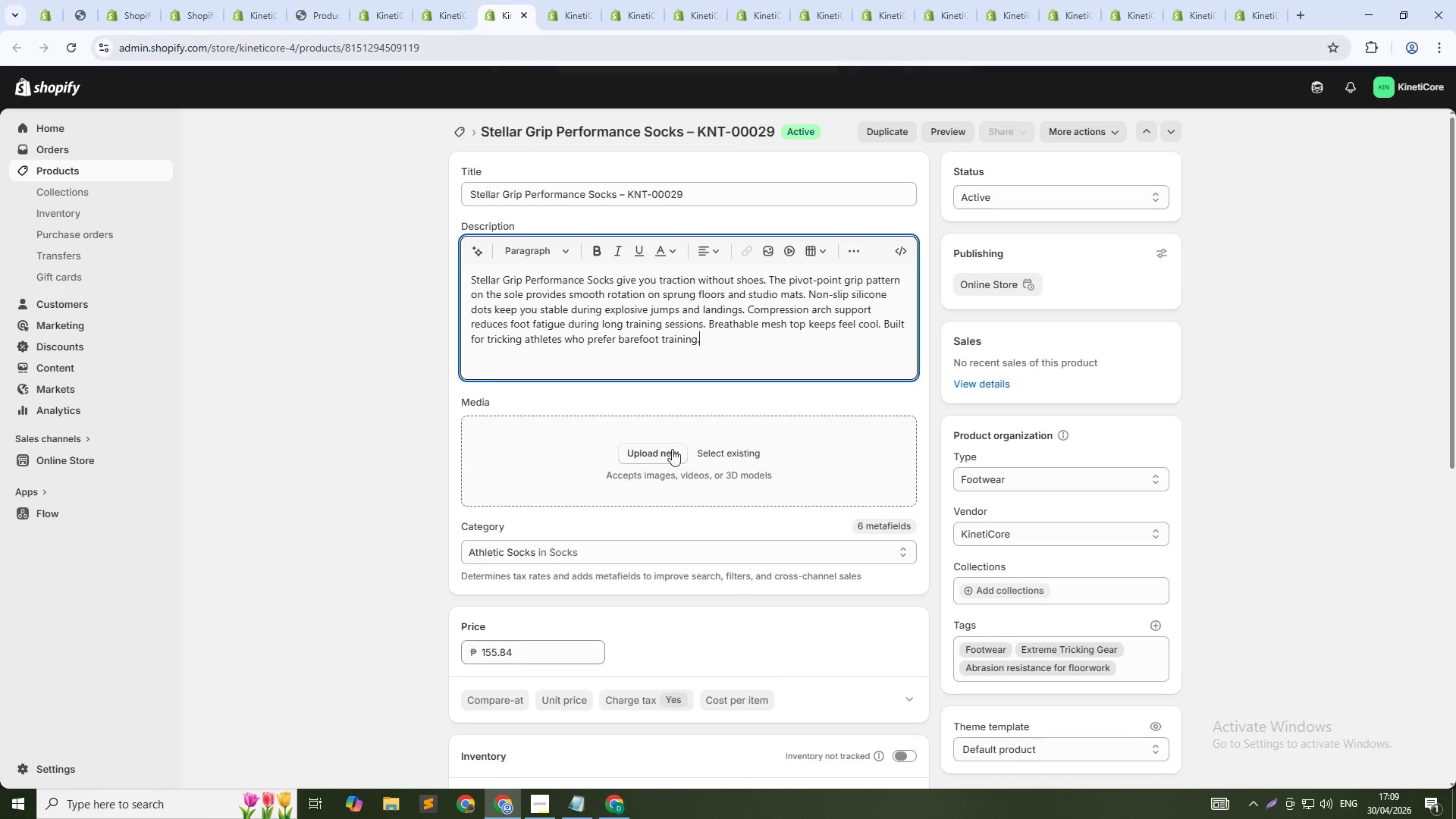 
left_click([717, 452])
 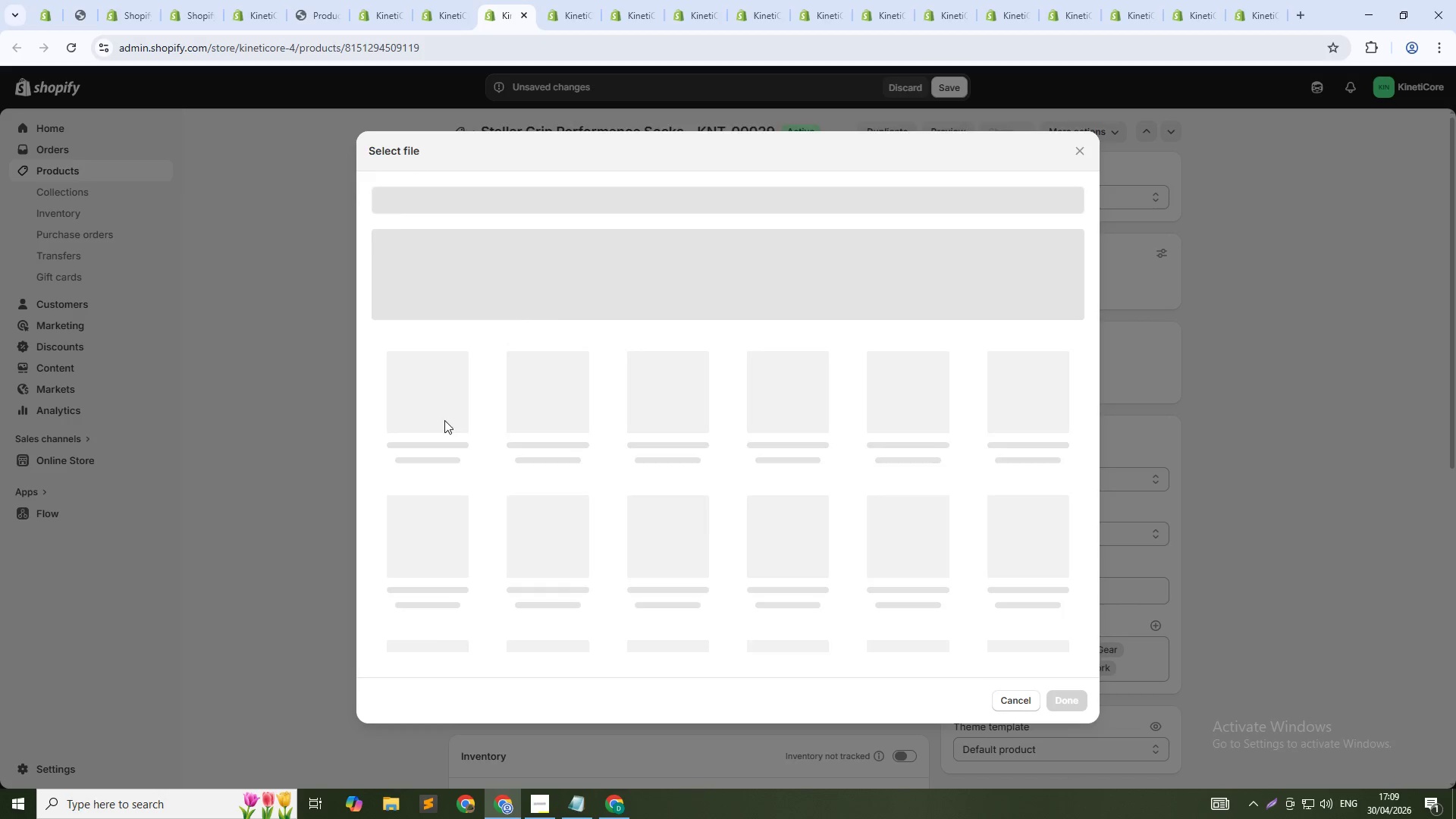 
left_click([441, 416])
 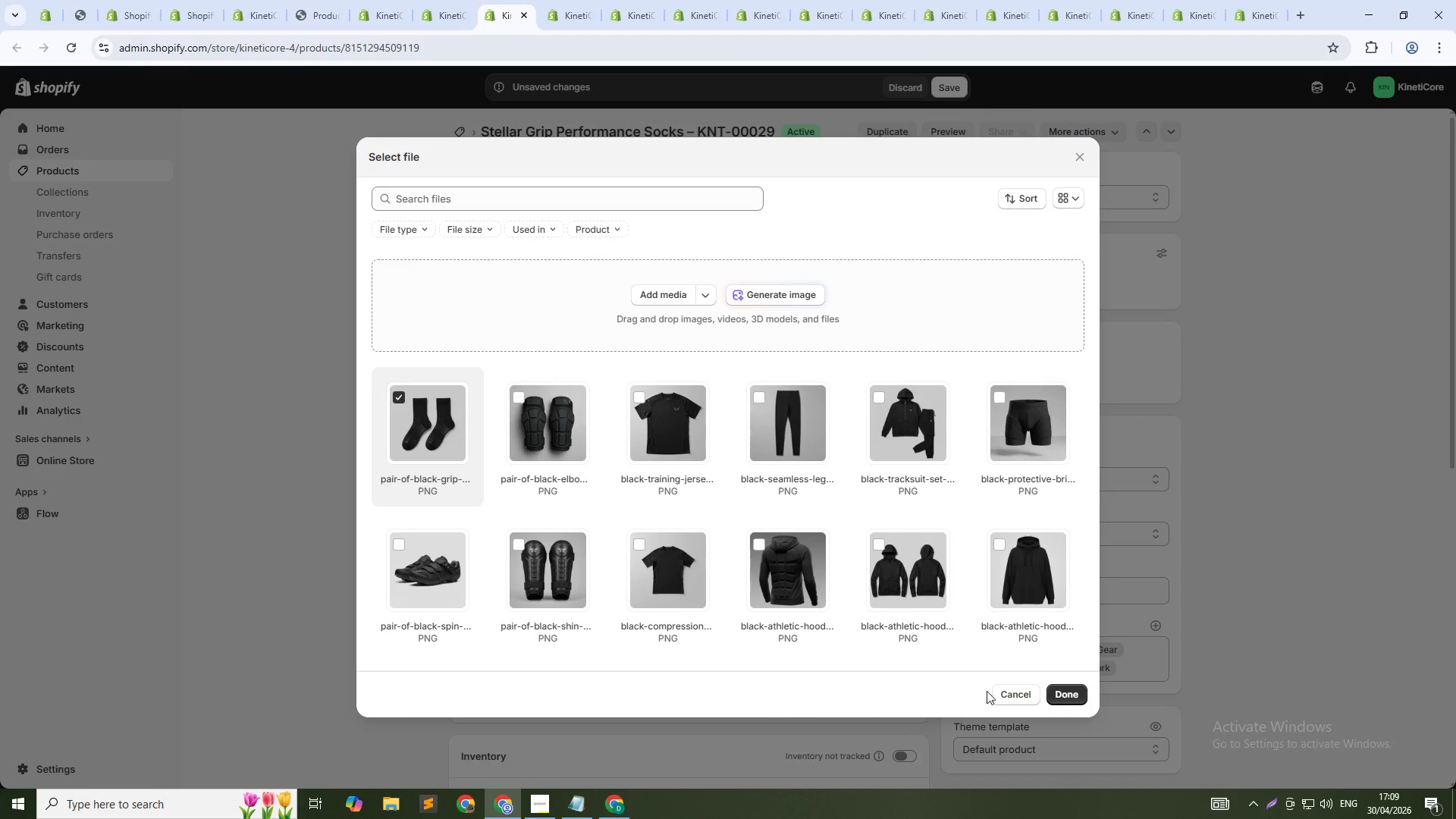 
left_click([1065, 692])
 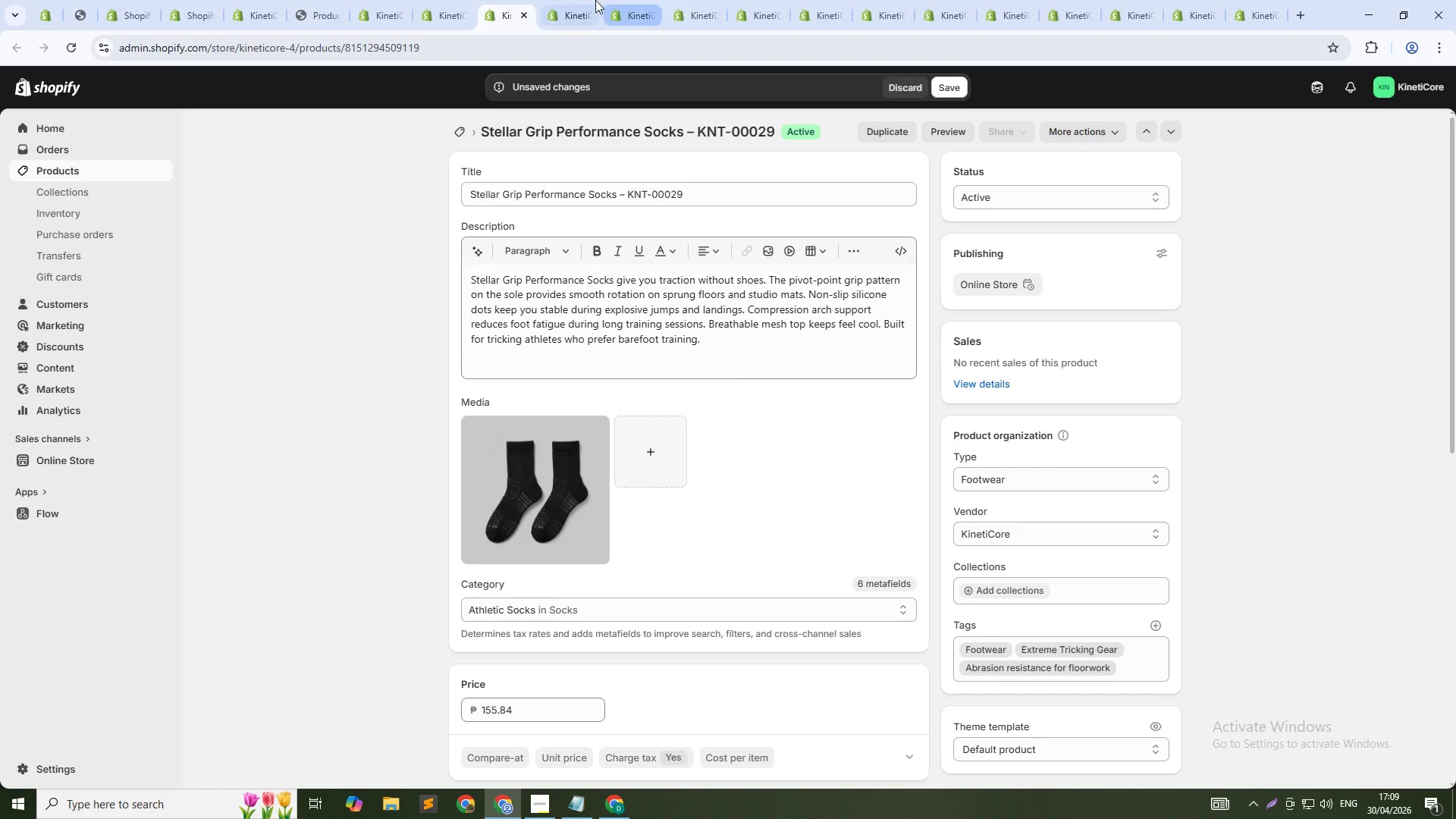 
left_click([575, 0])
 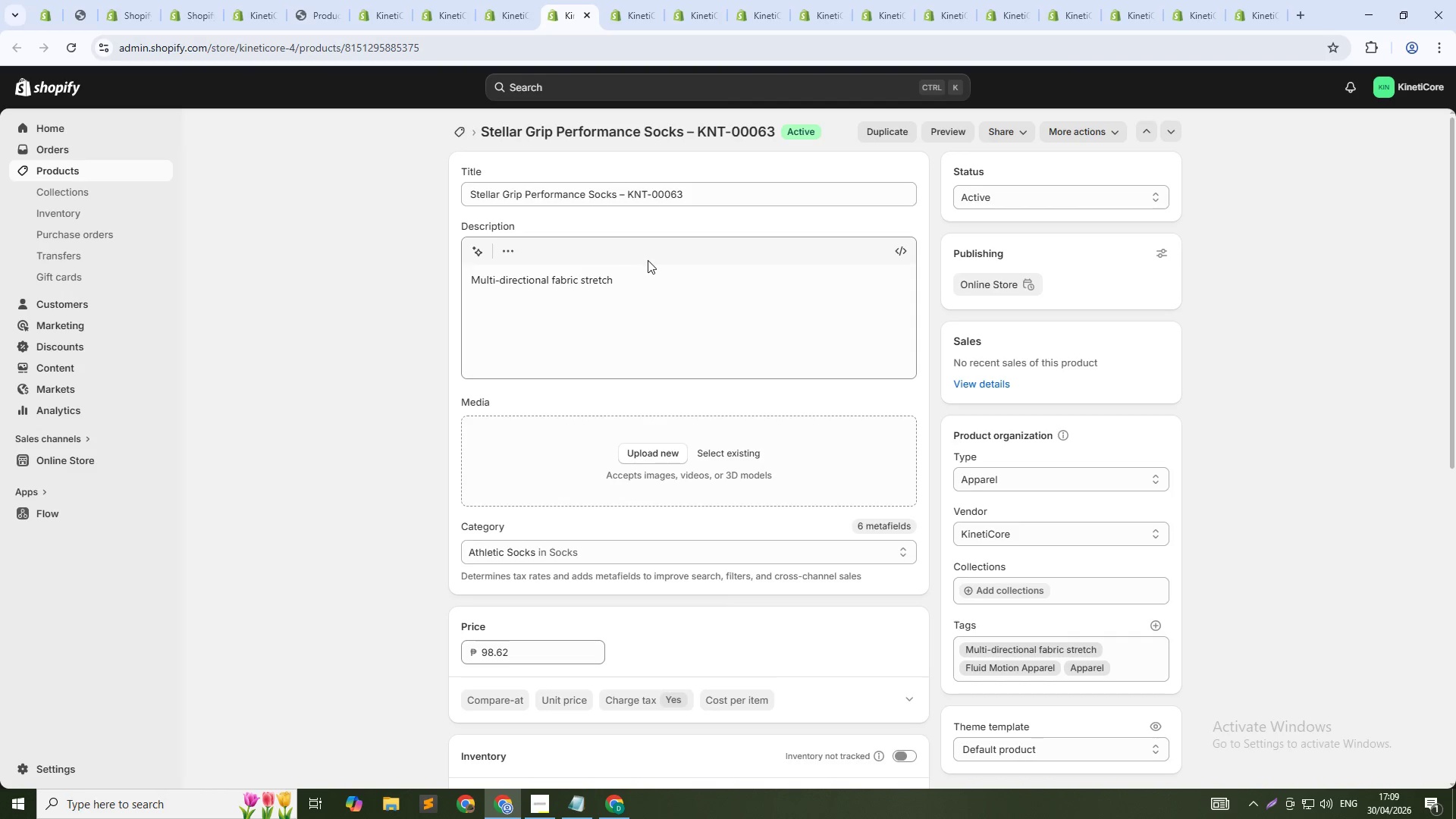 
left_click([650, 264])
 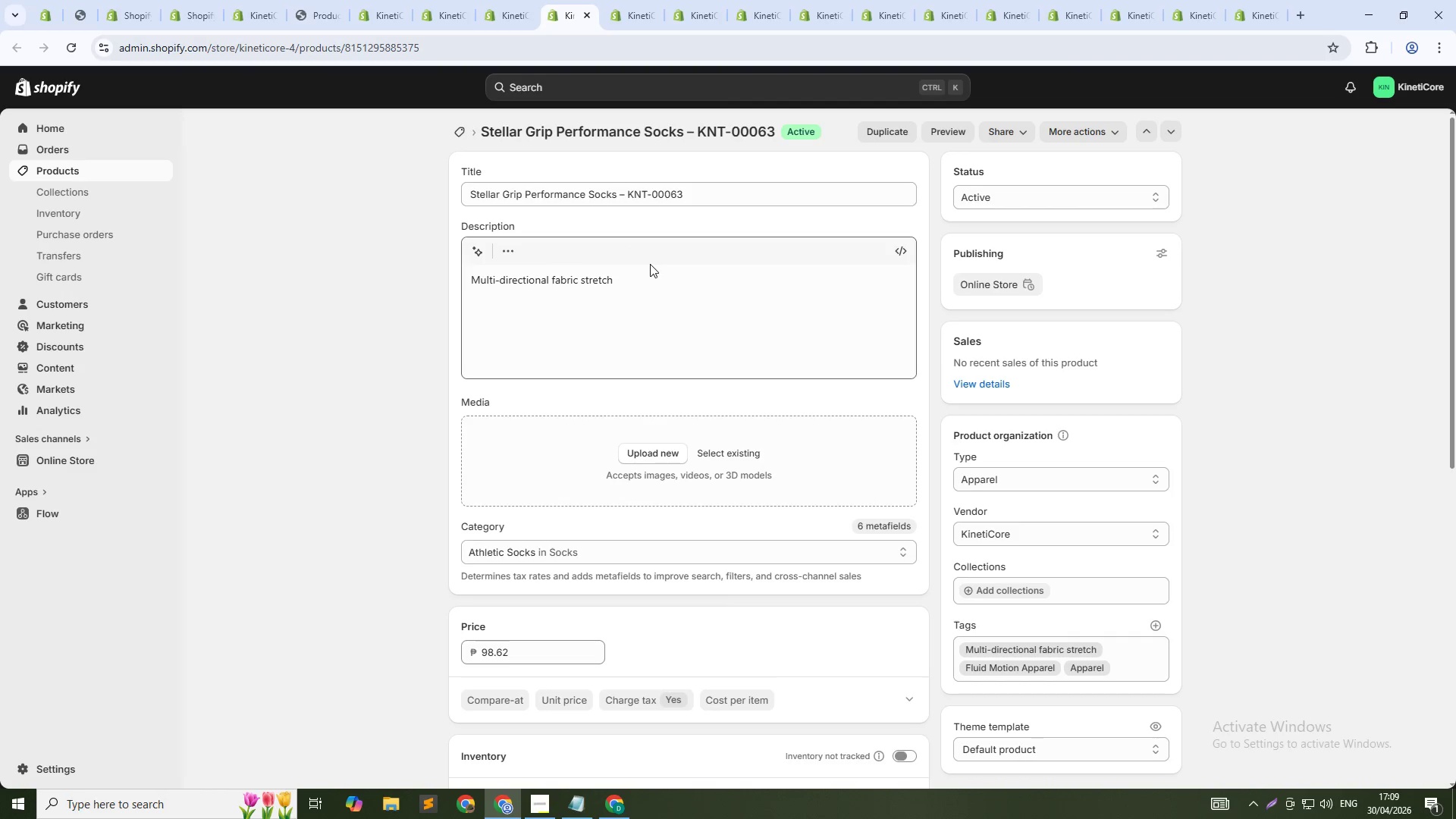 
key(Control+A)
 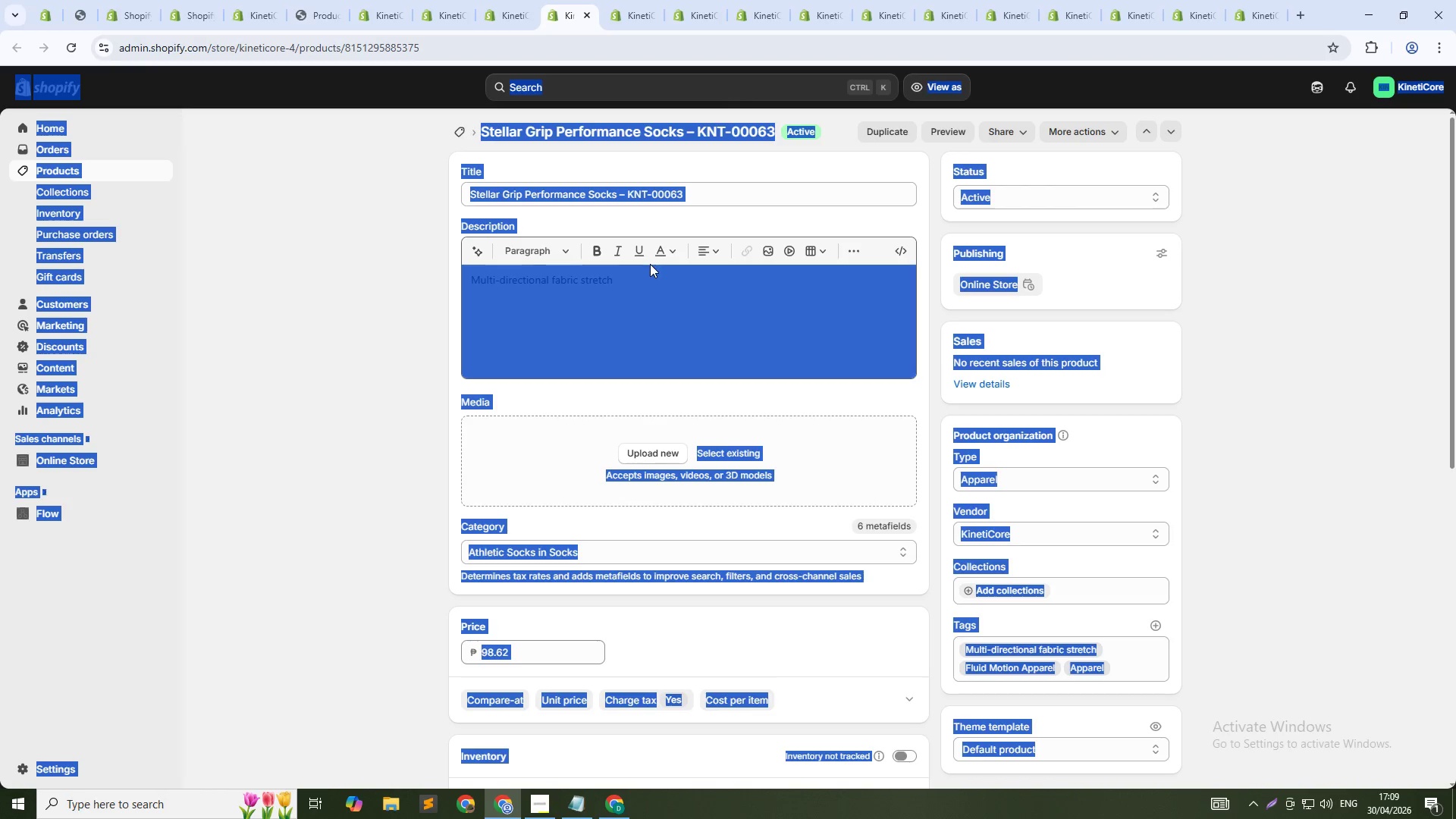 
key(Control+V)
 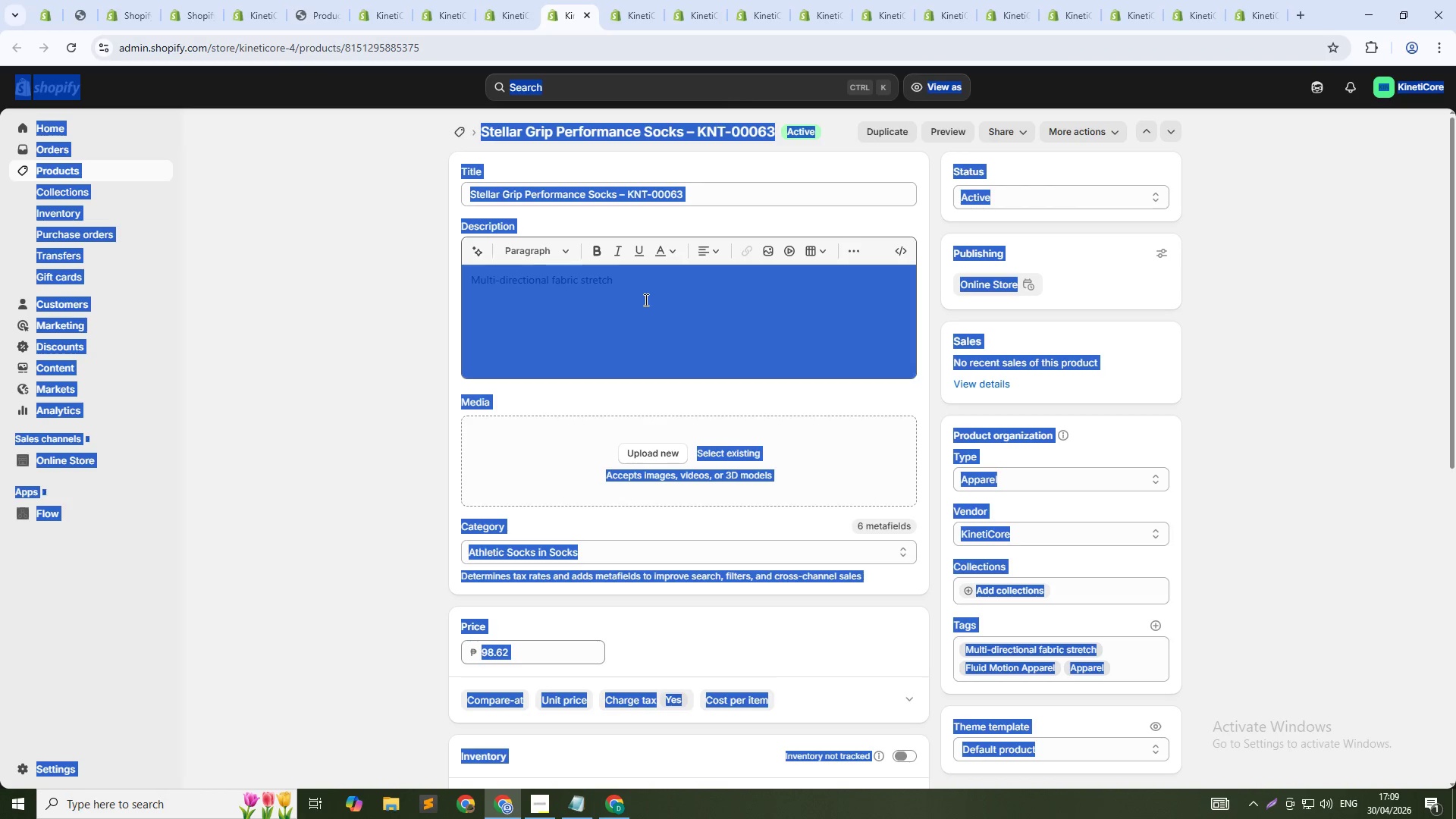 
left_click([645, 300])
 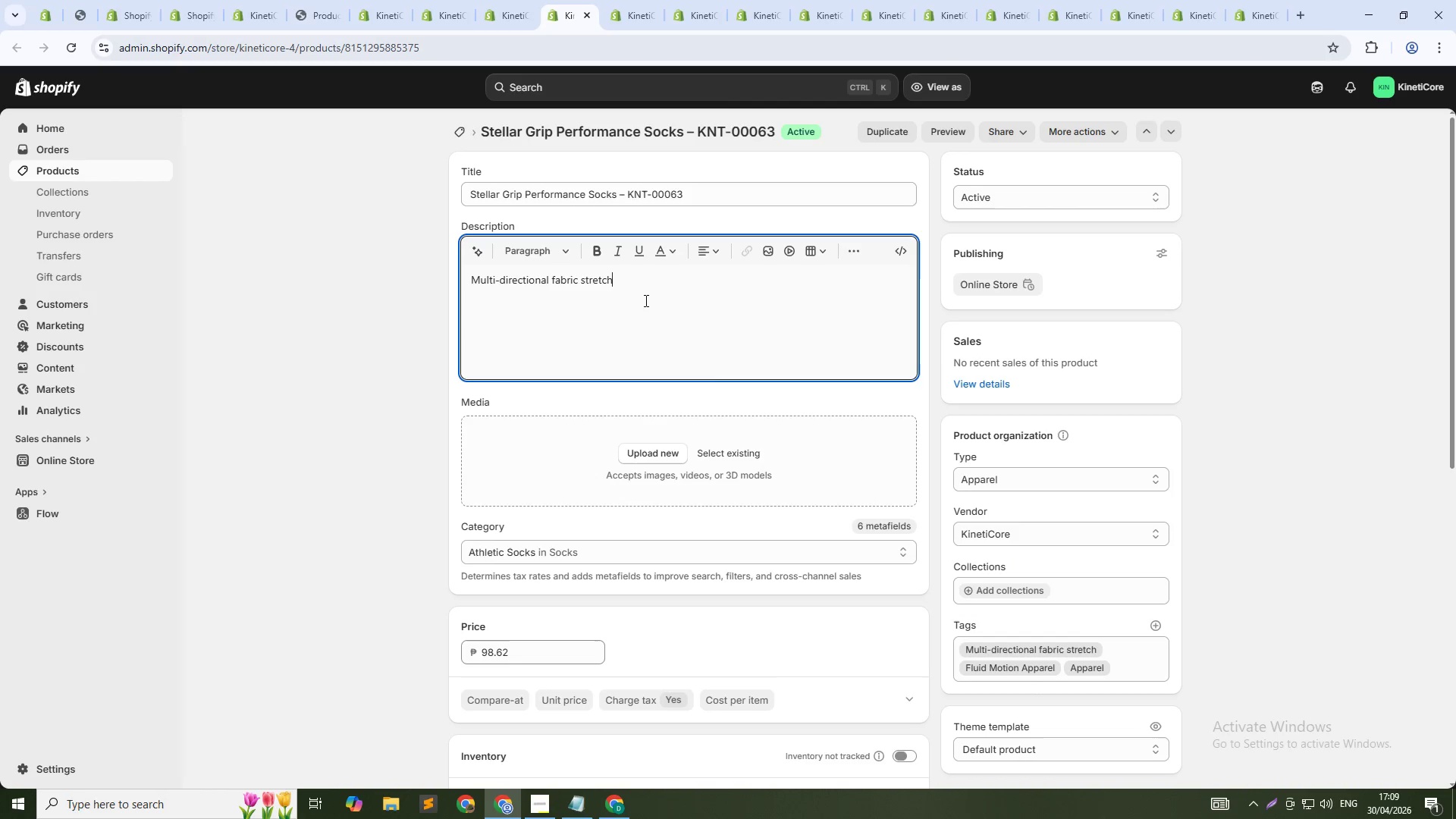 
key(Control+A)
 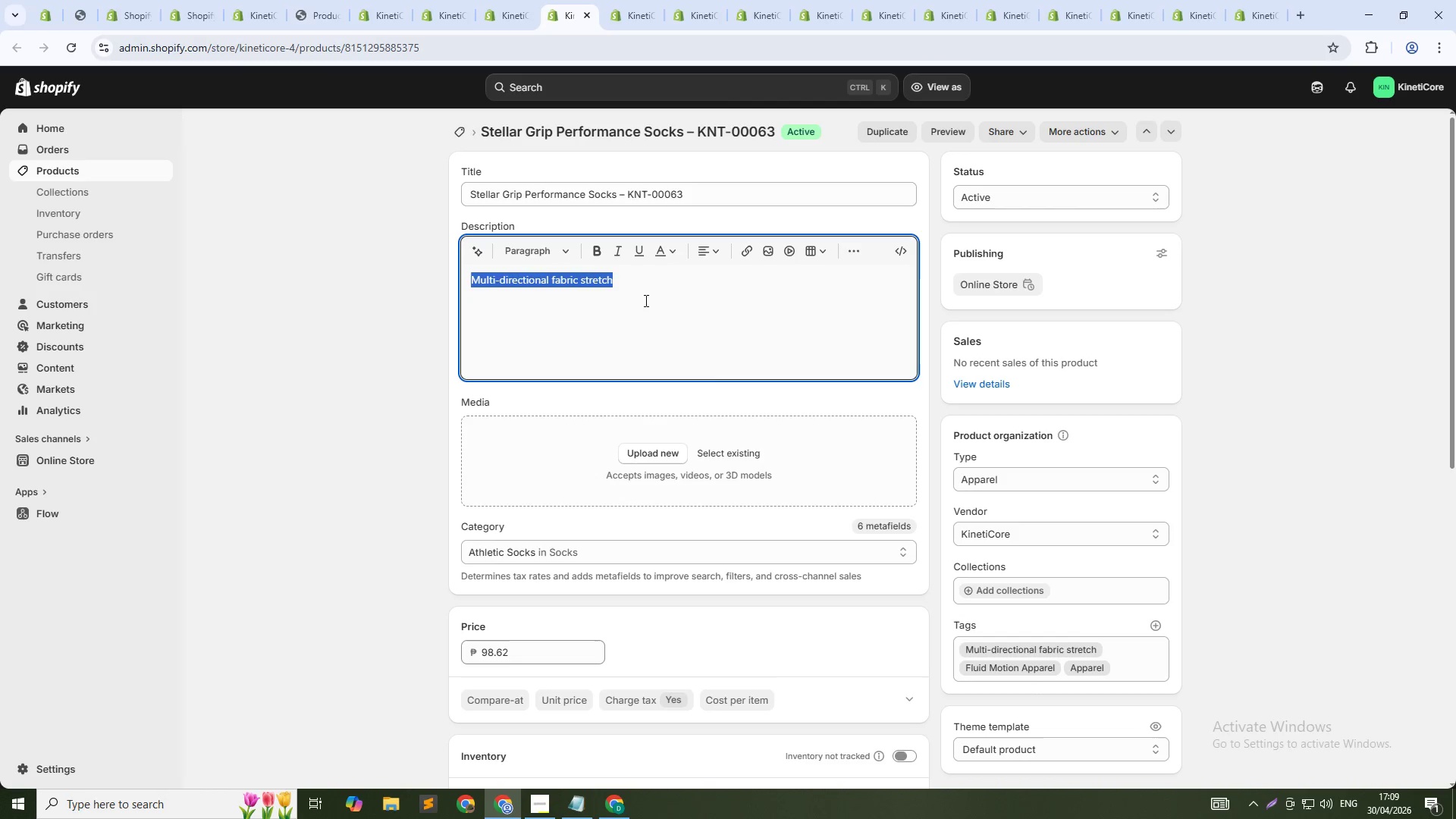 
key(Control+V)
 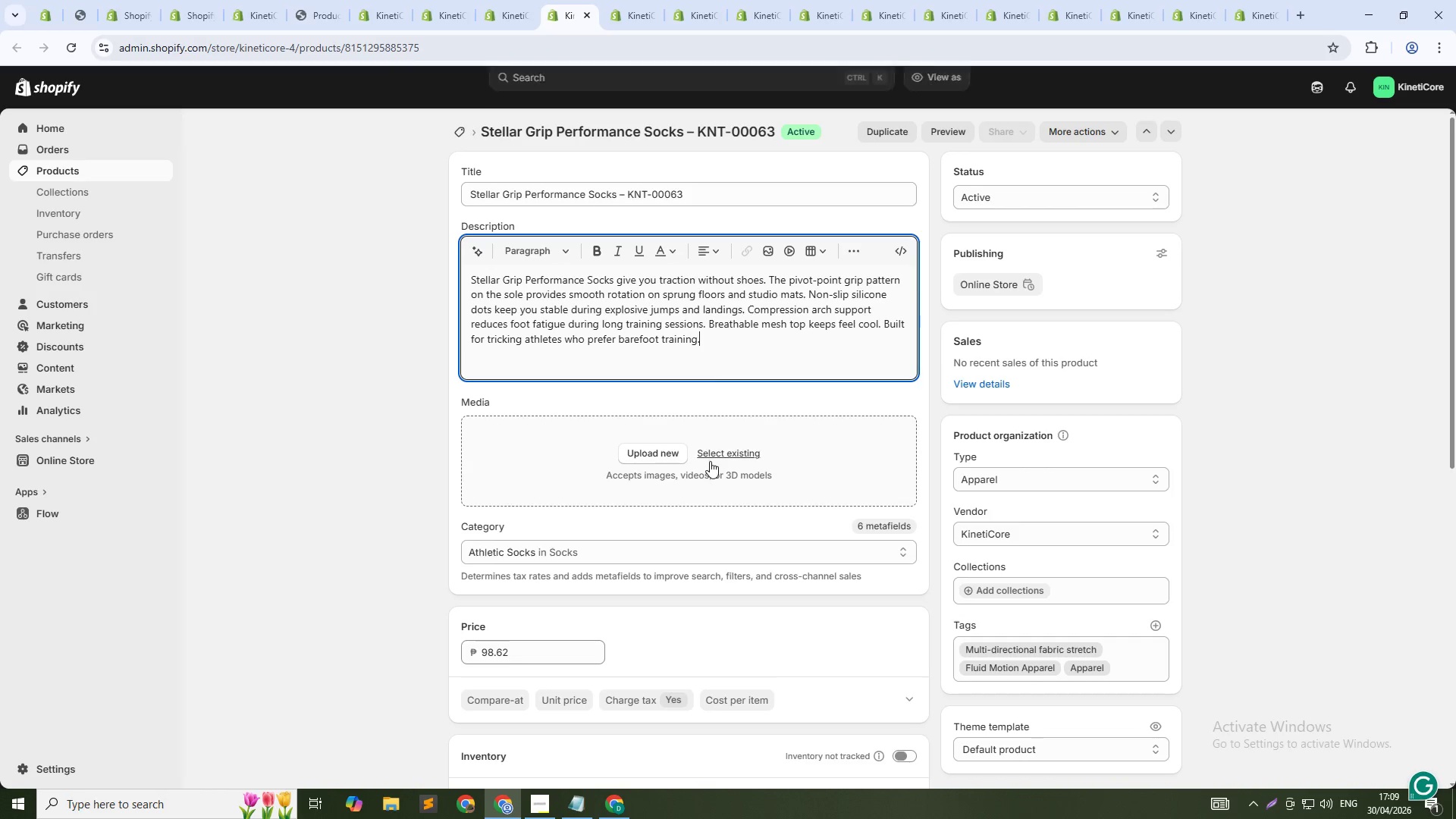 
left_click([714, 455])
 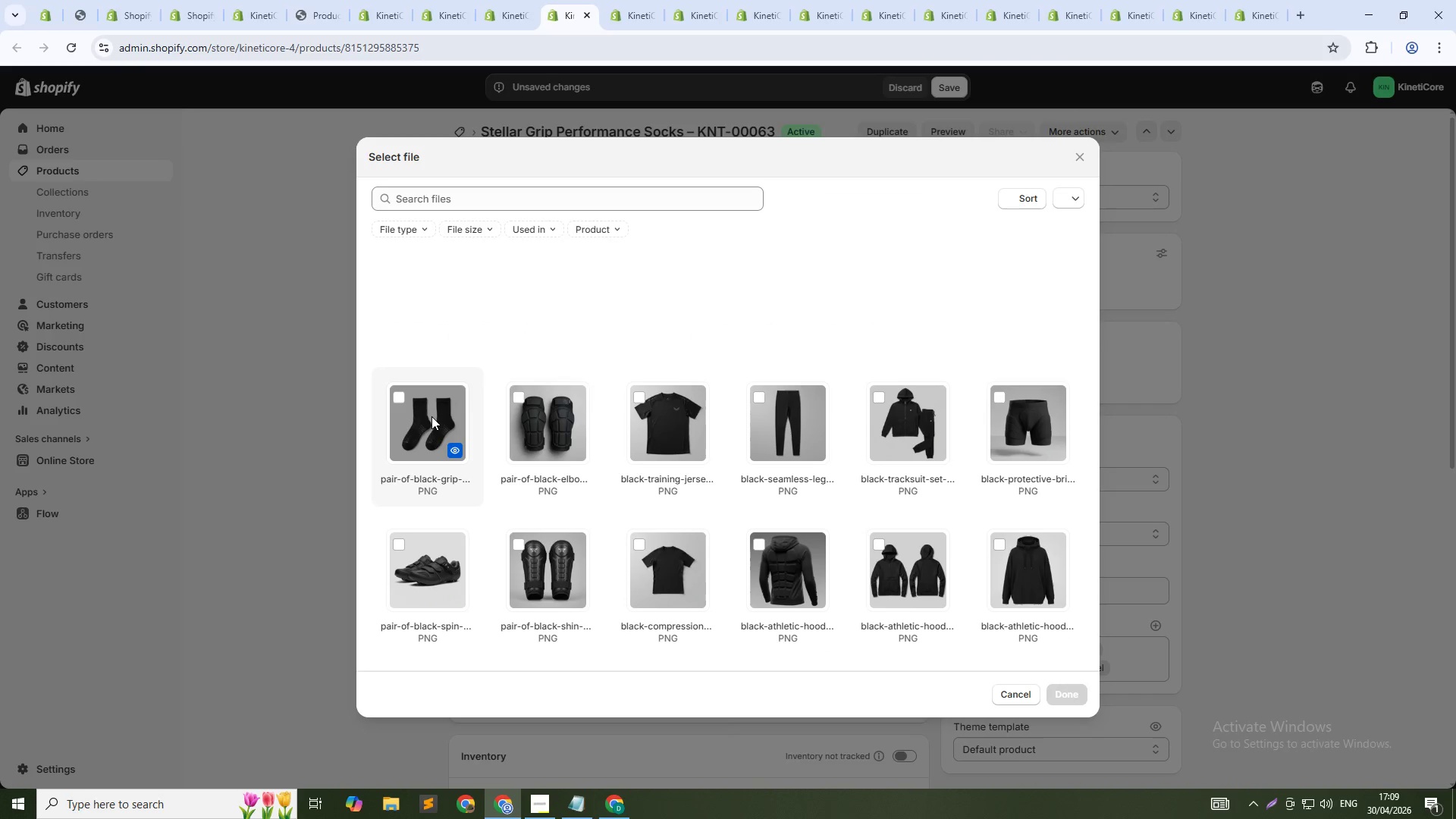 
left_click([431, 416])
 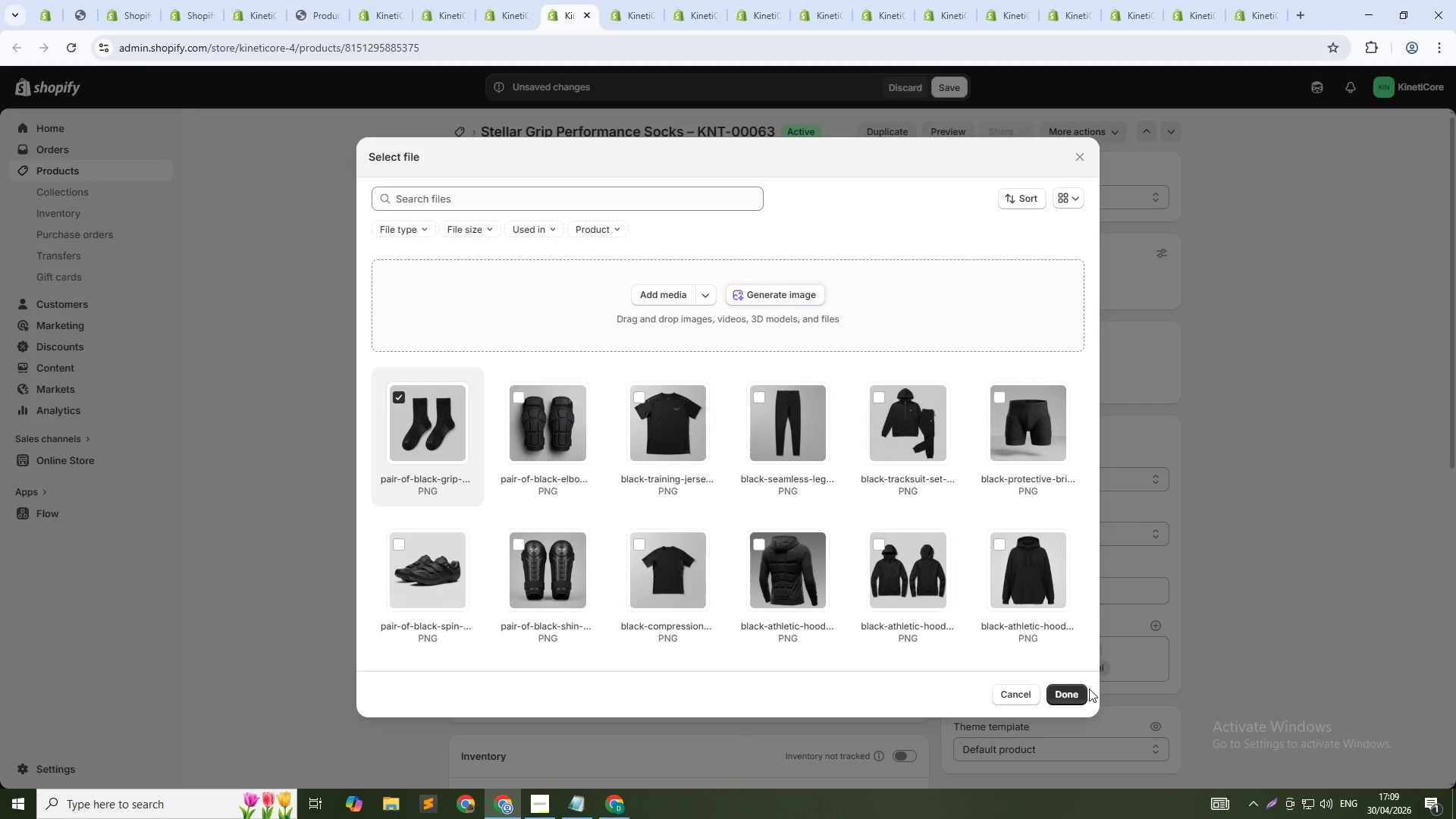 
left_click([1074, 697])
 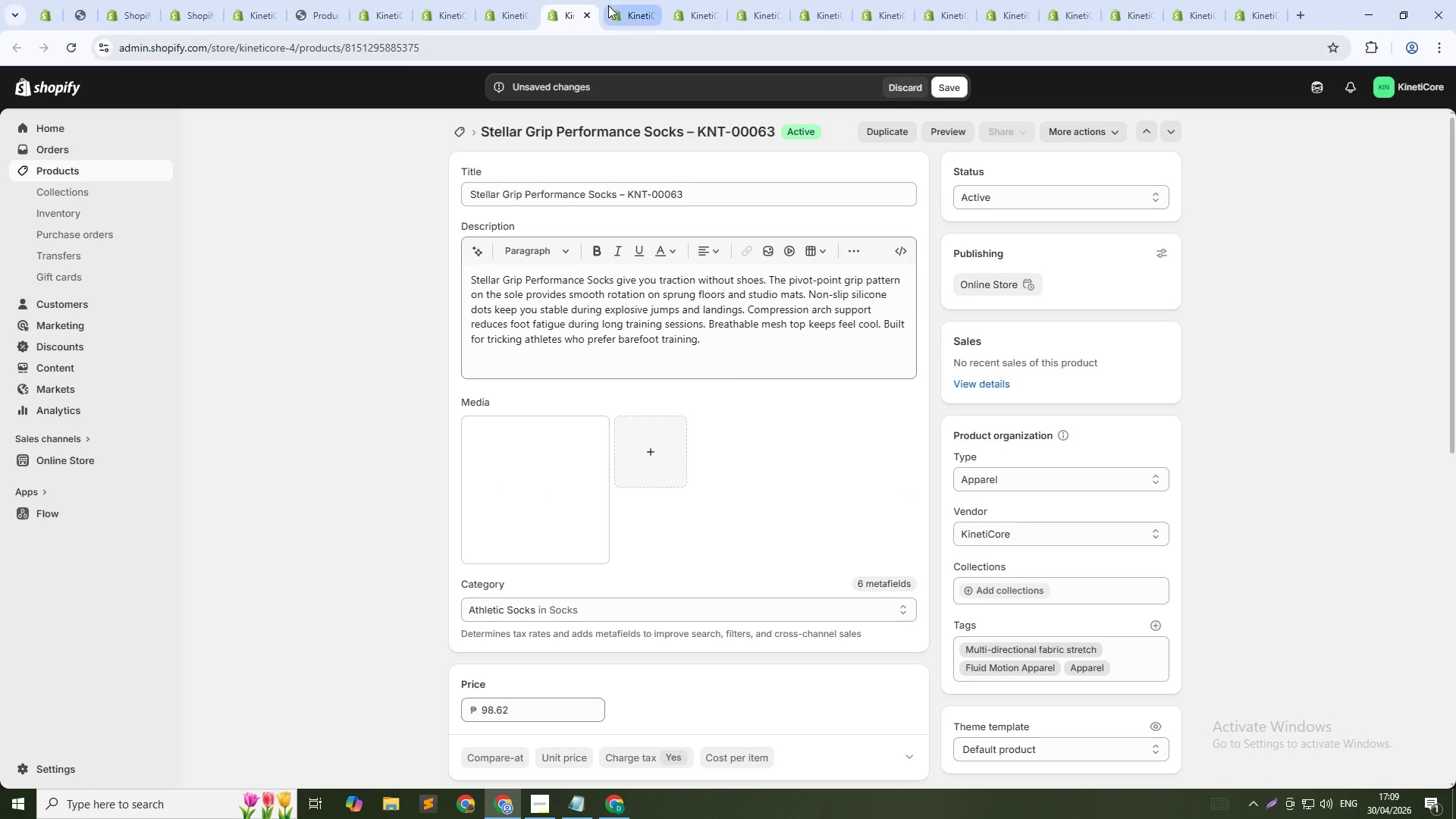 
left_click([629, 13])
 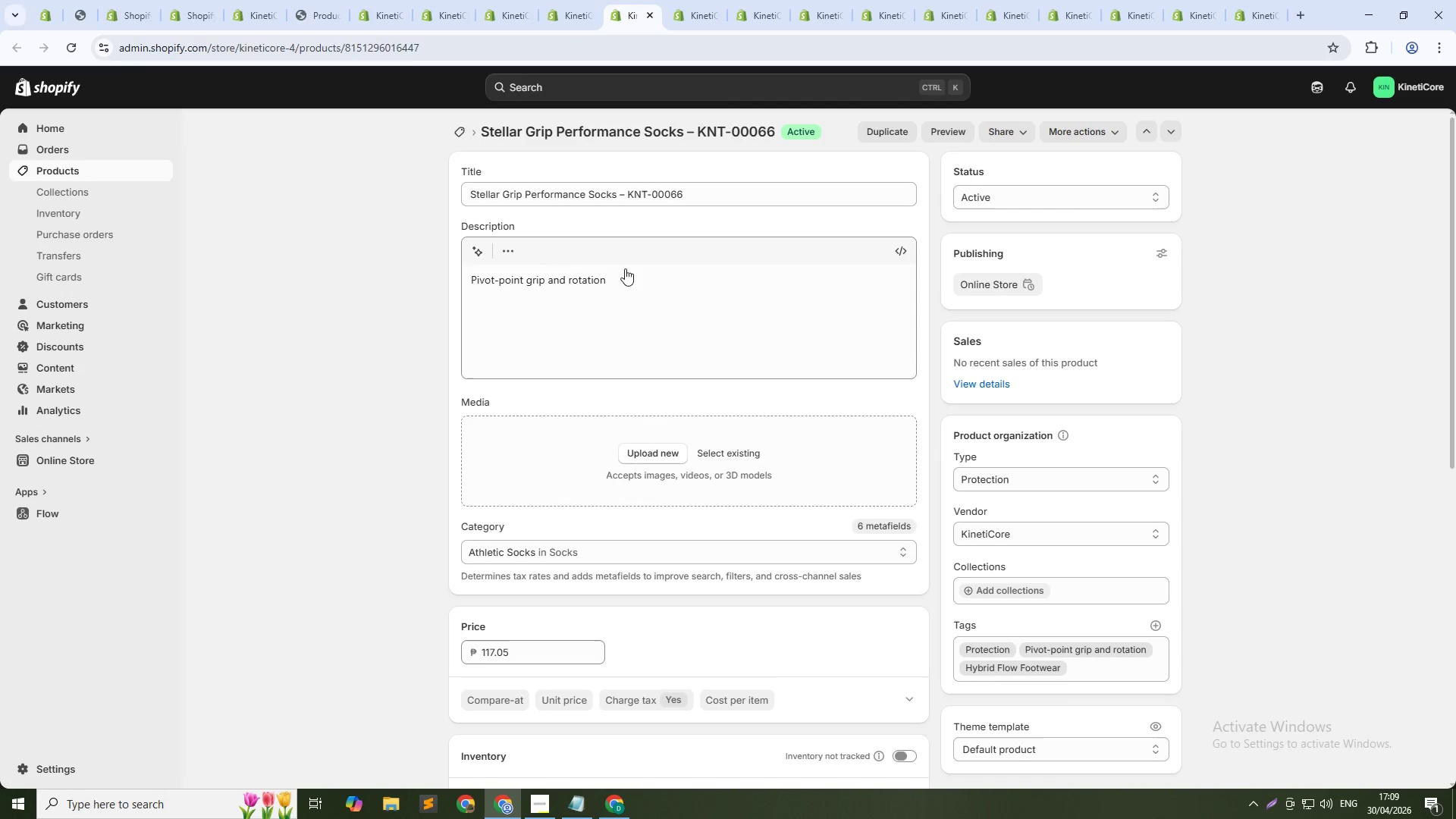 
left_click([629, 284])
 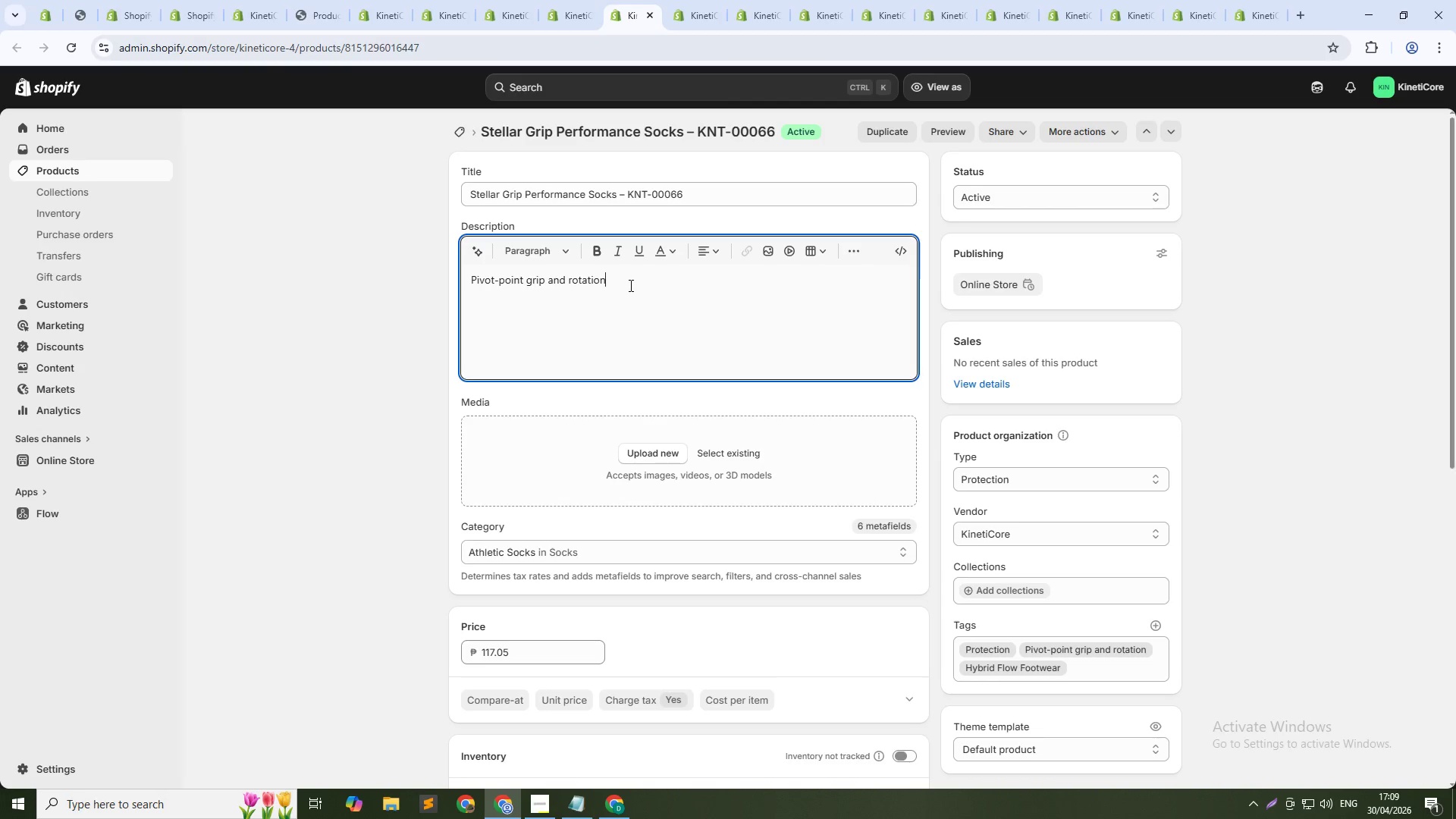 
key(Control+A)
 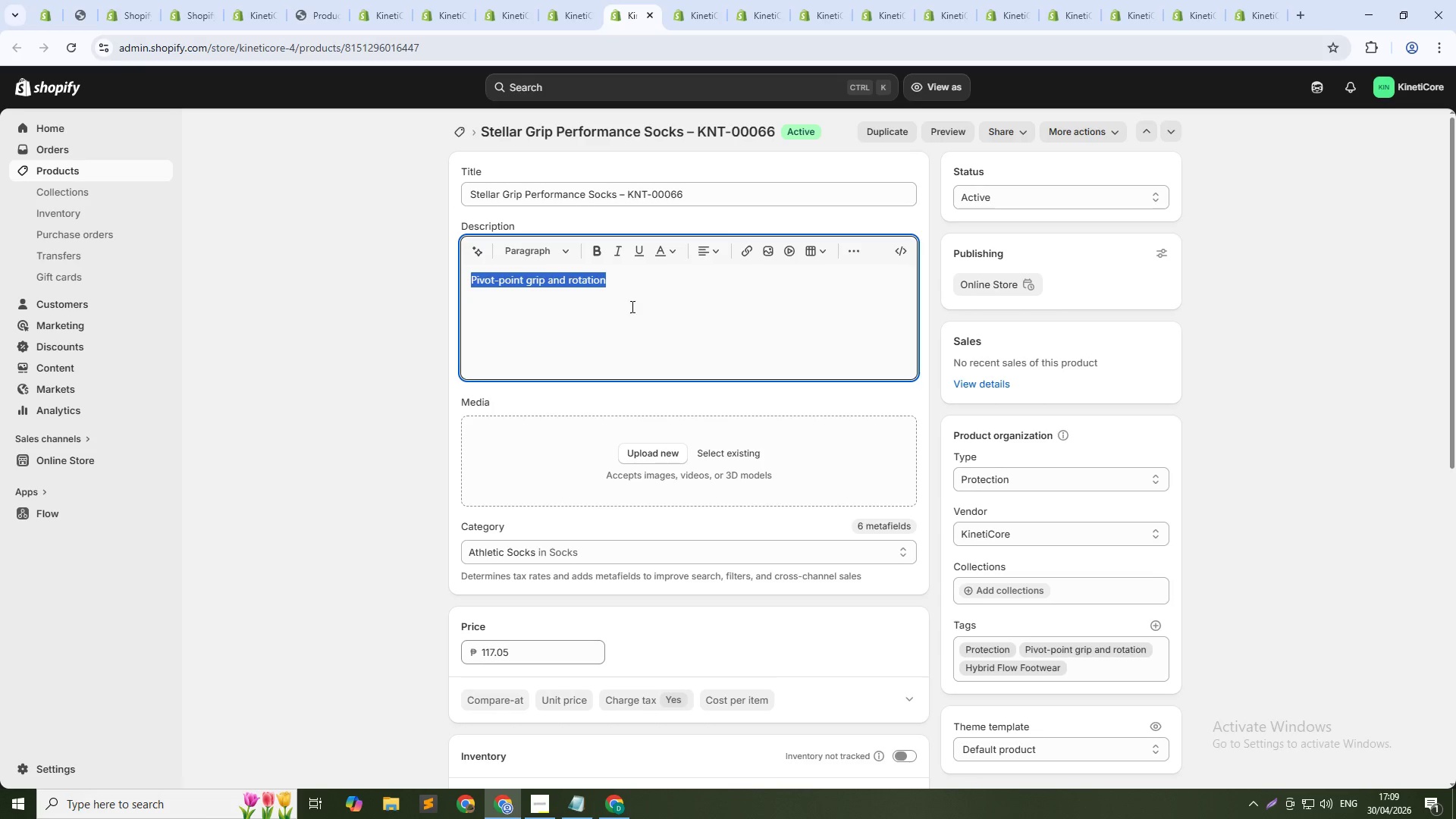 
key(Control+V)
 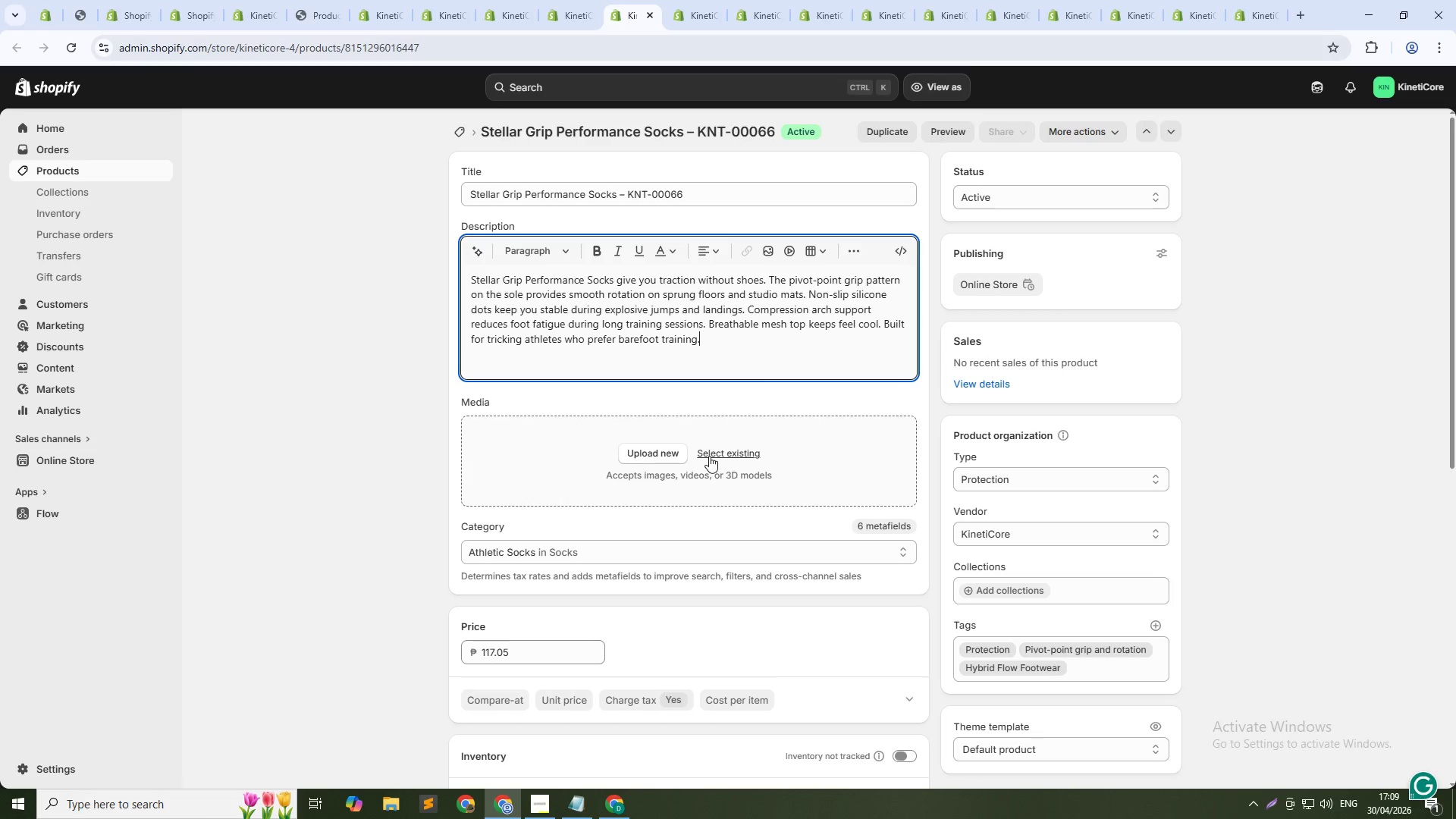 
left_click([709, 456])
 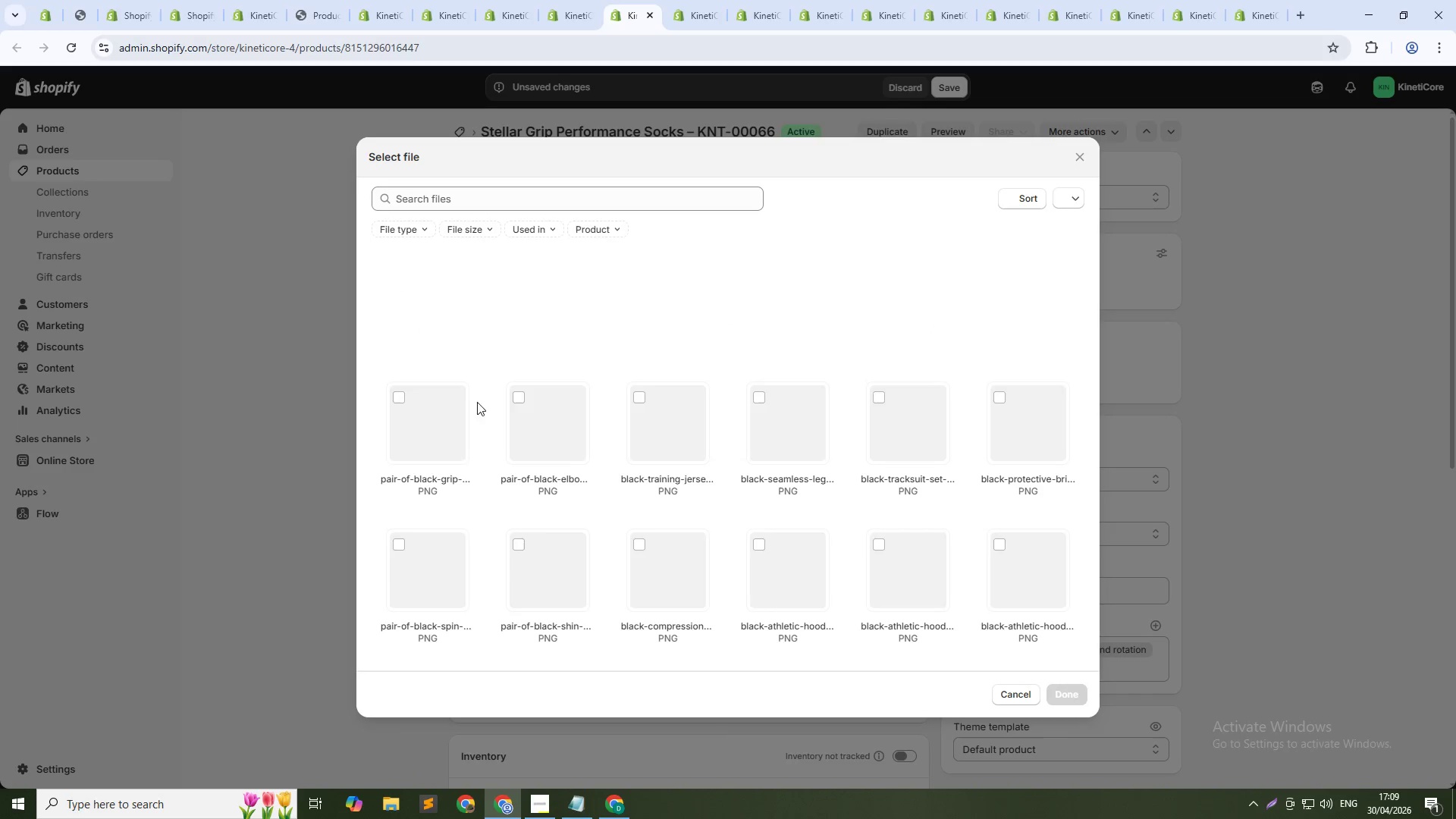 
left_click([443, 403])
 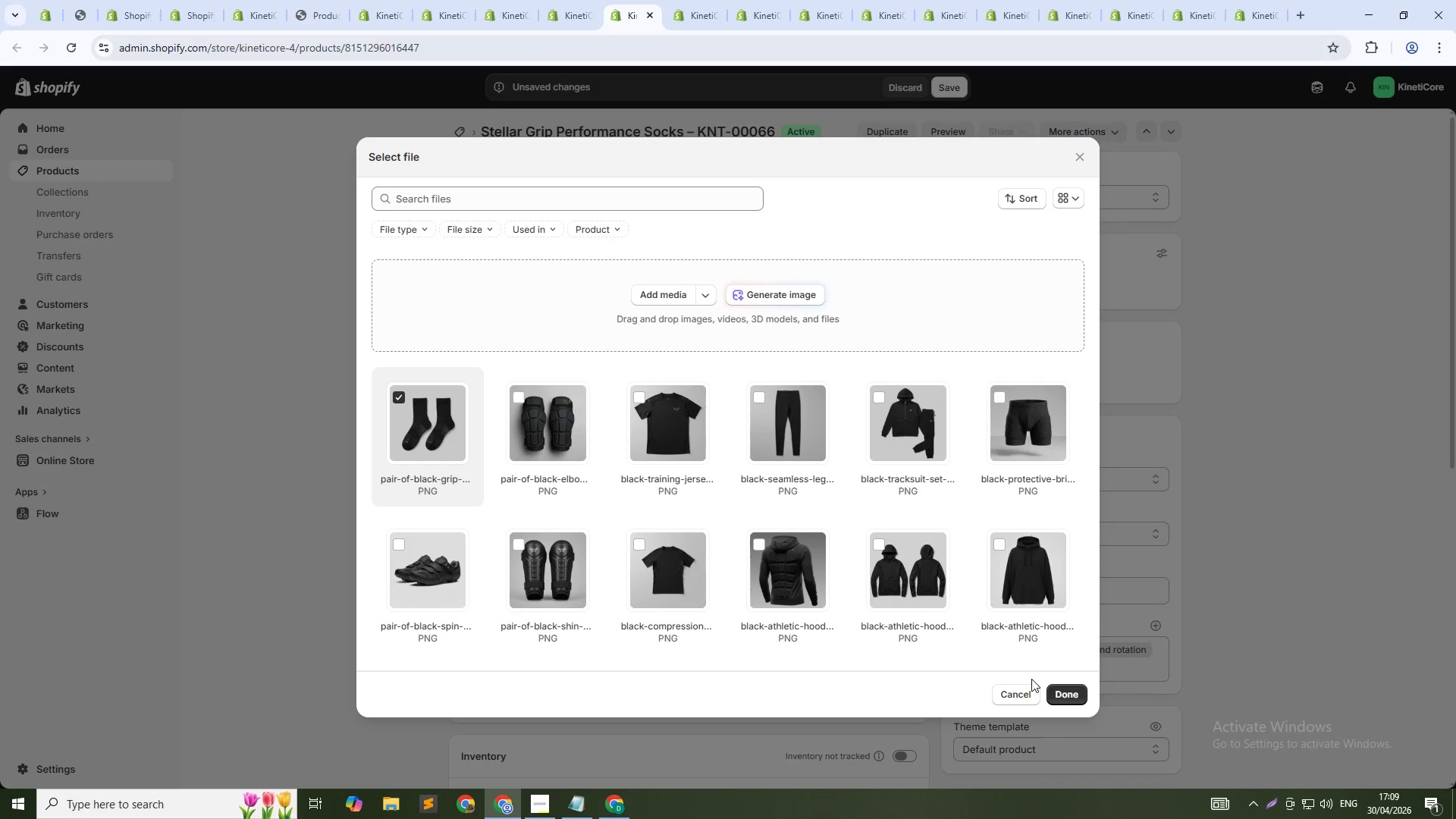 
left_click([1062, 694])
 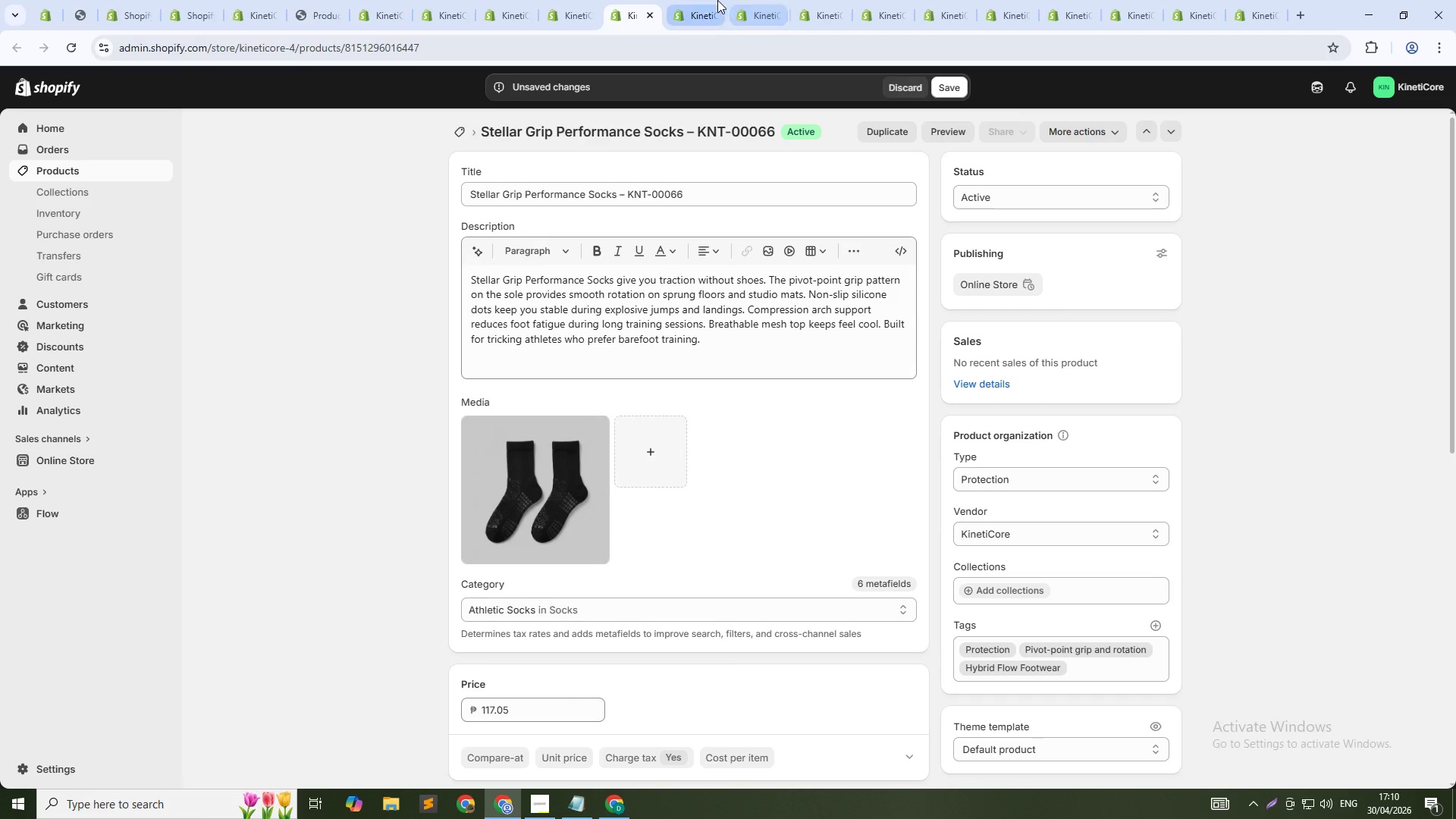 
left_click([708, 0])
 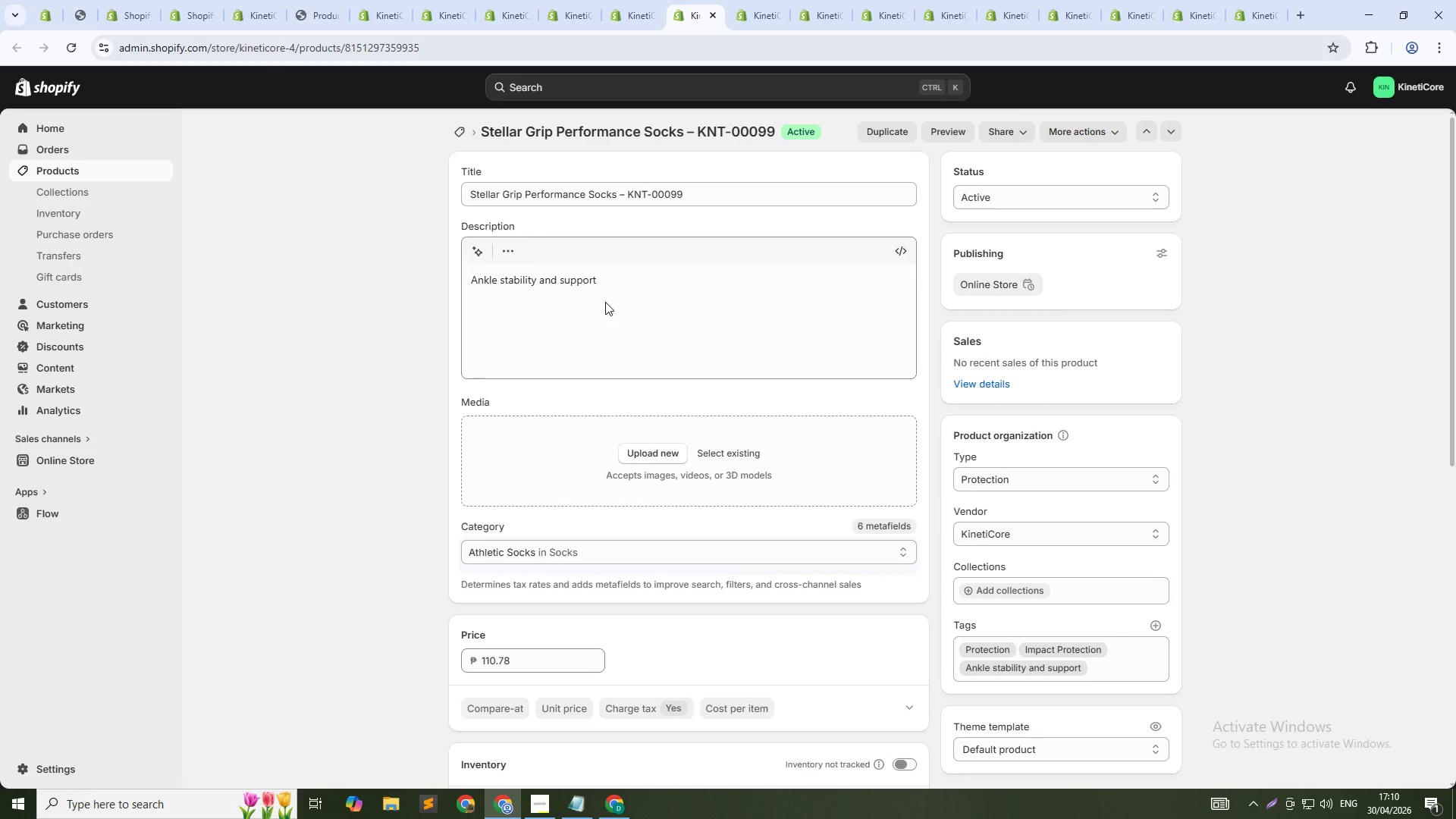 
left_click([601, 306])
 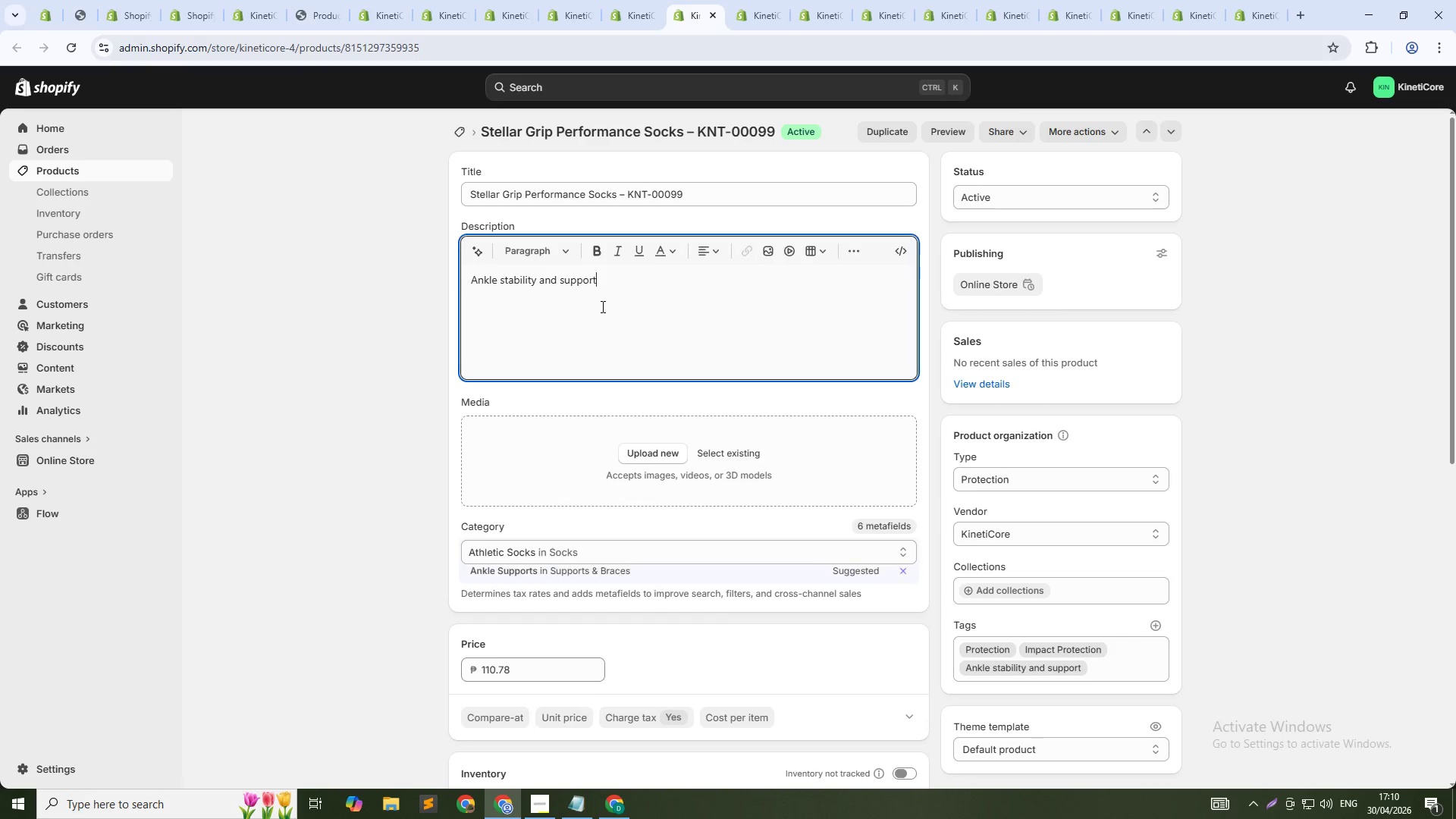 
key(Control+A)
 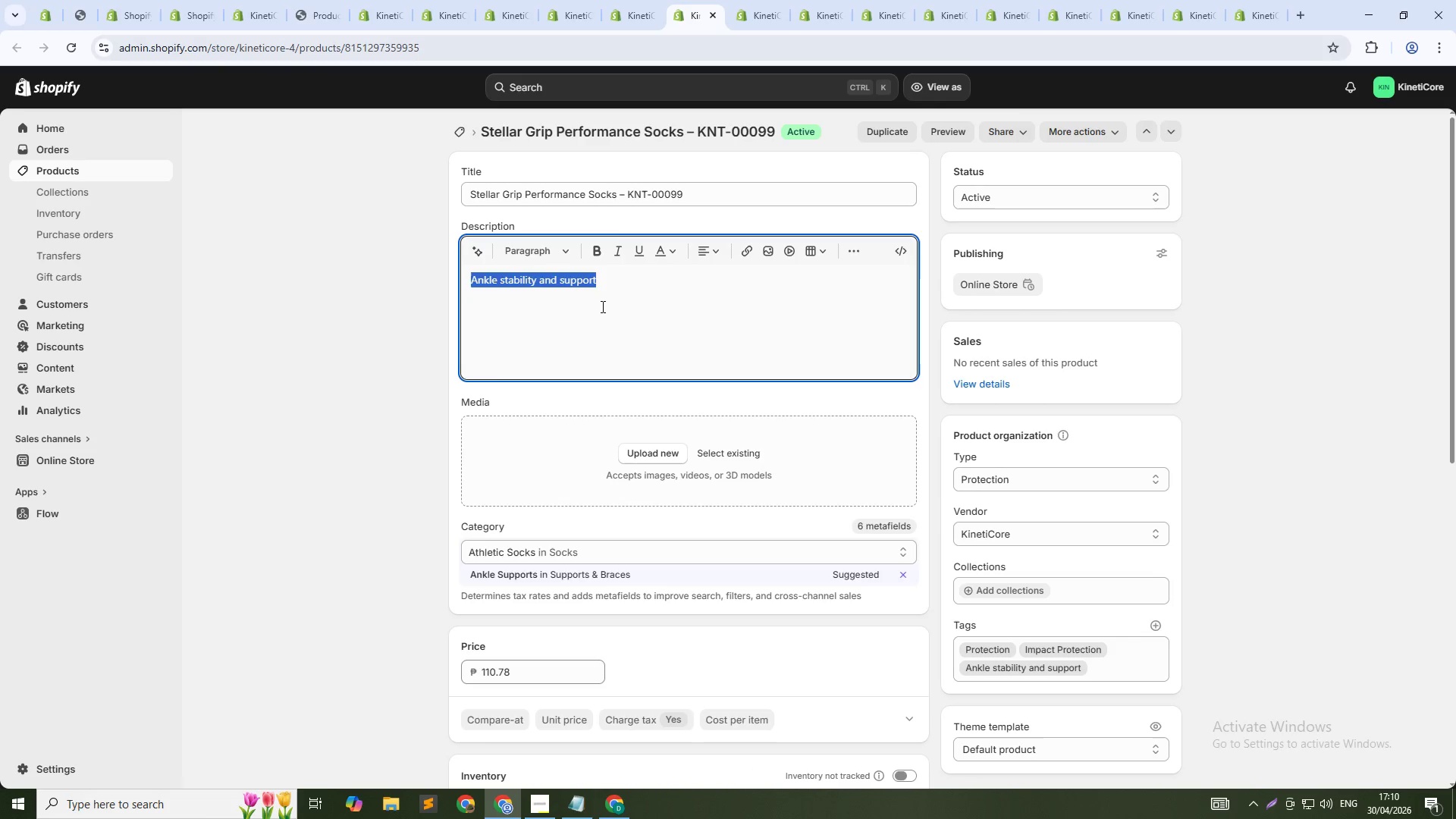 
key(Control+V)
 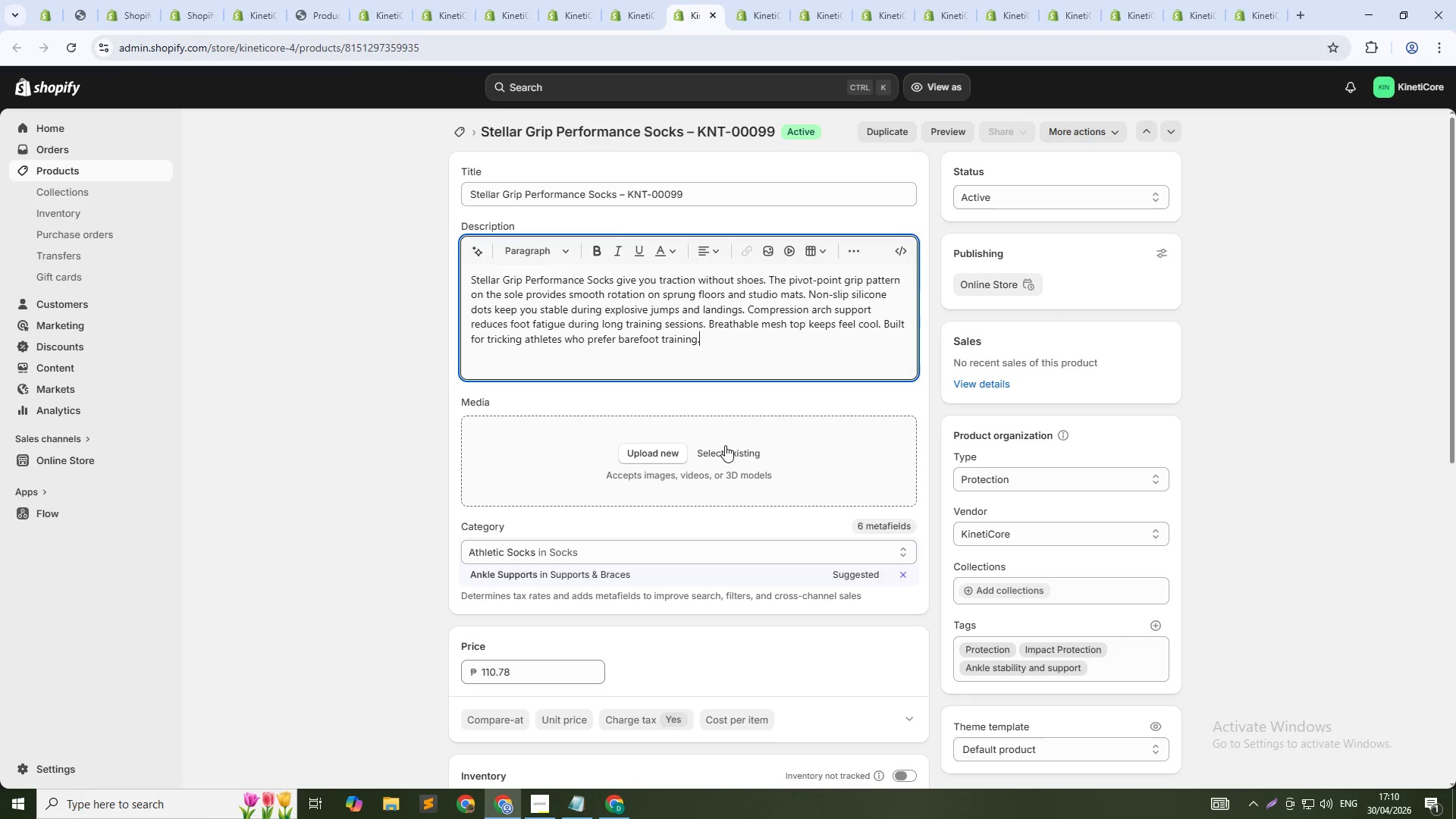 
left_click([729, 448])
 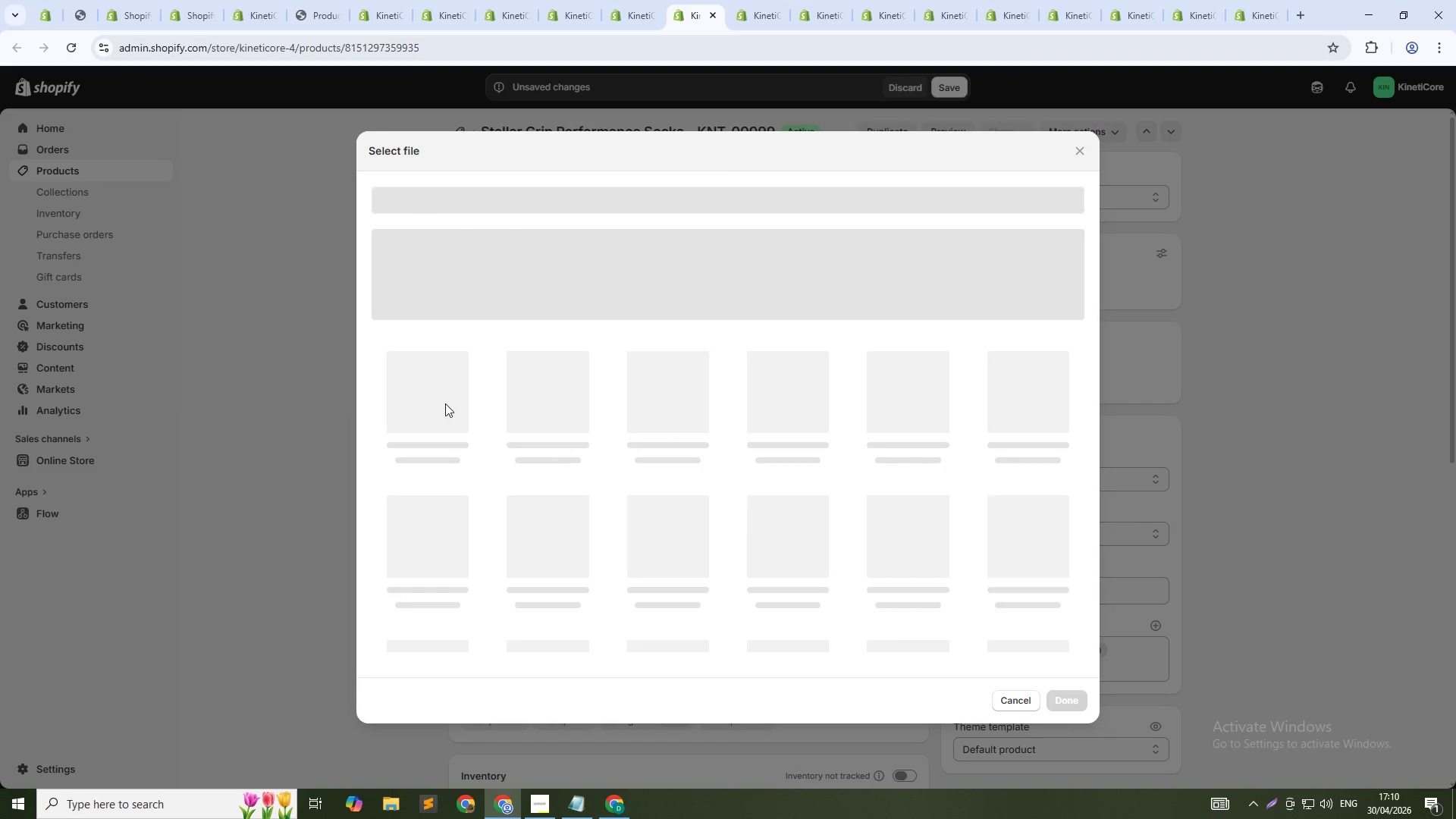 
left_click([418, 420])
 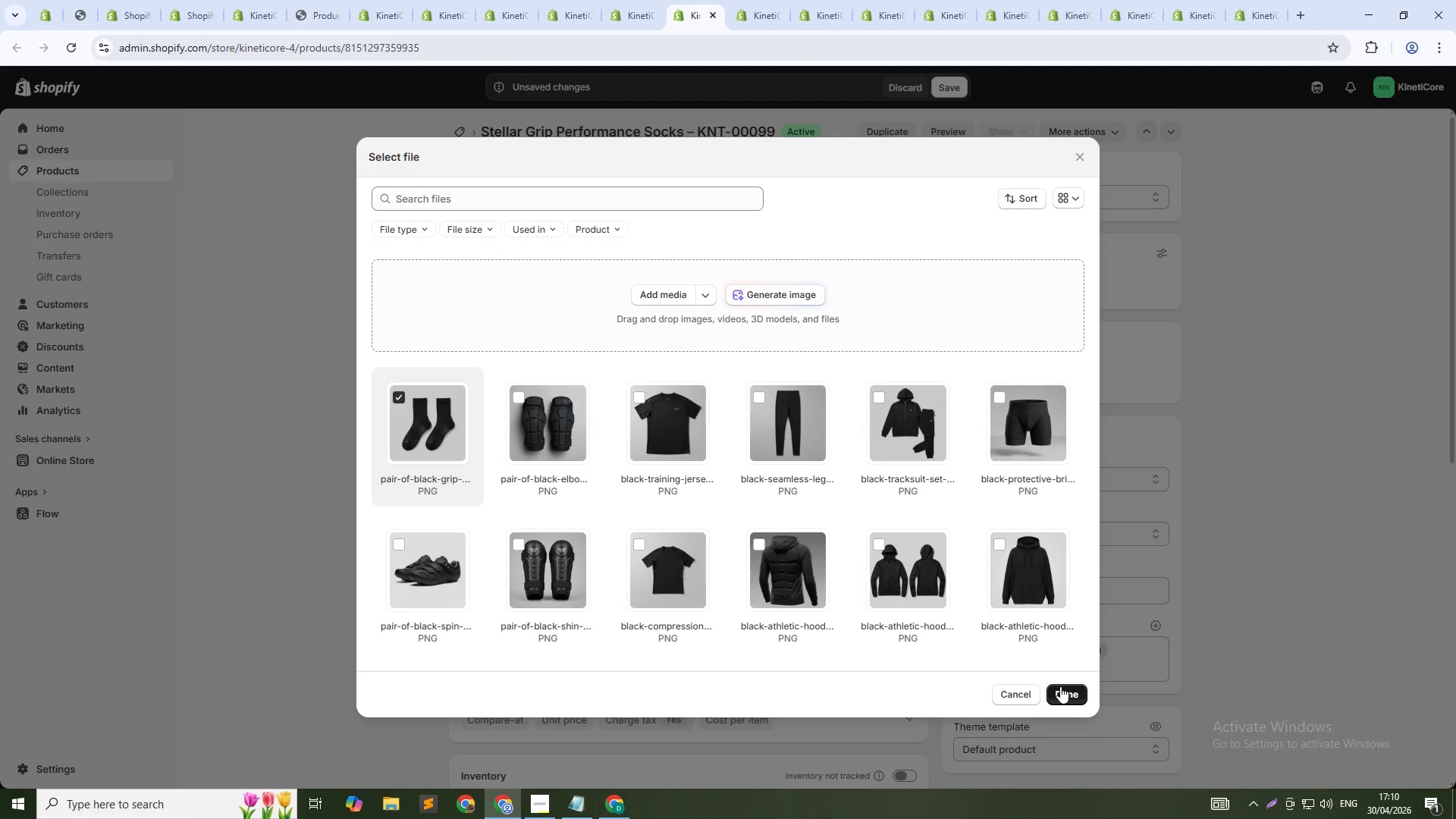 
left_click([1060, 694])
 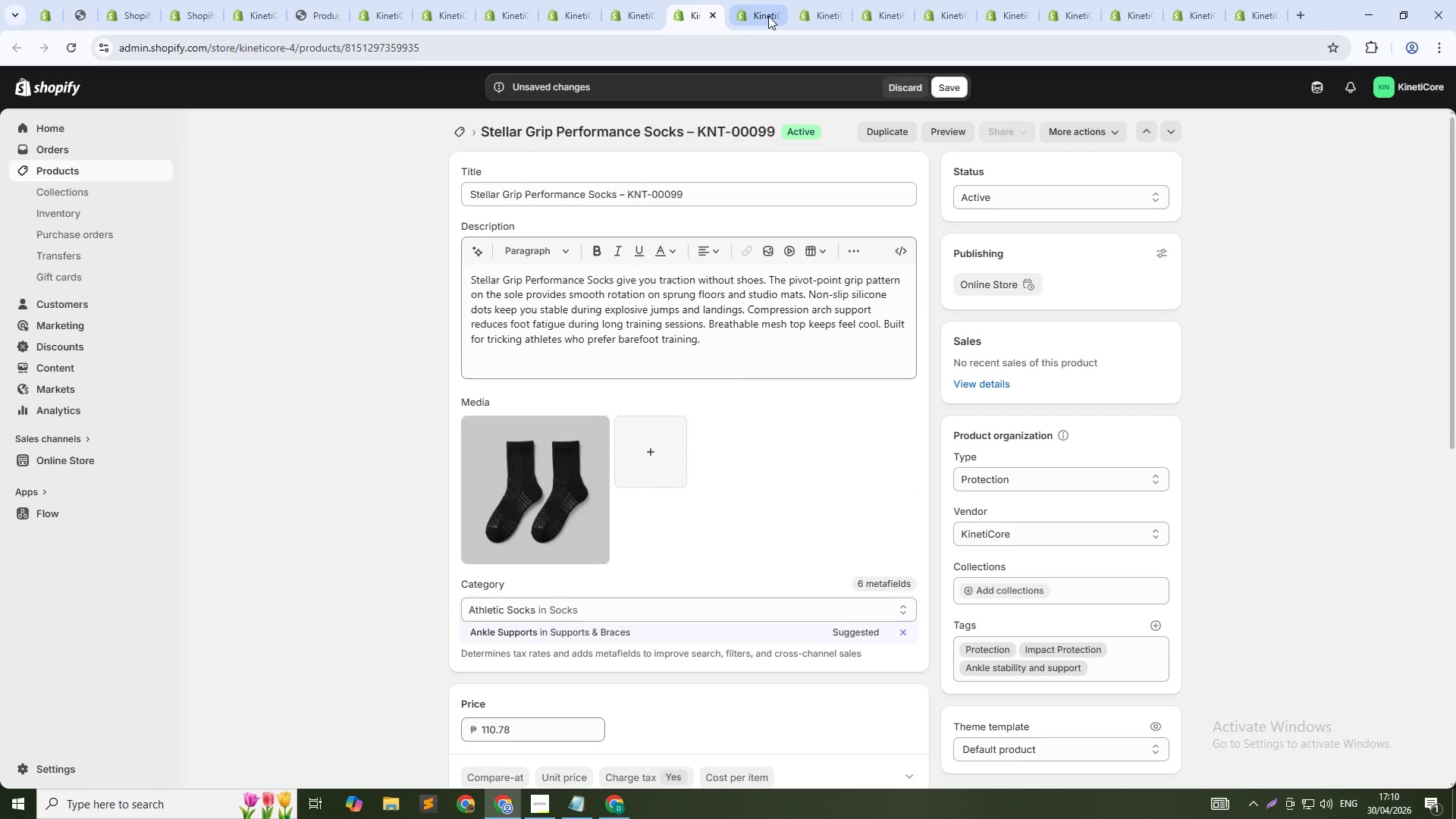 
left_click([765, 12])
 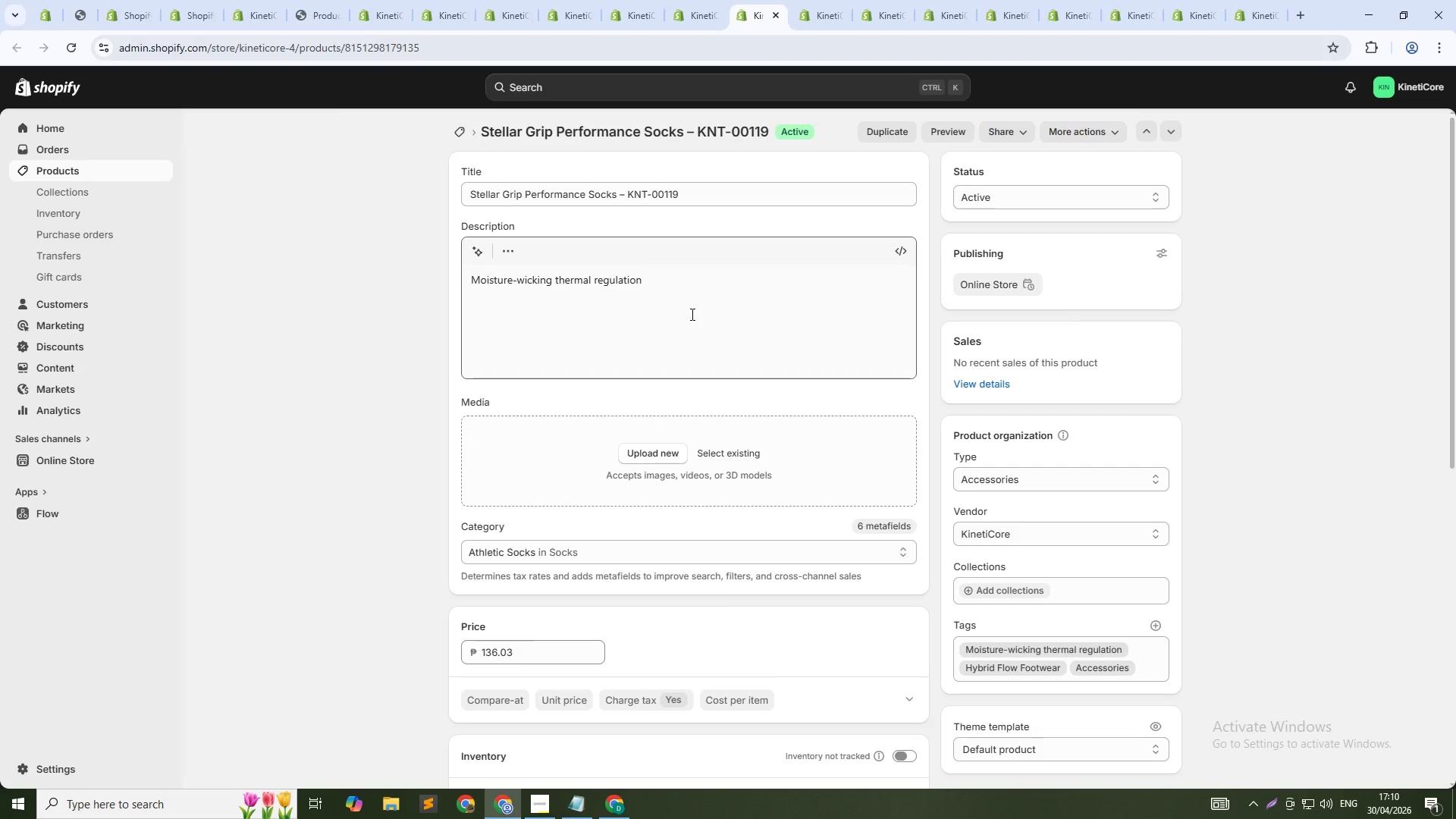 
key(Control+A)
 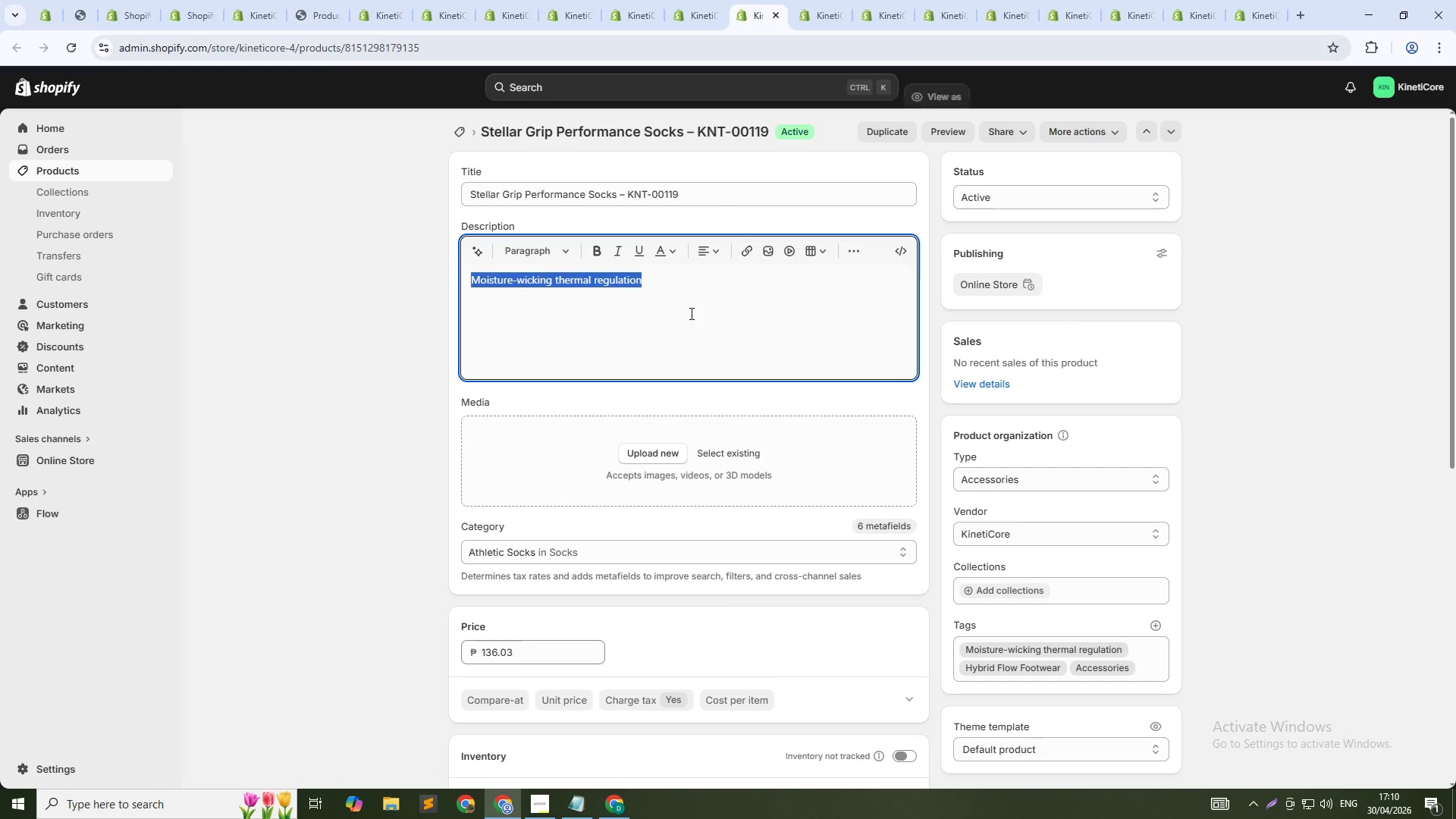 
key(Control+V)
 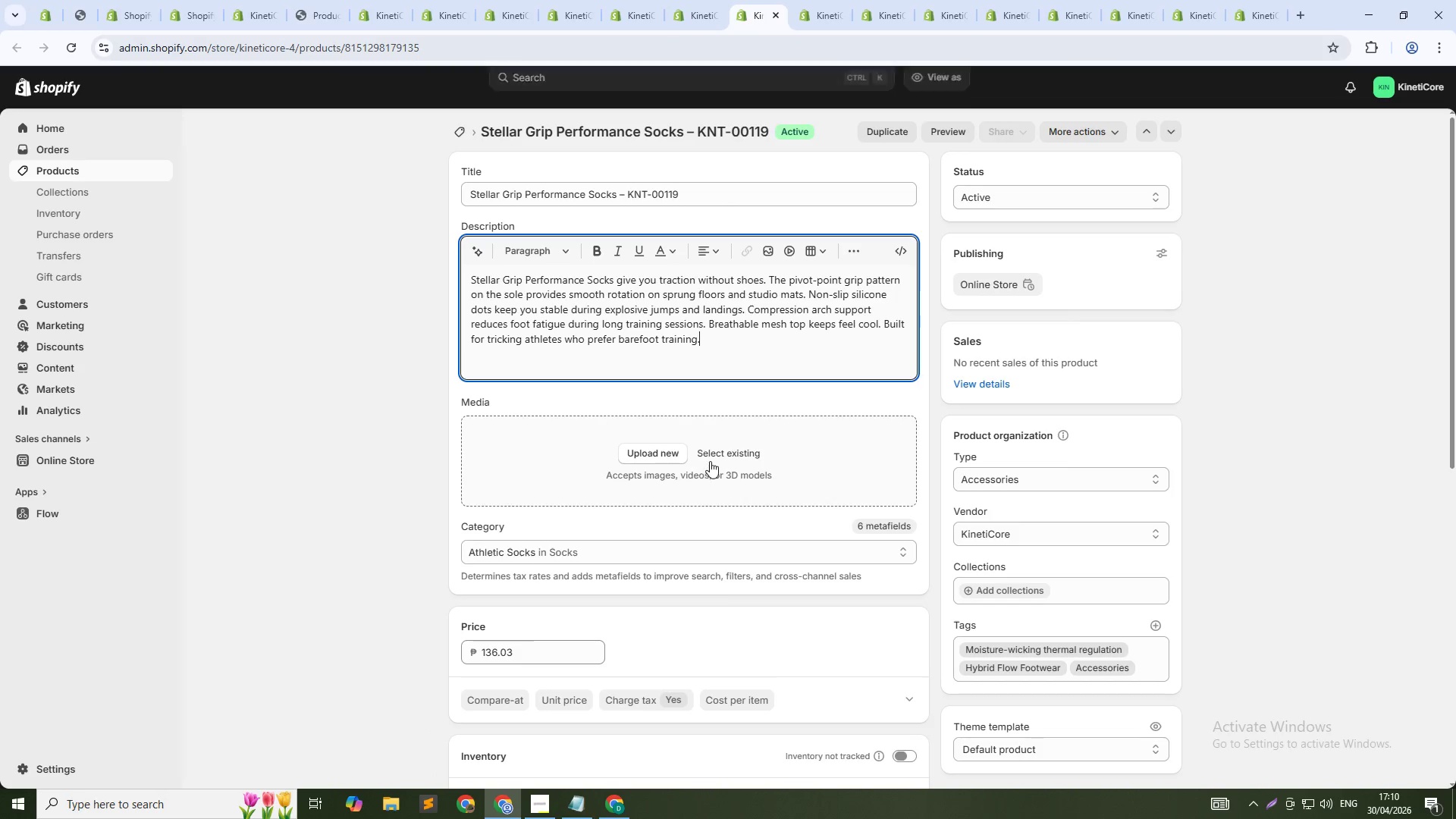 
left_click([711, 458])
 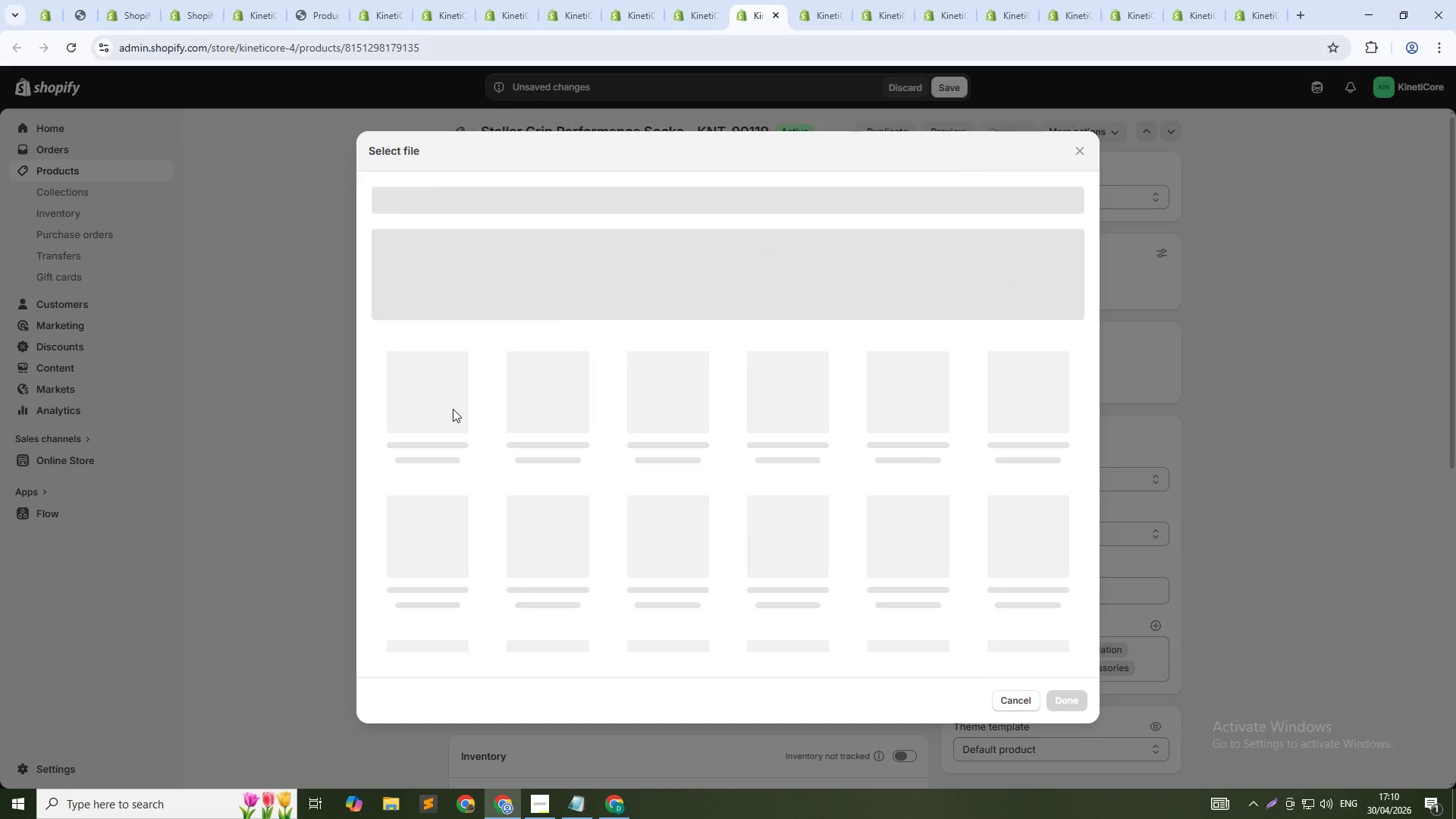 
left_click([453, 409])
 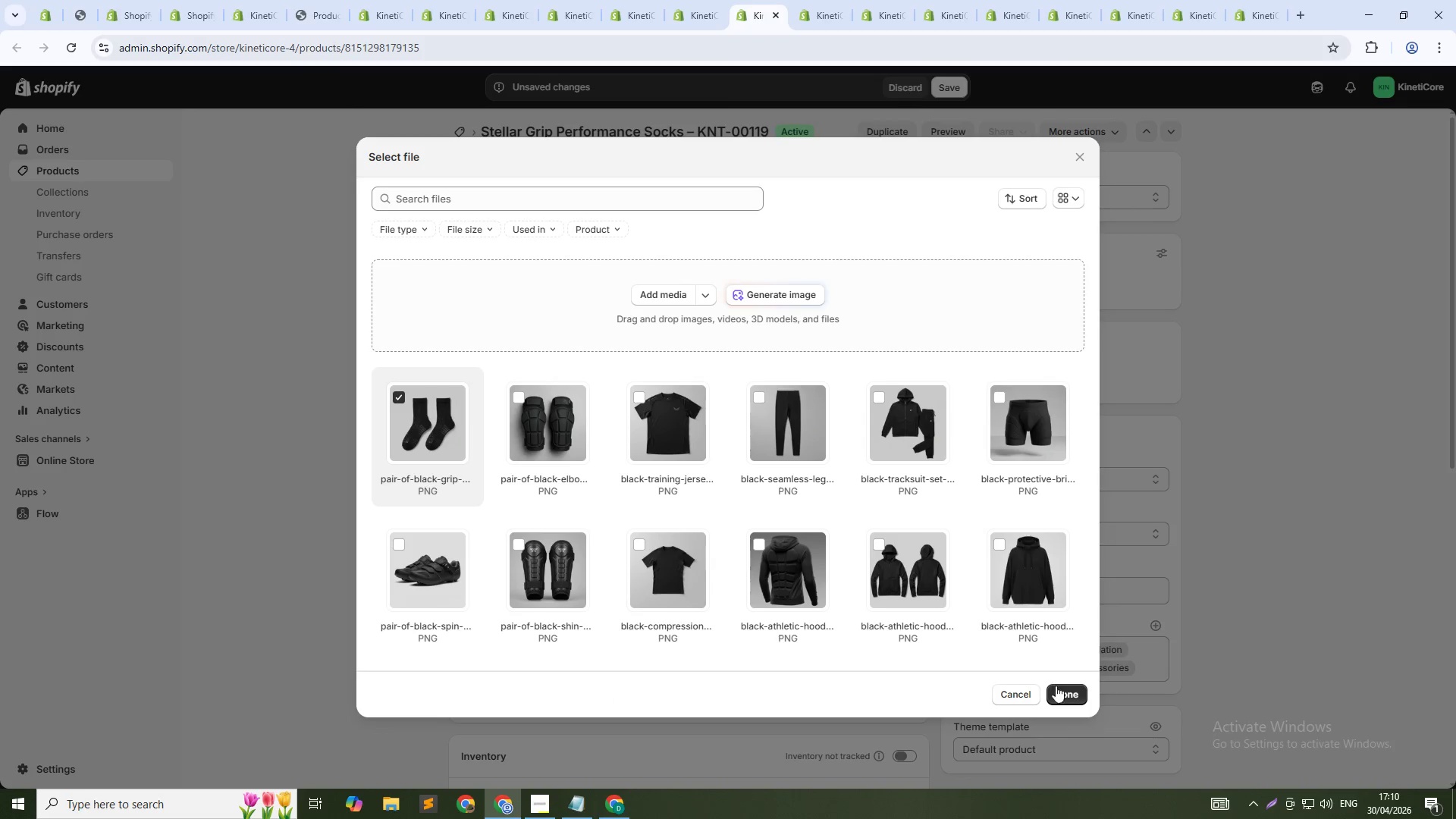 
left_click([1058, 691])
 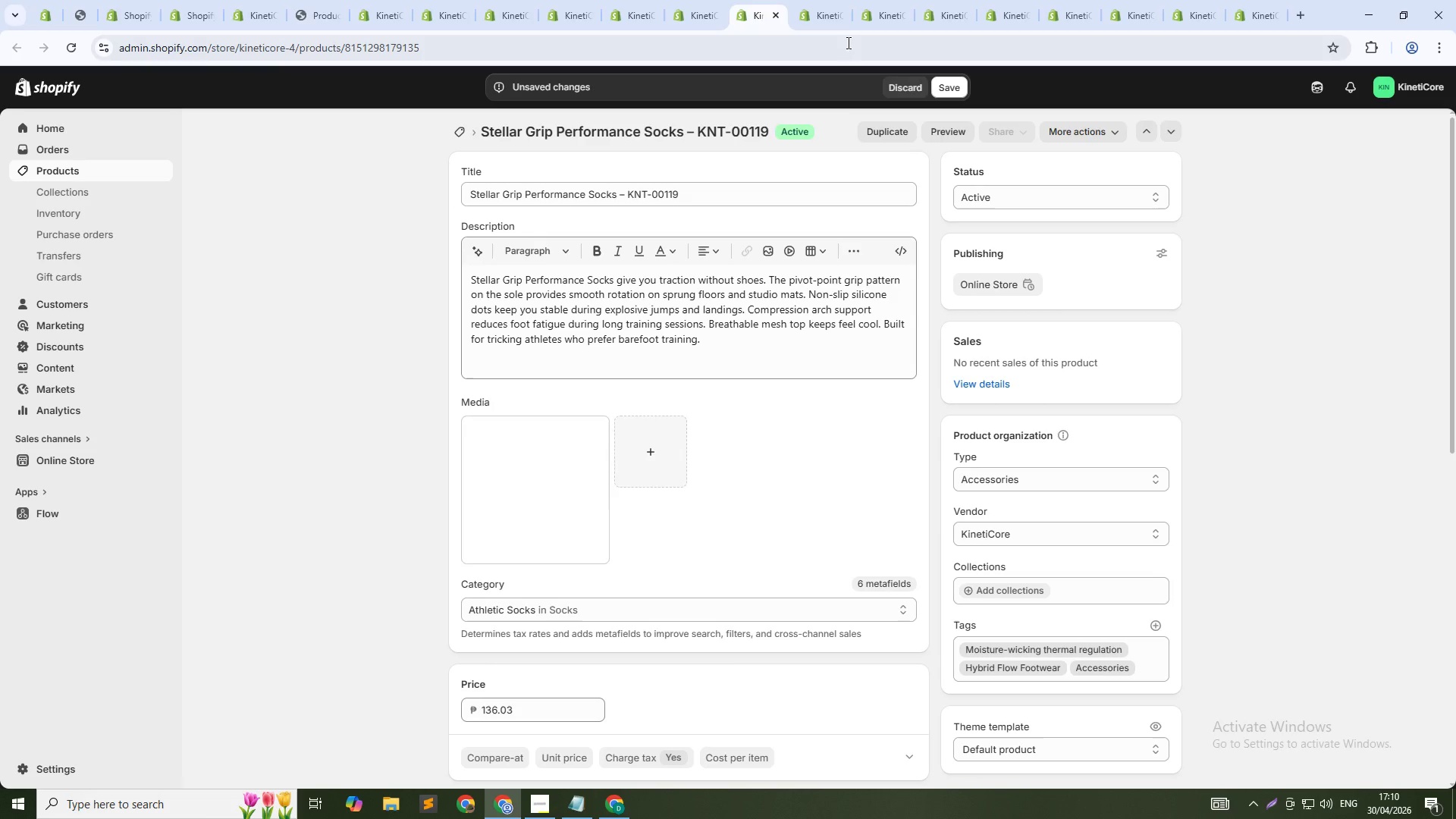 
left_click([808, 0])
 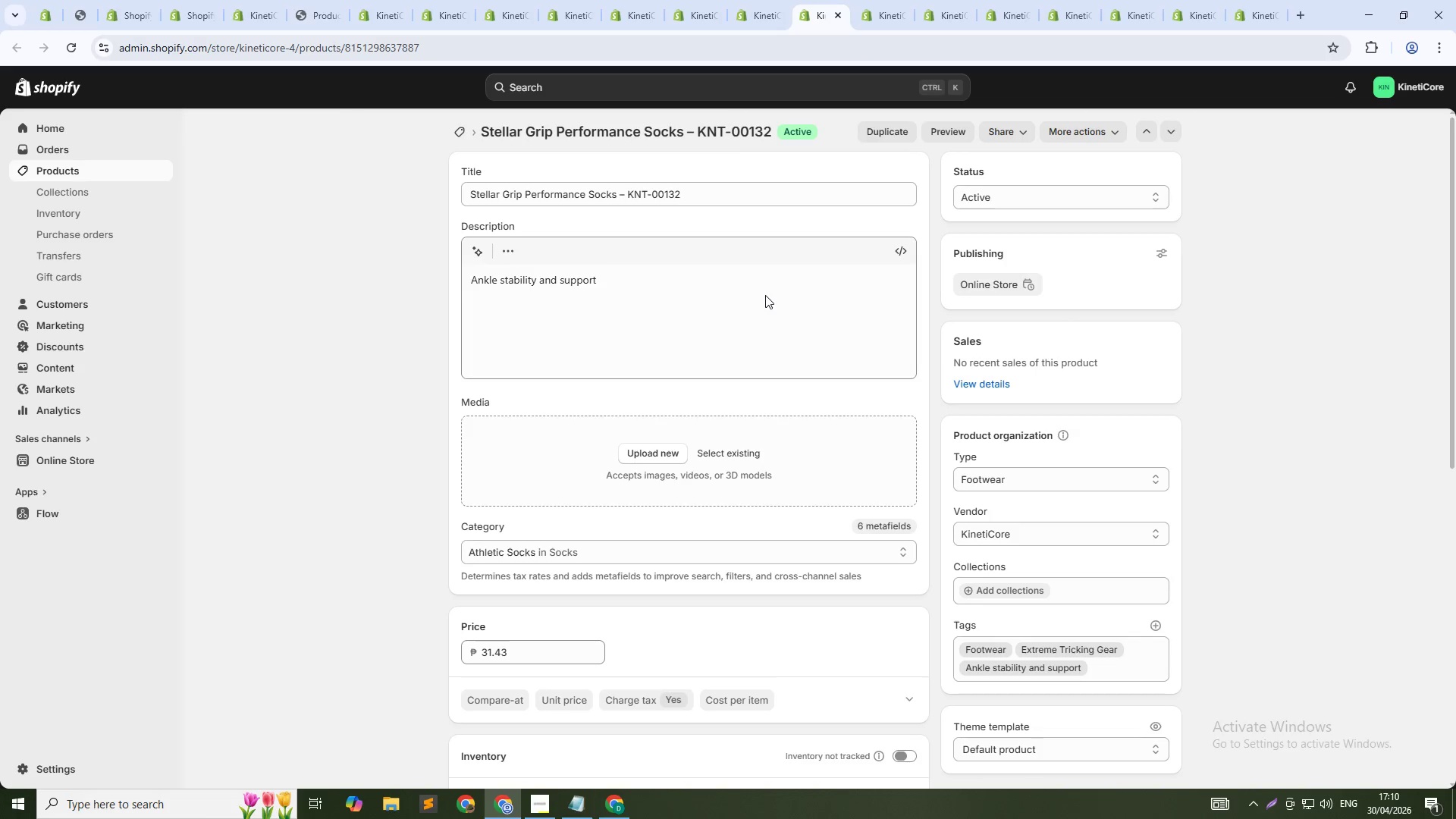 
left_click([761, 298])
 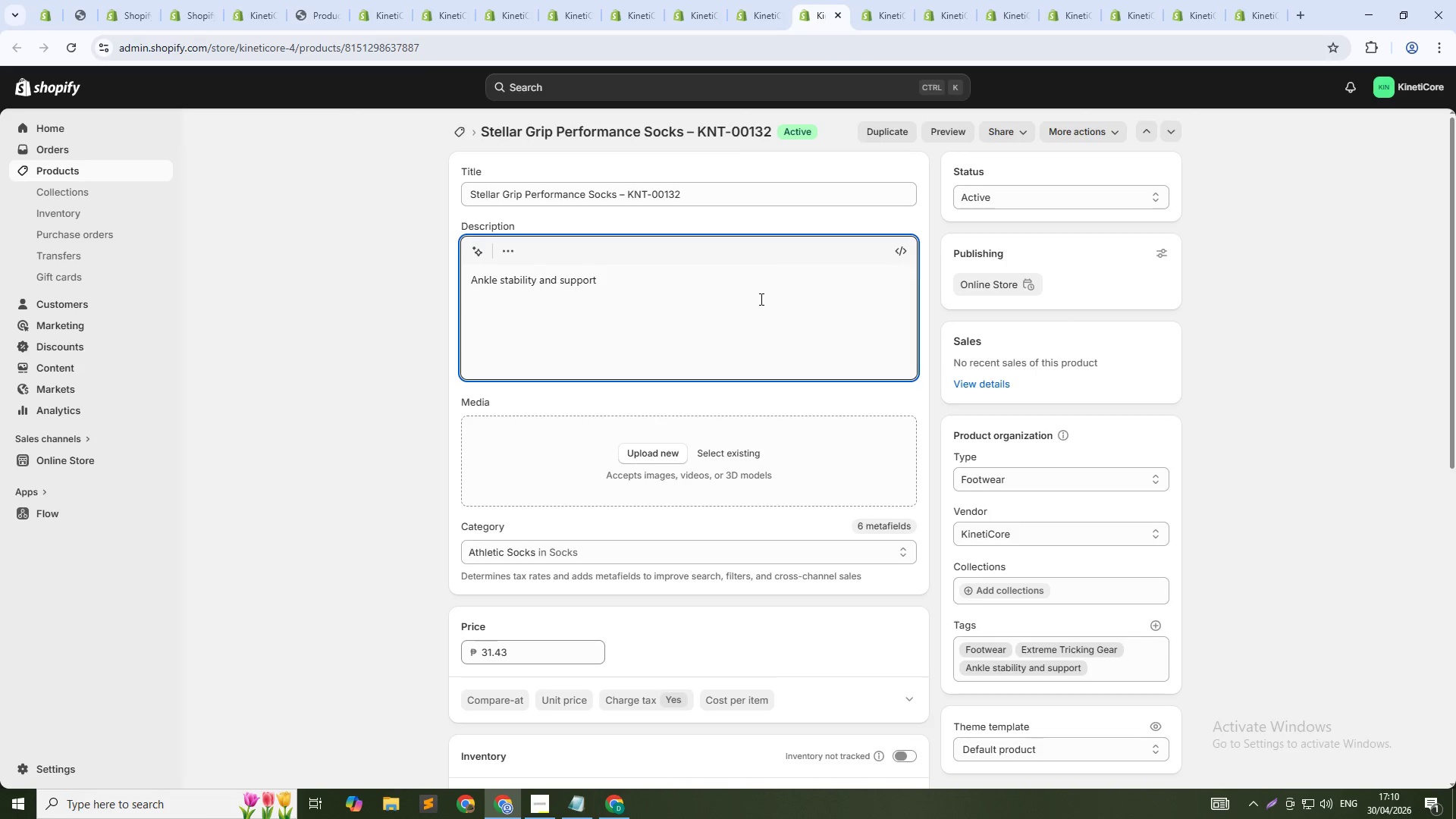 
key(Control+A)
 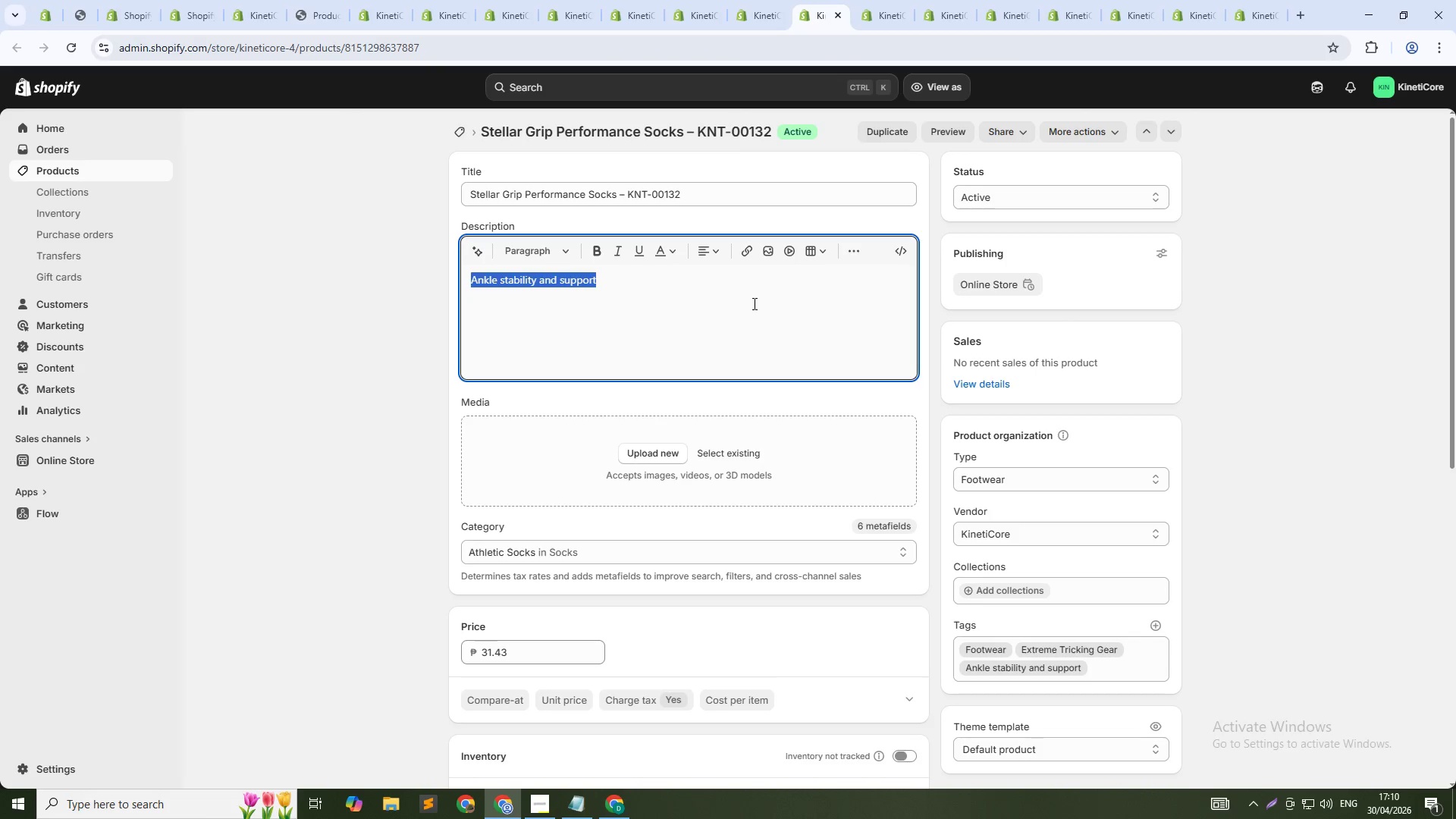 
key(Control+V)
 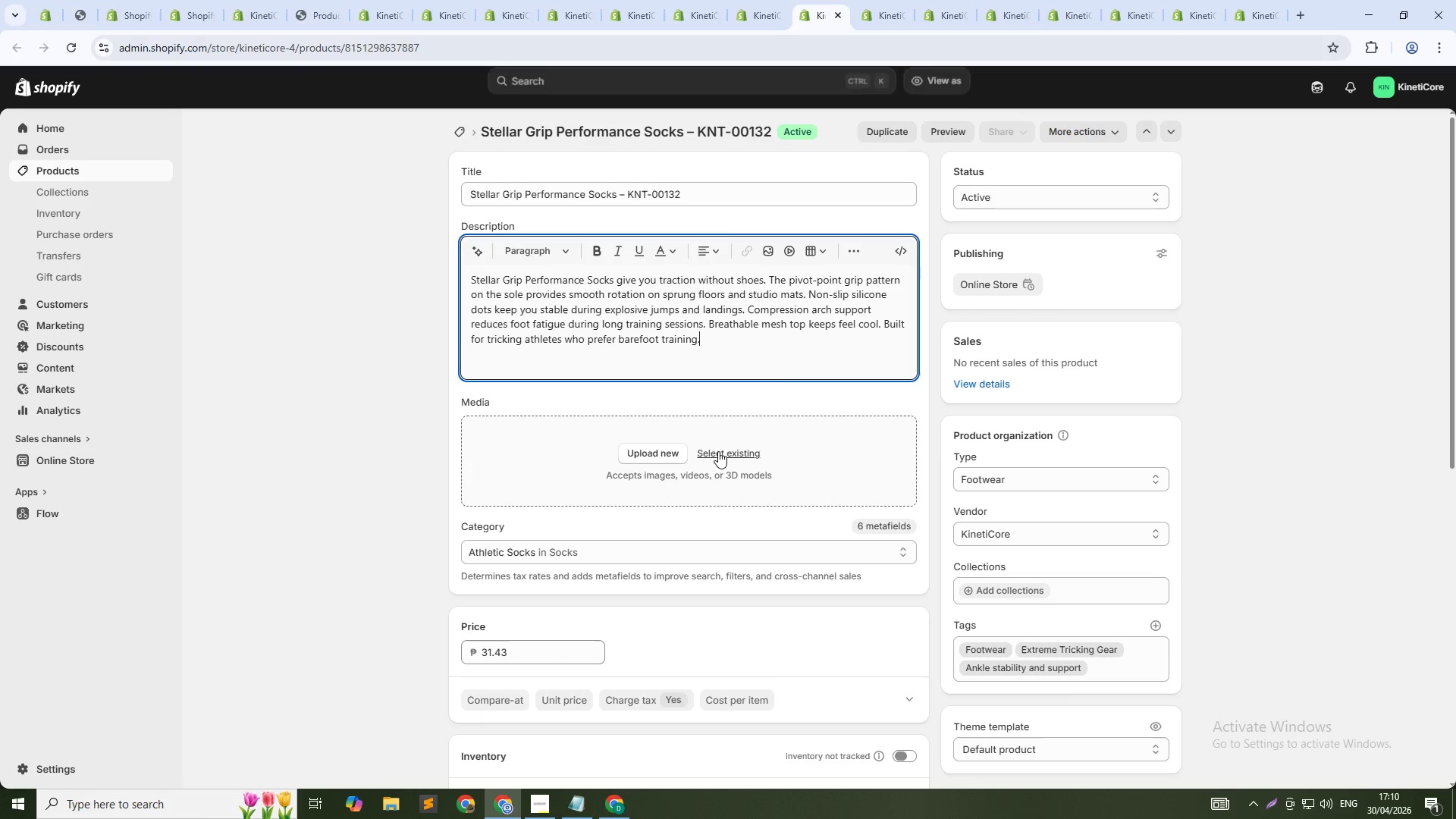 
left_click([718, 451])
 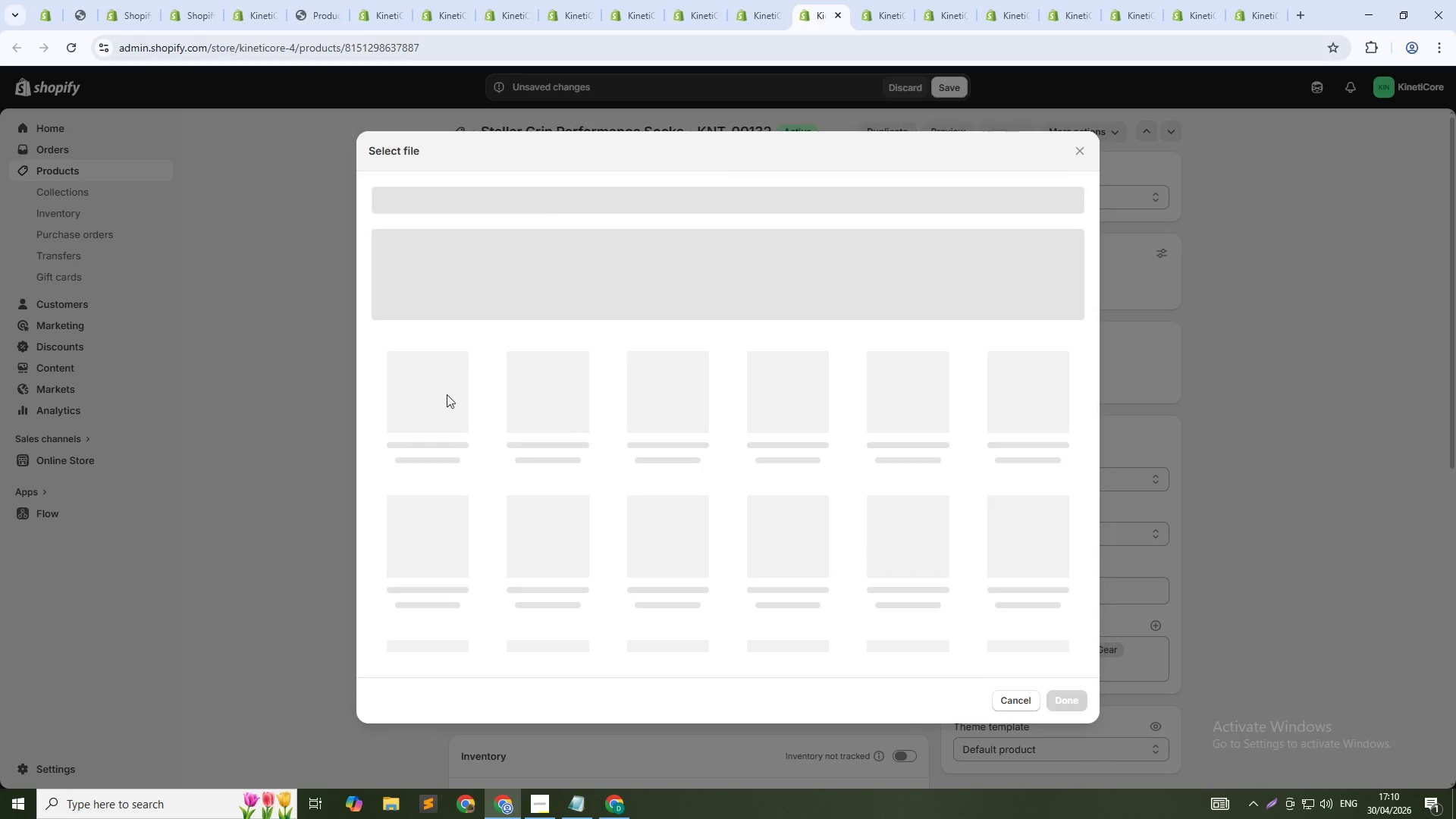 
left_click([445, 396])
 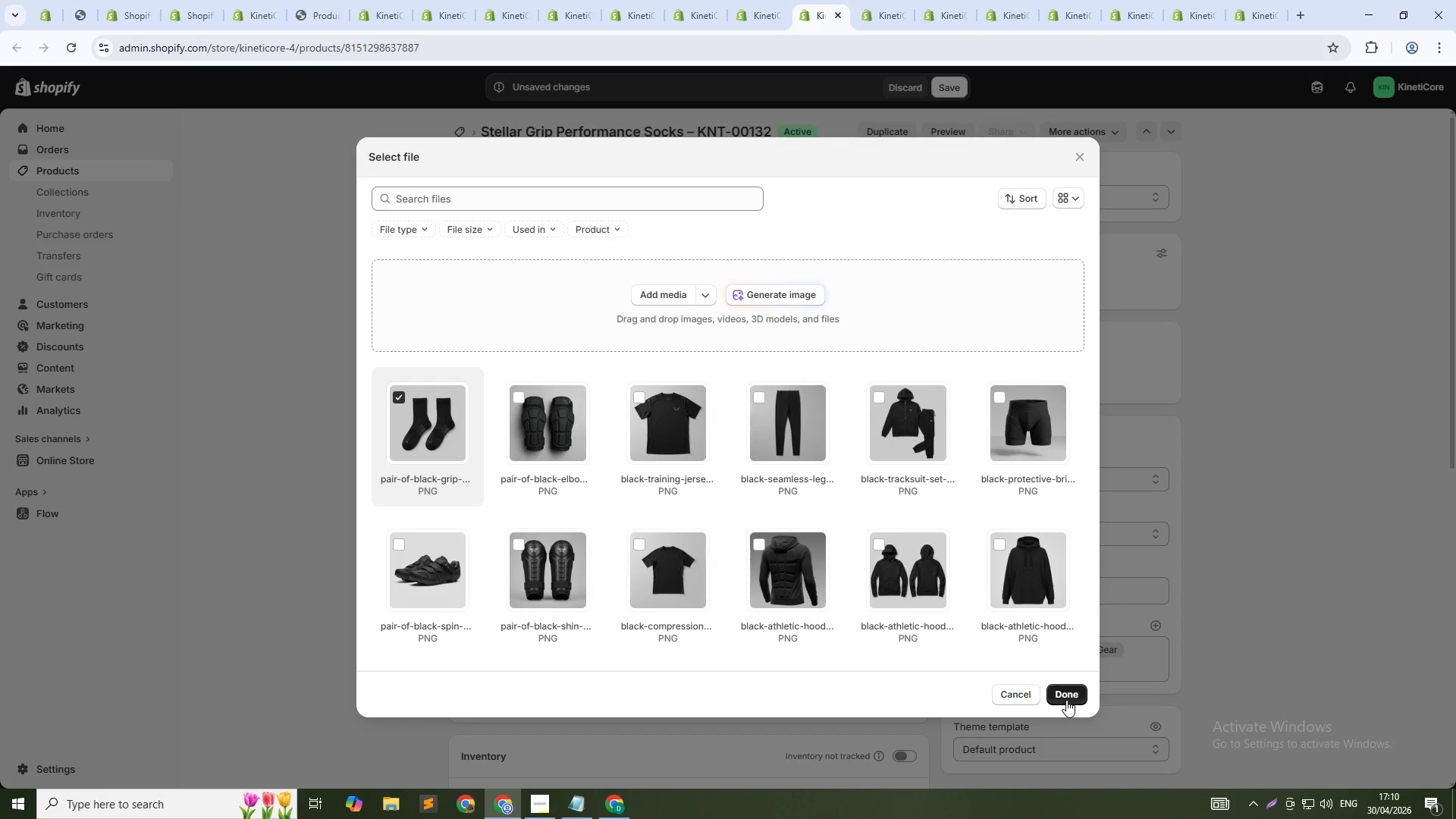 
left_click([1062, 698])
 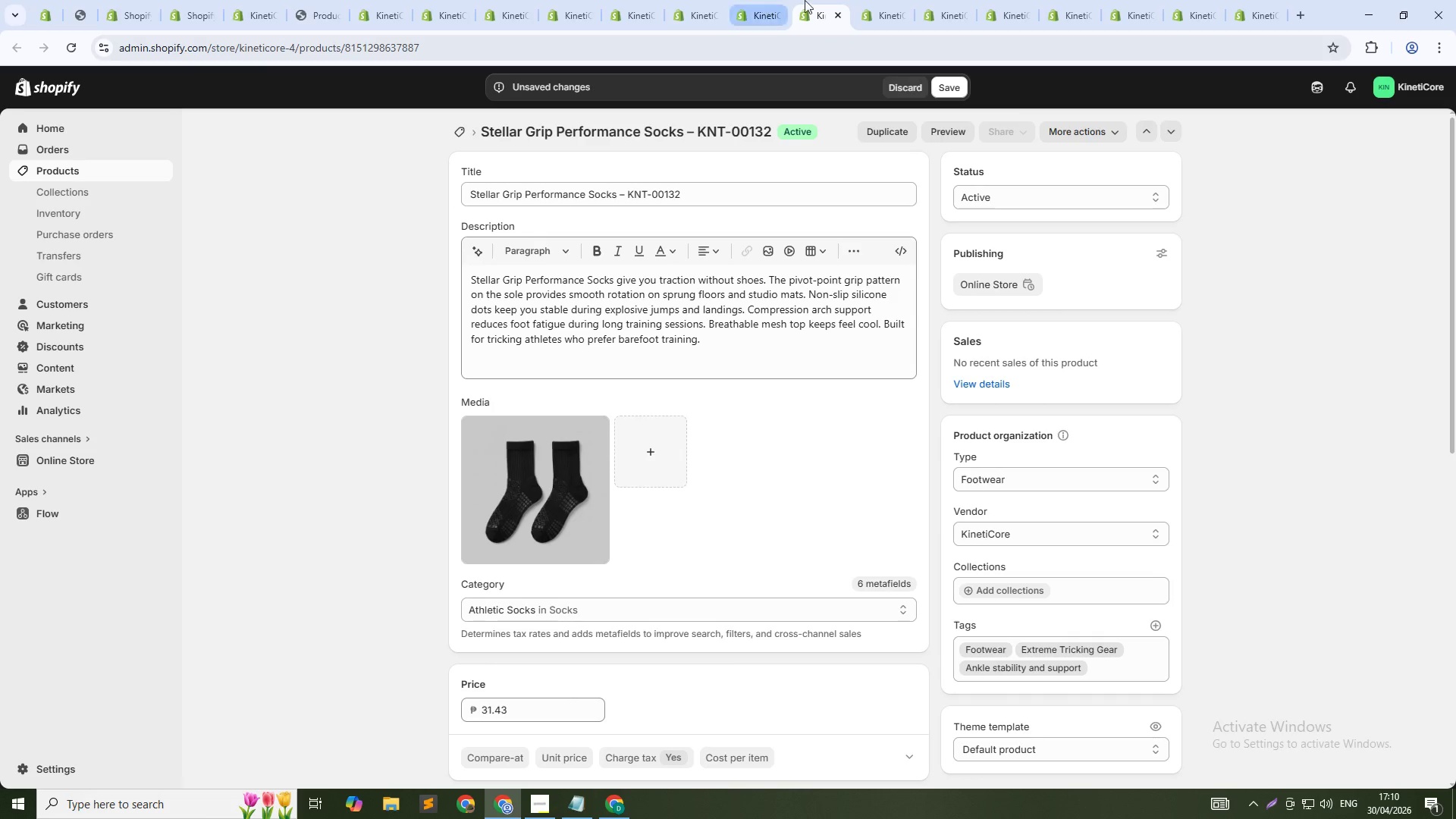 
left_click([863, 0])
 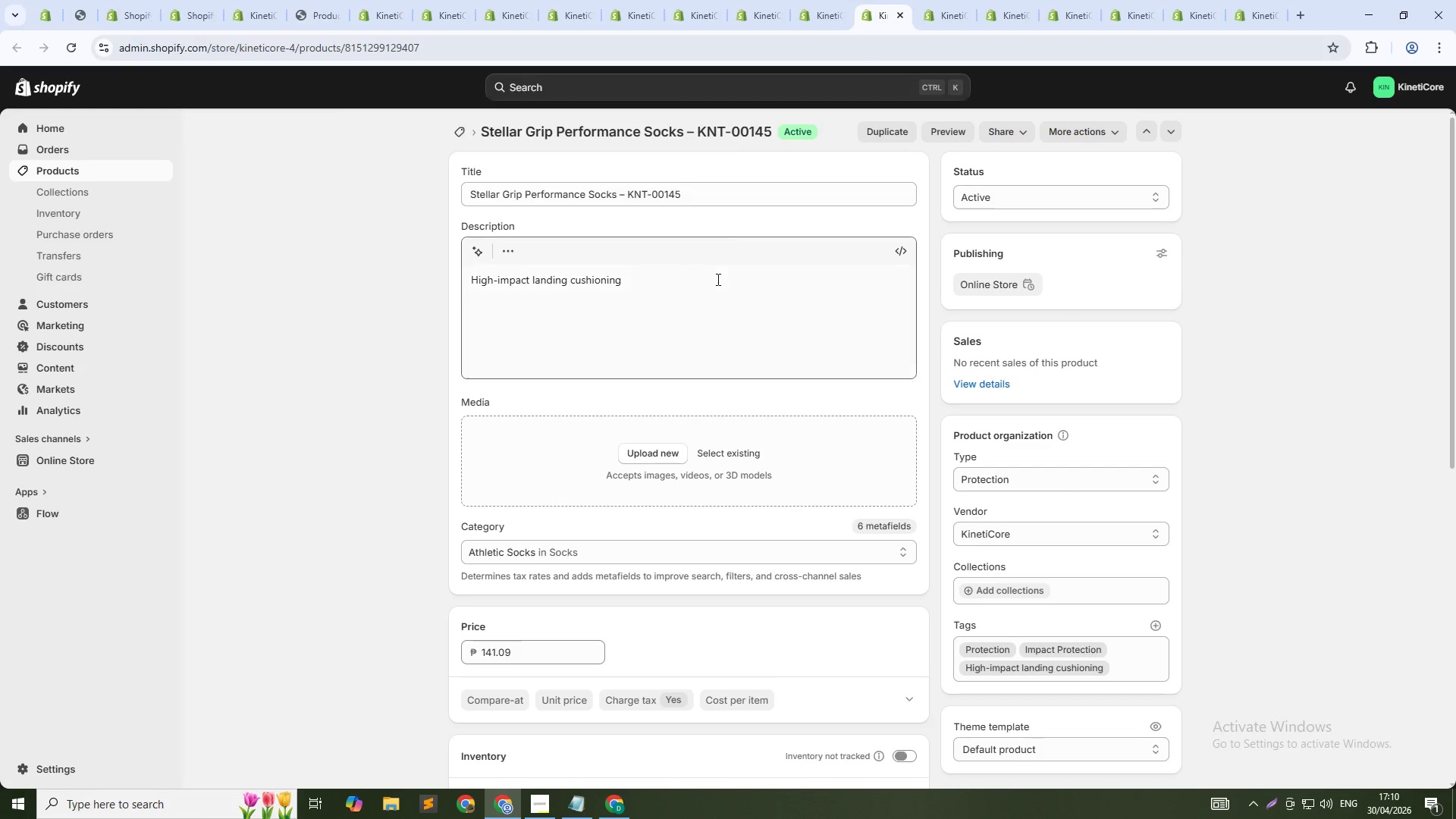 
left_click([717, 281])
 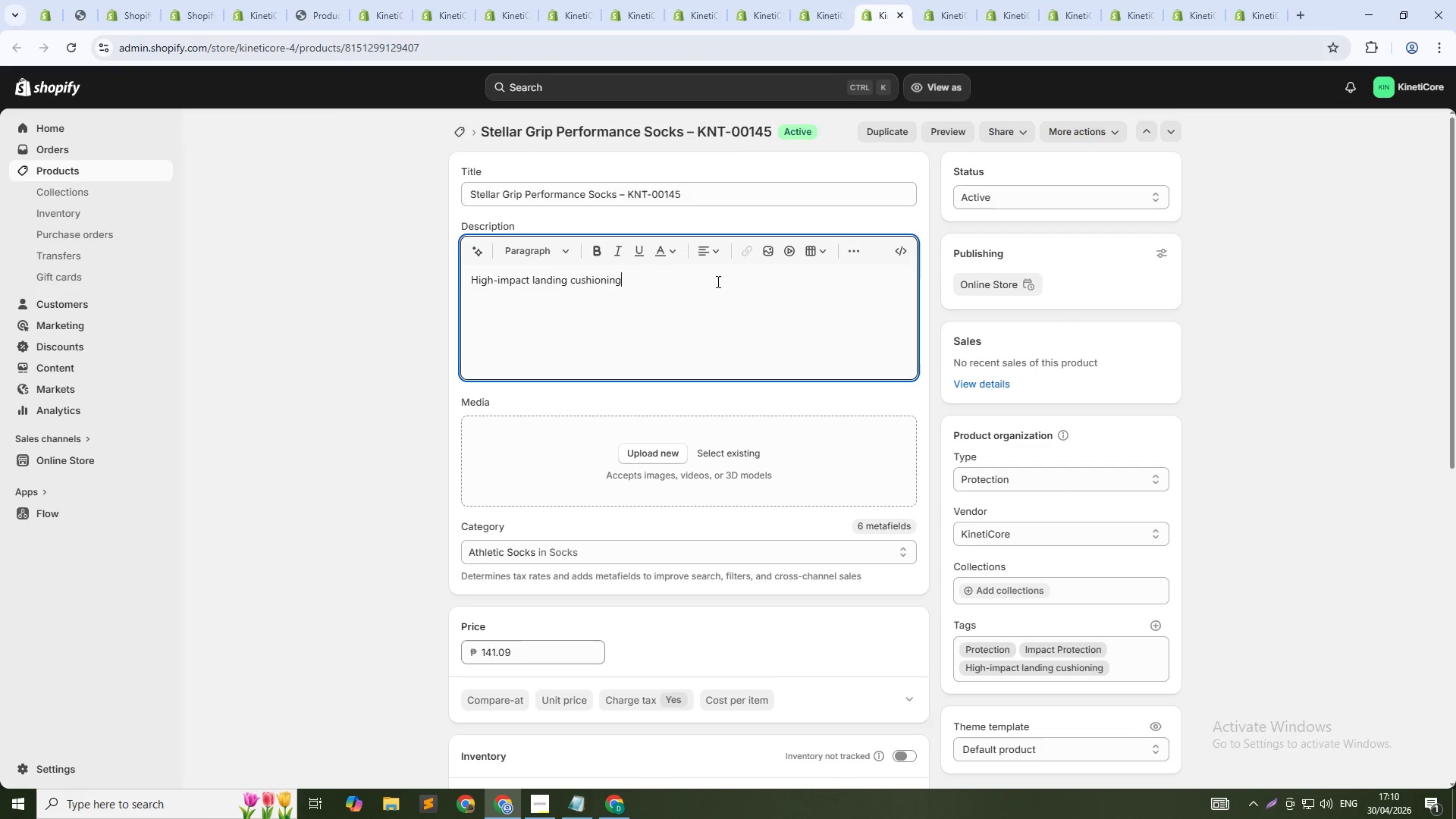 
key(Control+A)
 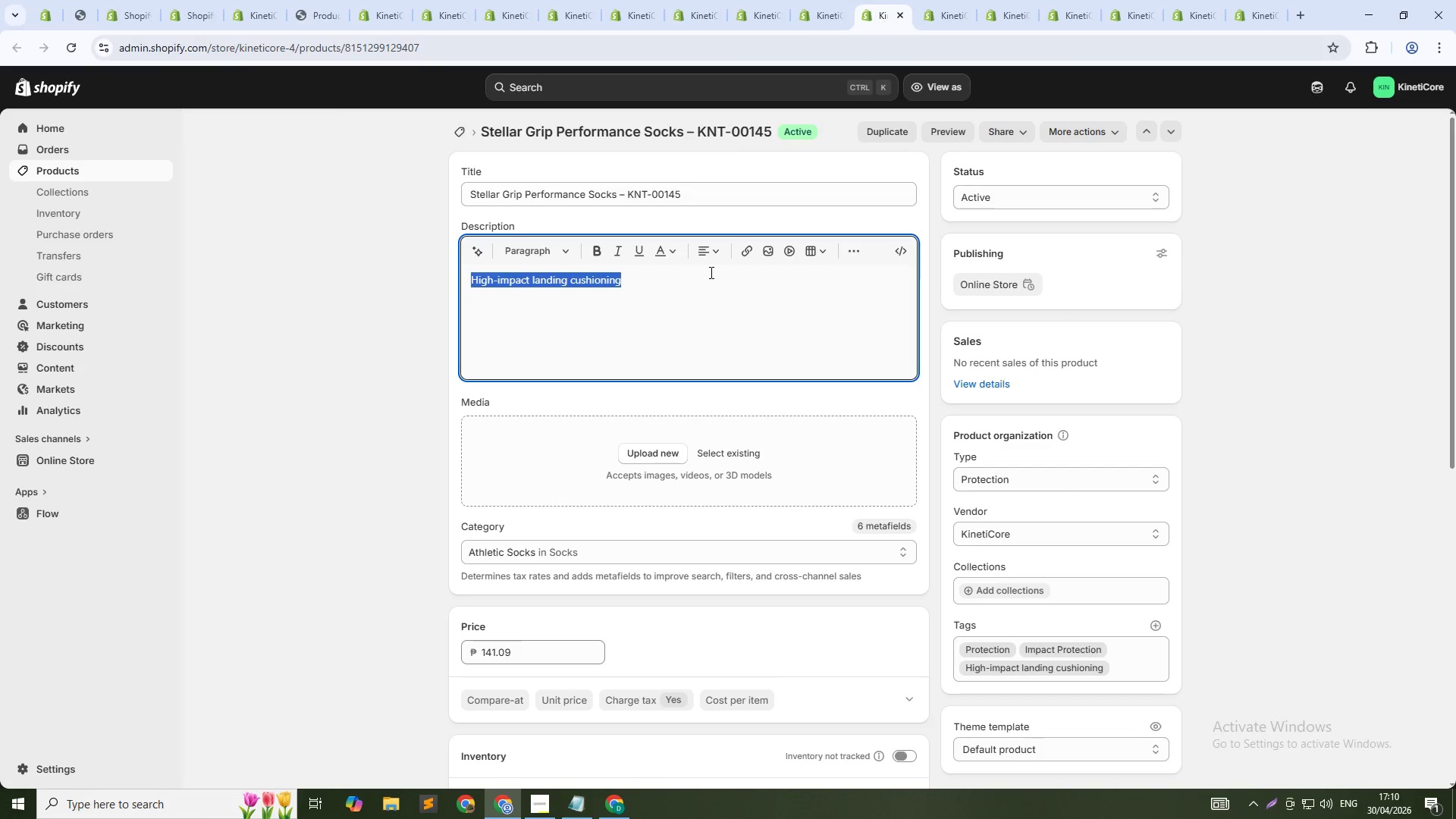 
key(Control+V)
 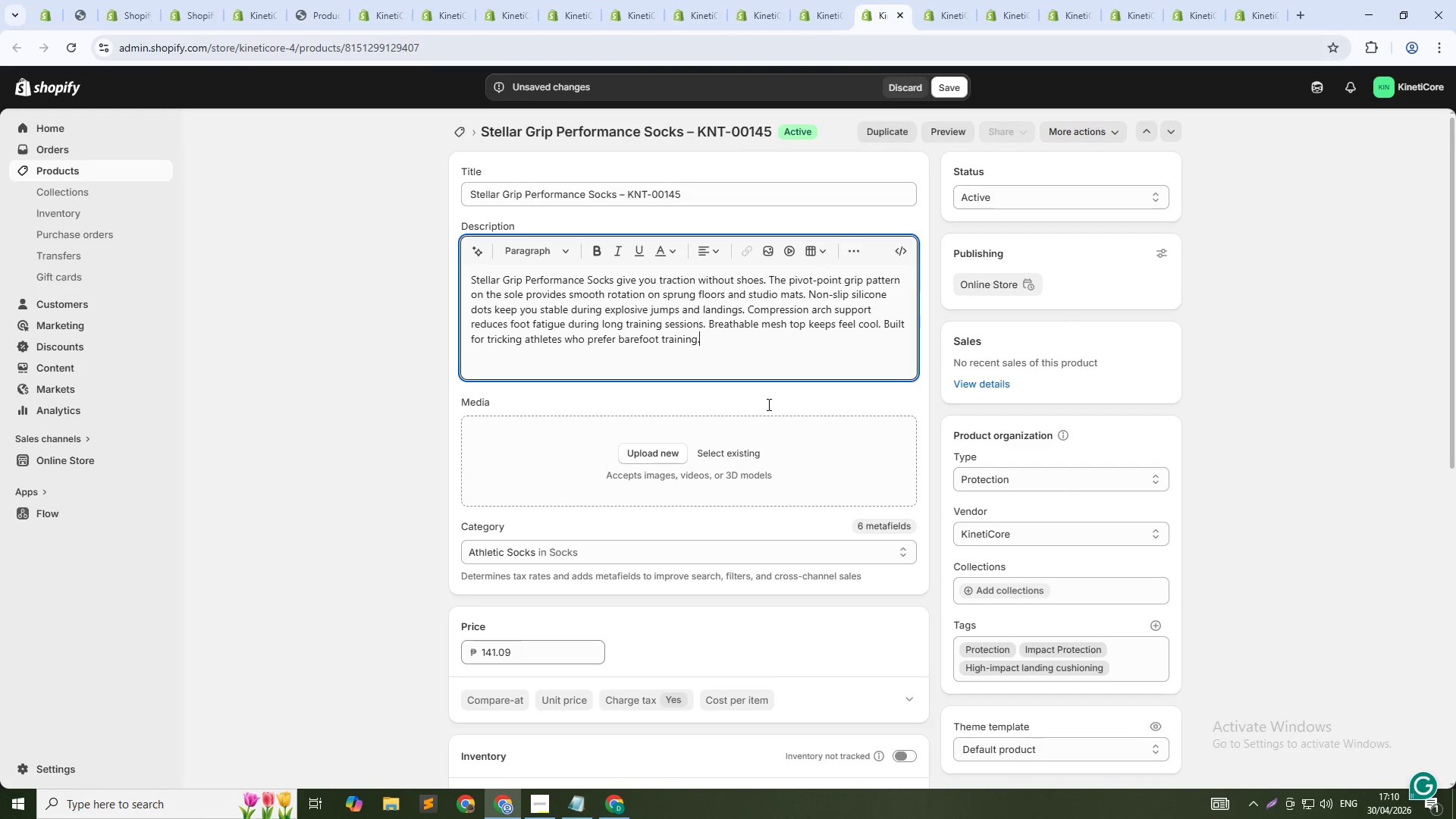 
left_click([739, 447])
 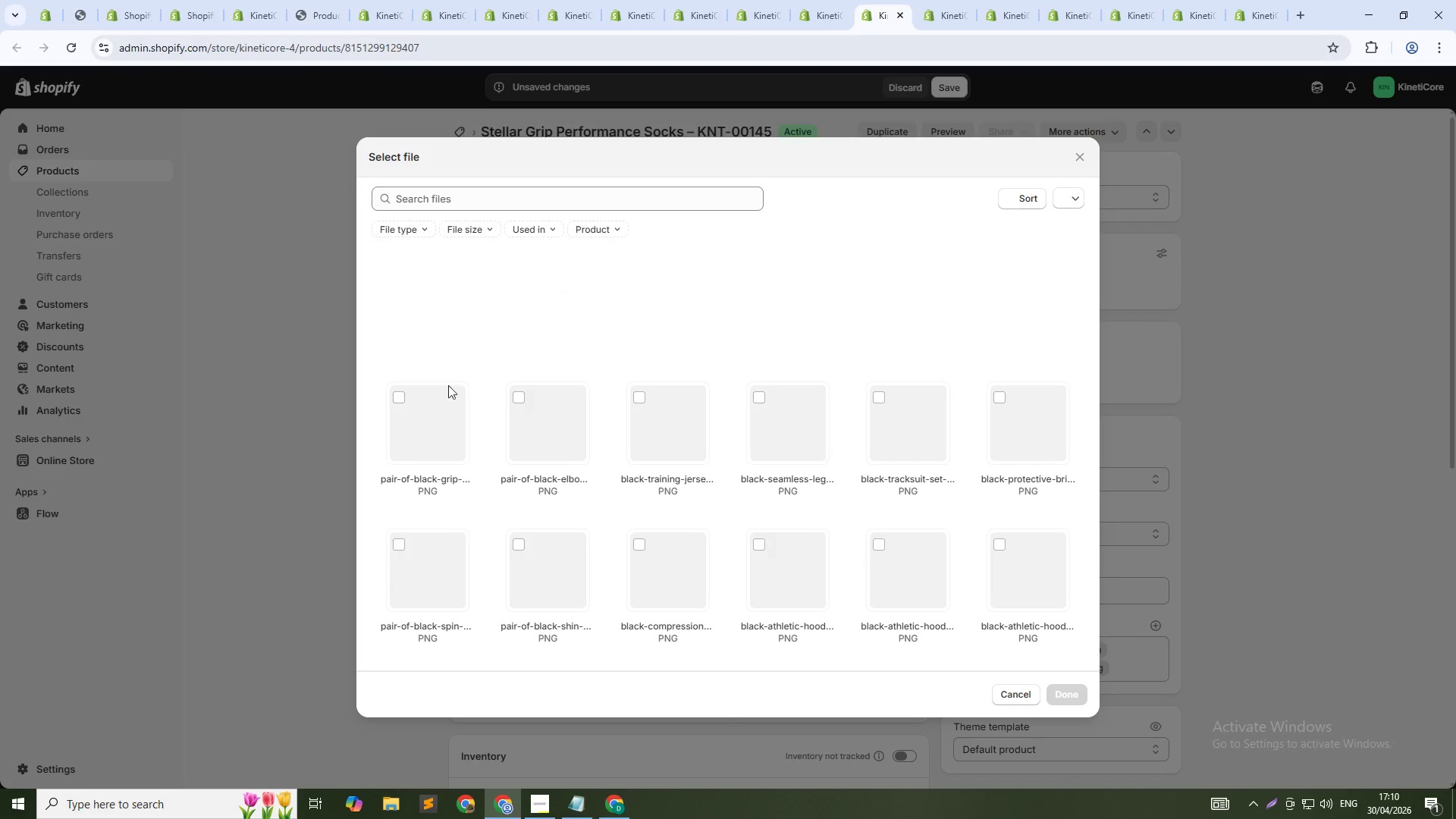 
left_click([443, 397])
 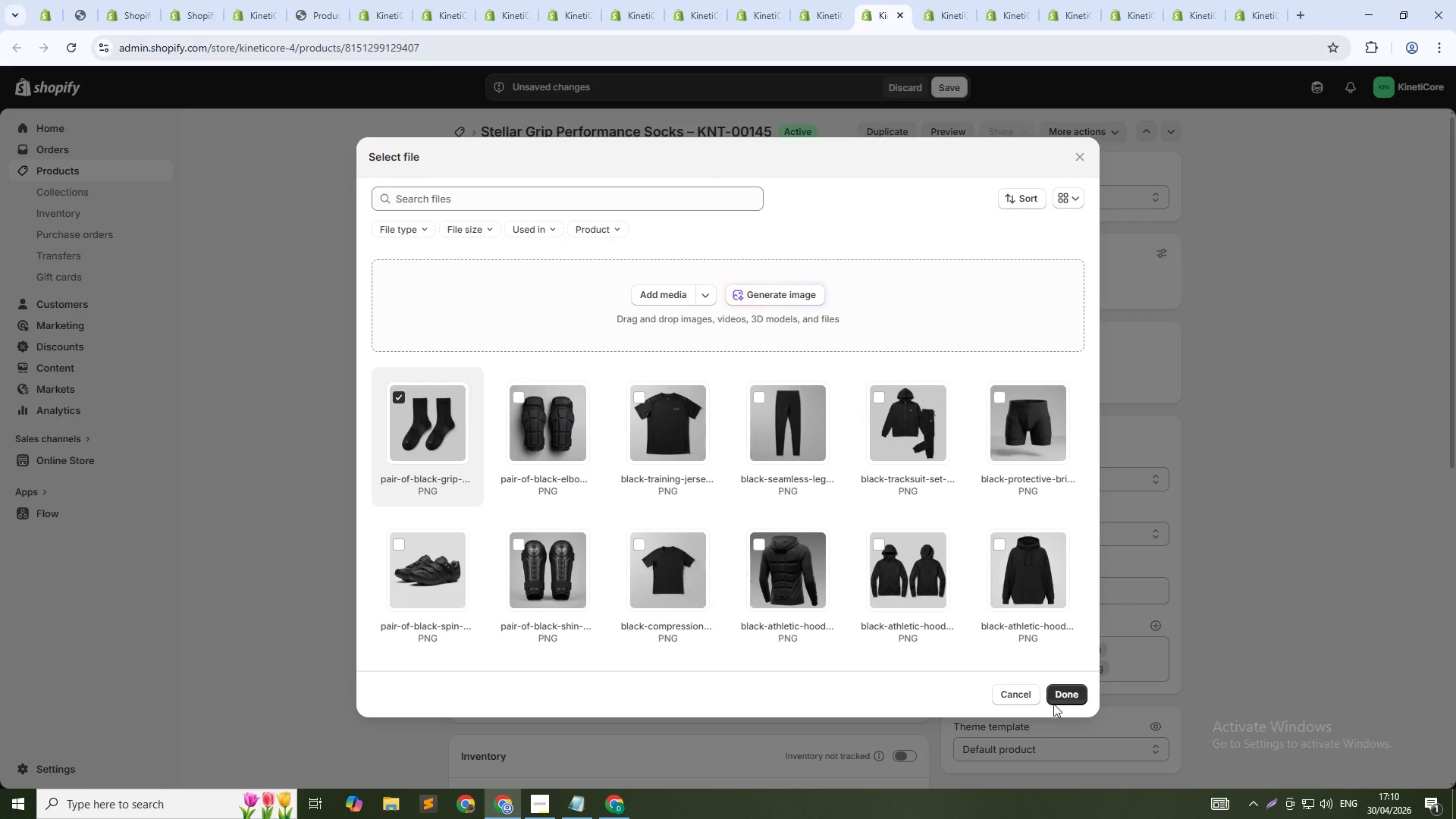 
left_click([1057, 693])
 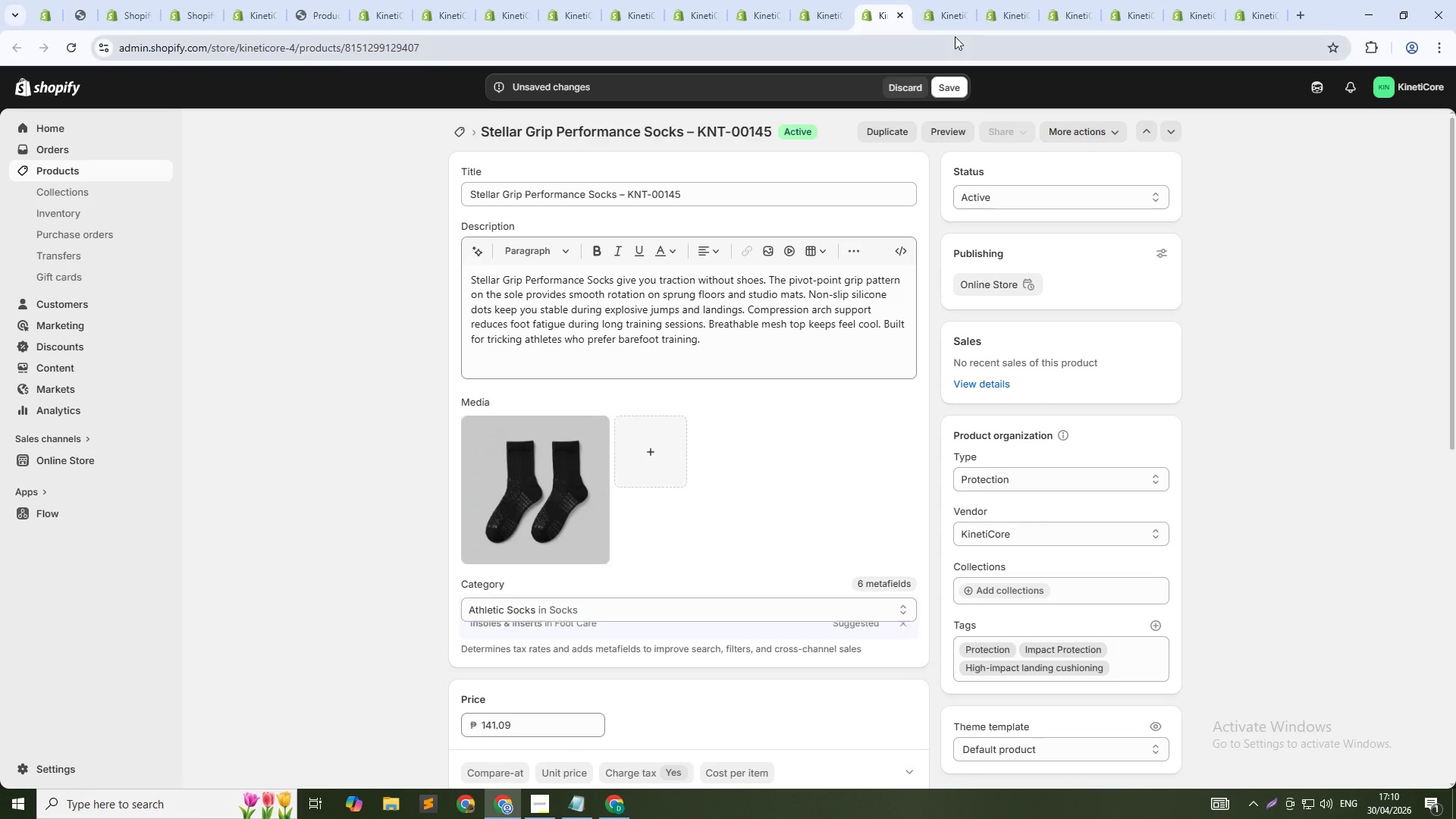 
left_click([947, 19])
 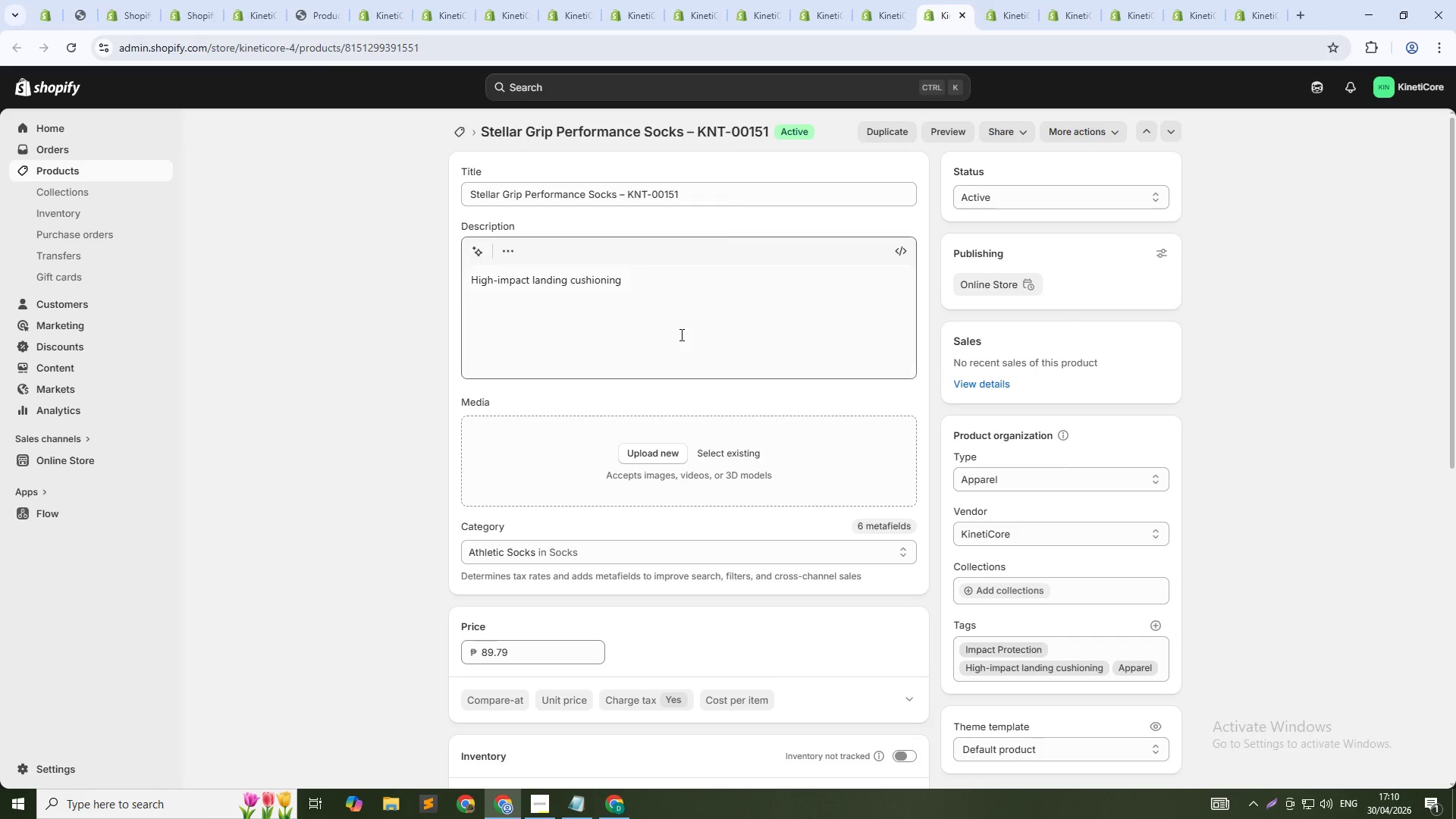 
left_click([680, 334])
 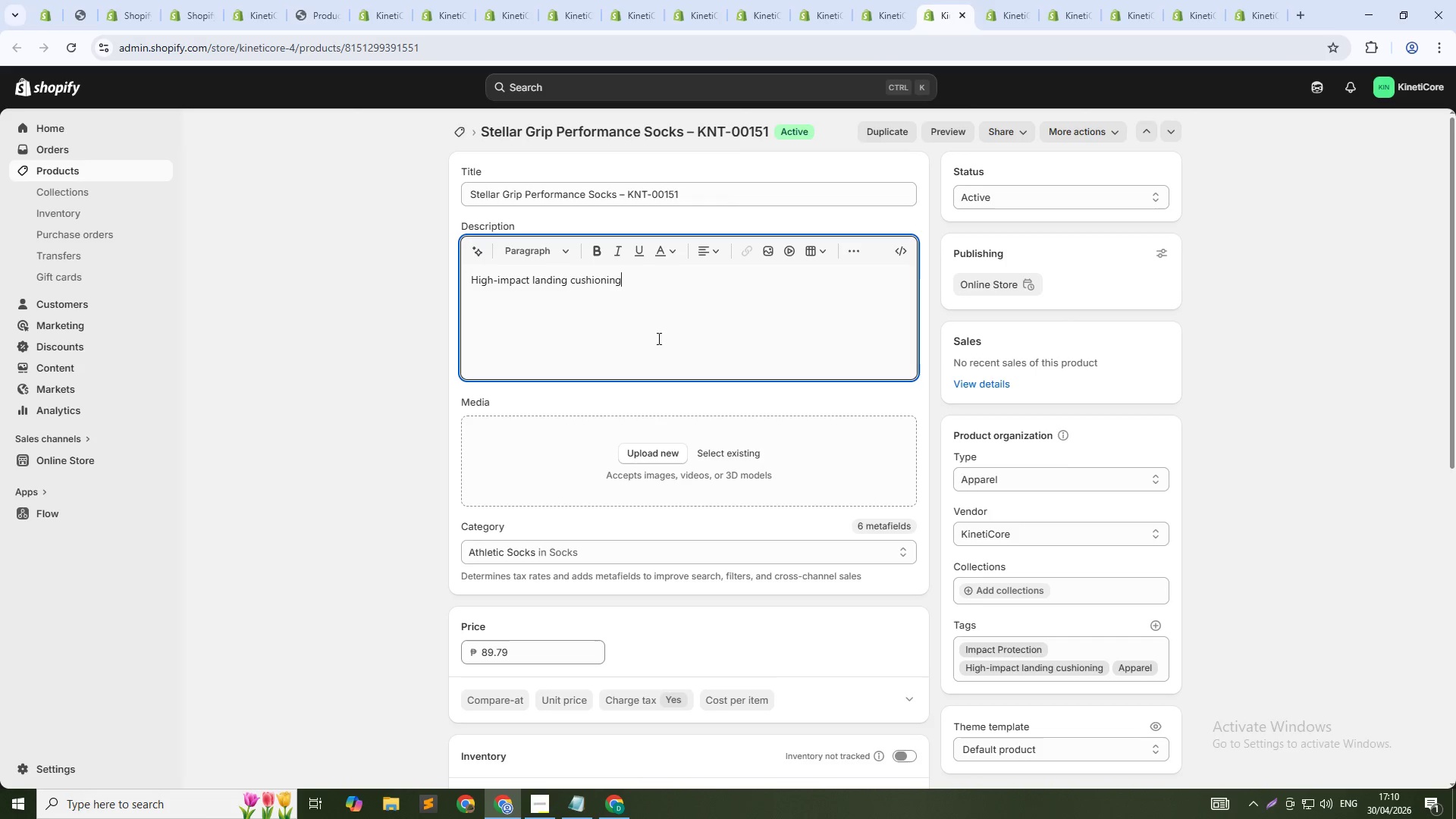 
key(Control+A)
 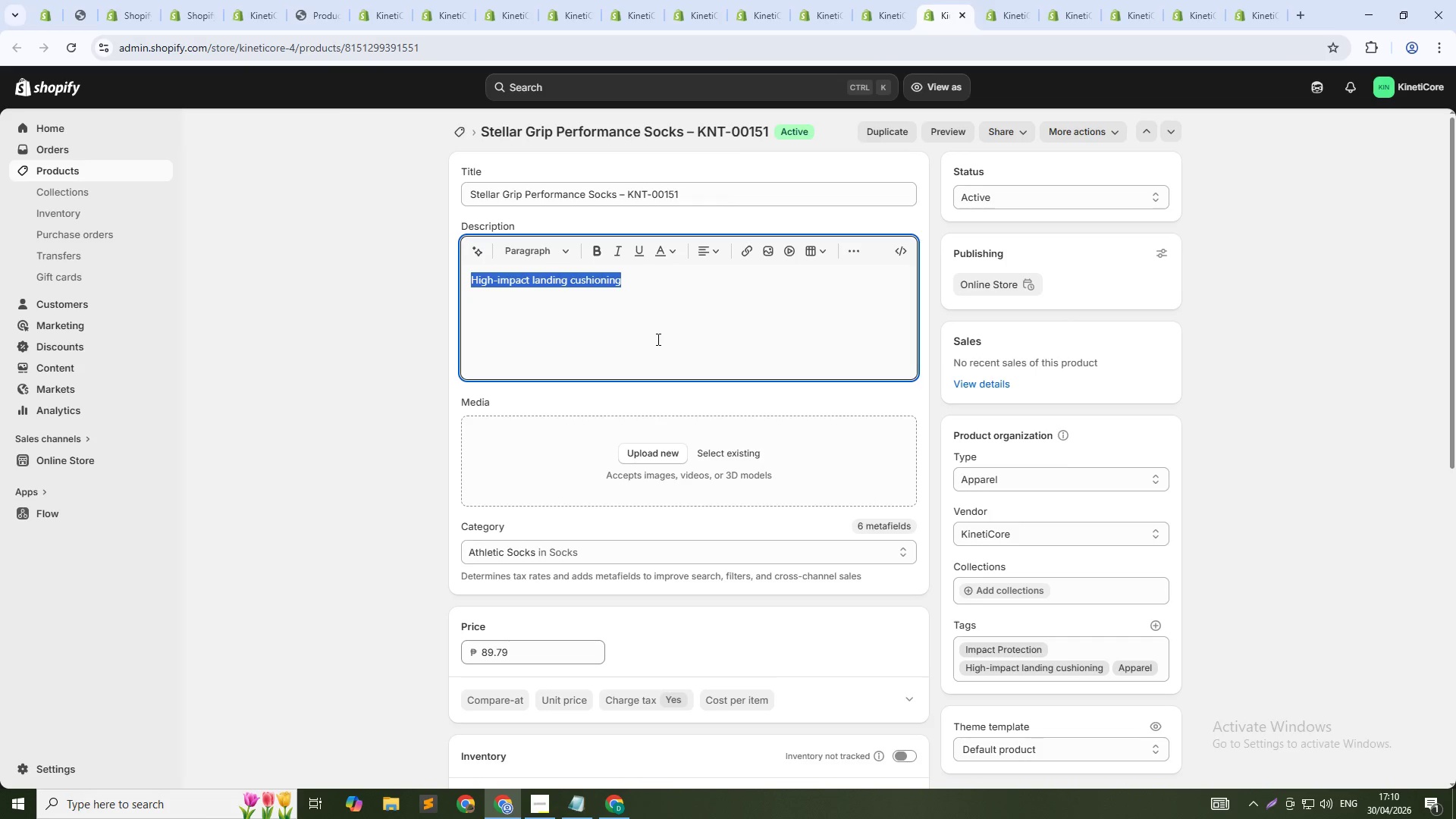 
key(Control+V)
 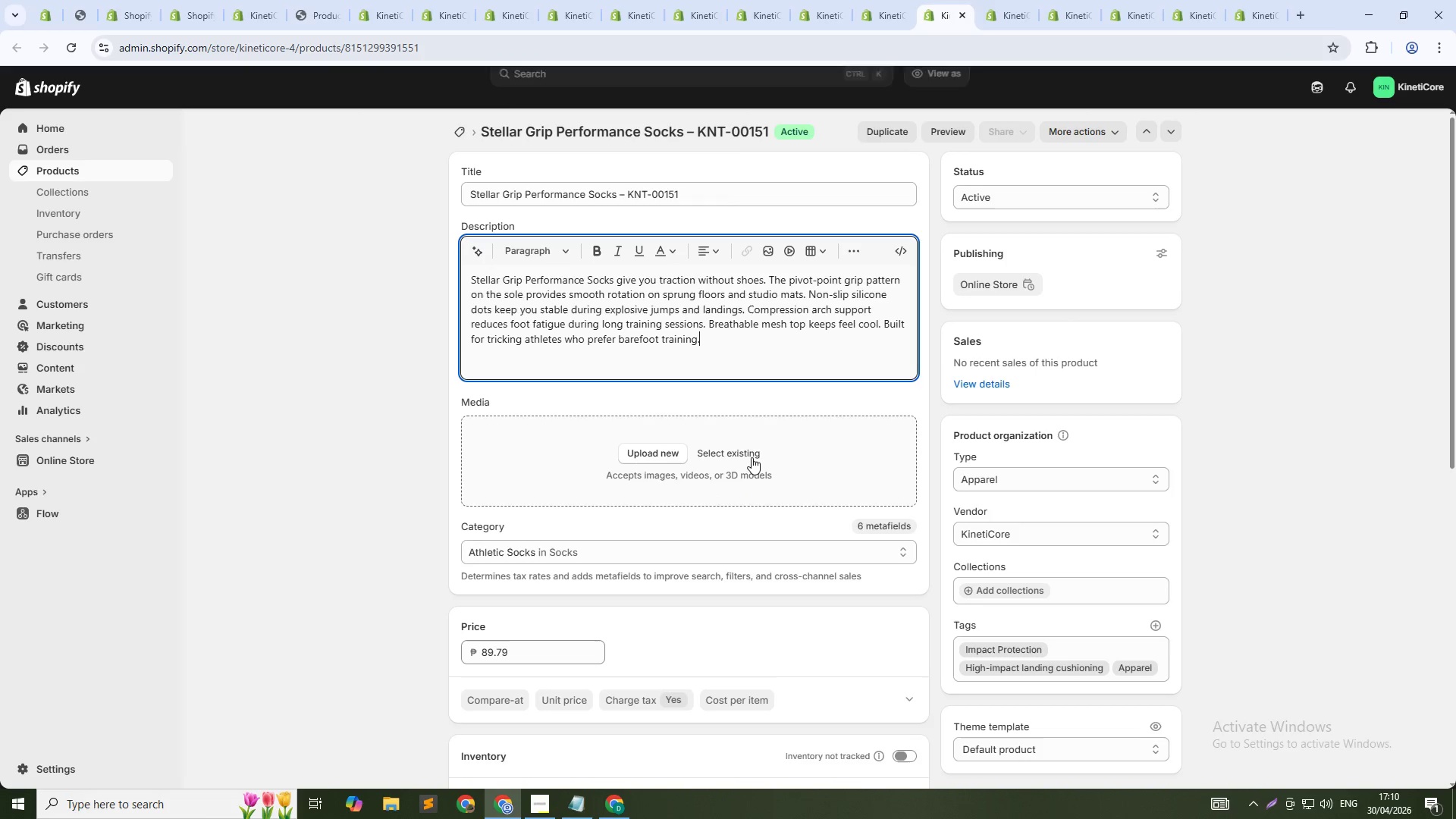 
left_click([746, 450])
 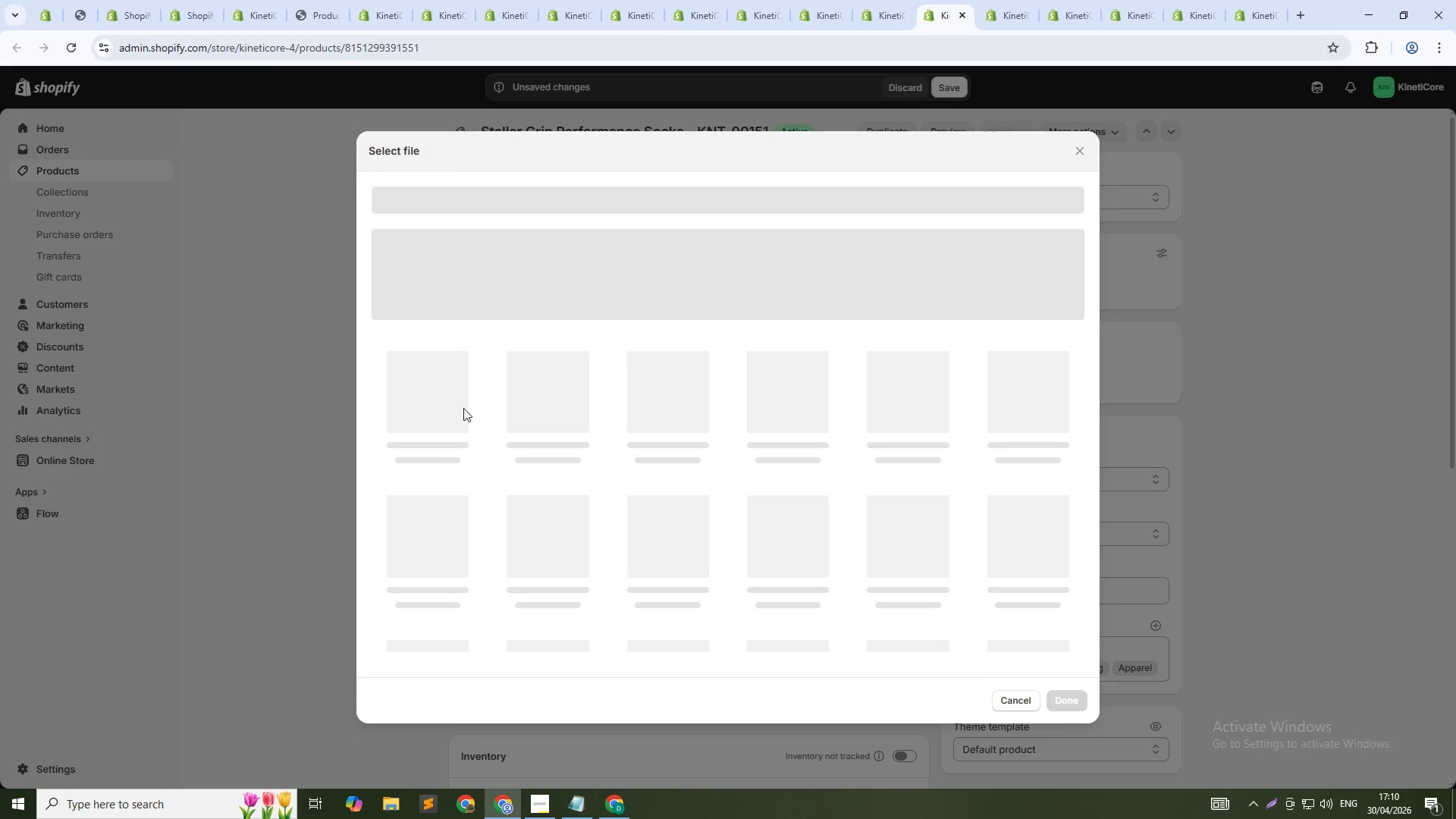 
left_click([447, 403])
 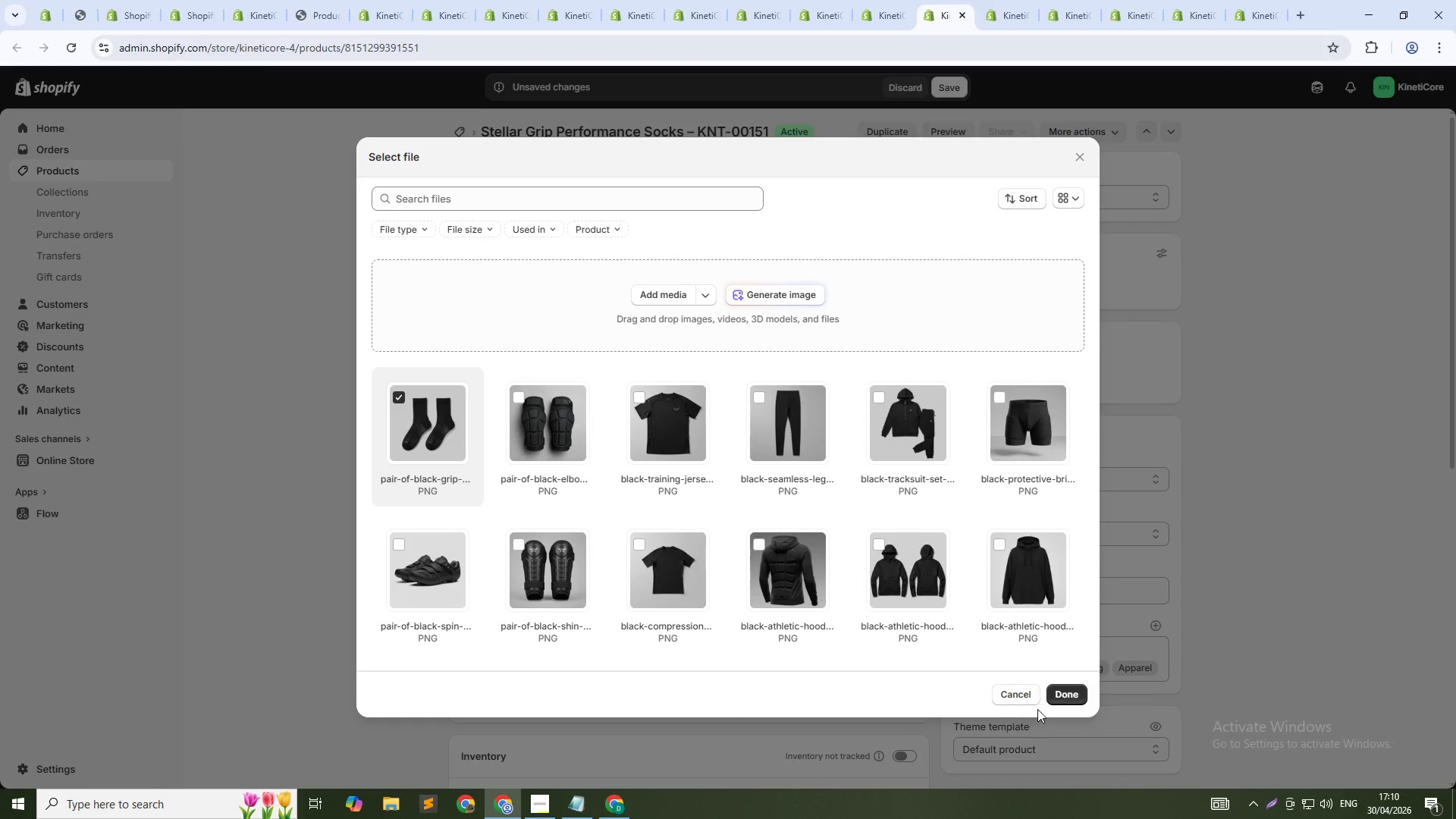 
left_click([1051, 692])
 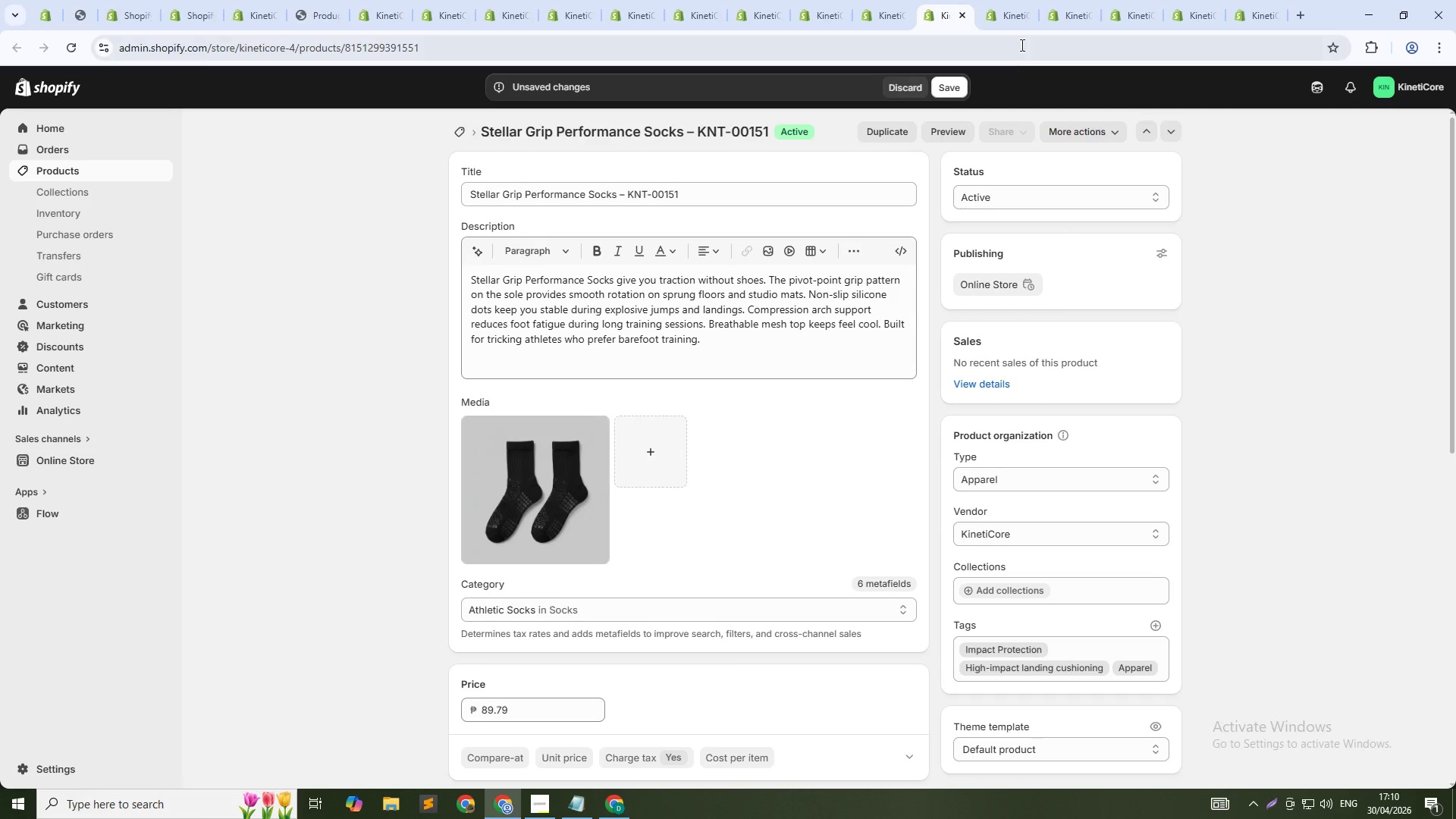 
left_click([989, 9])
 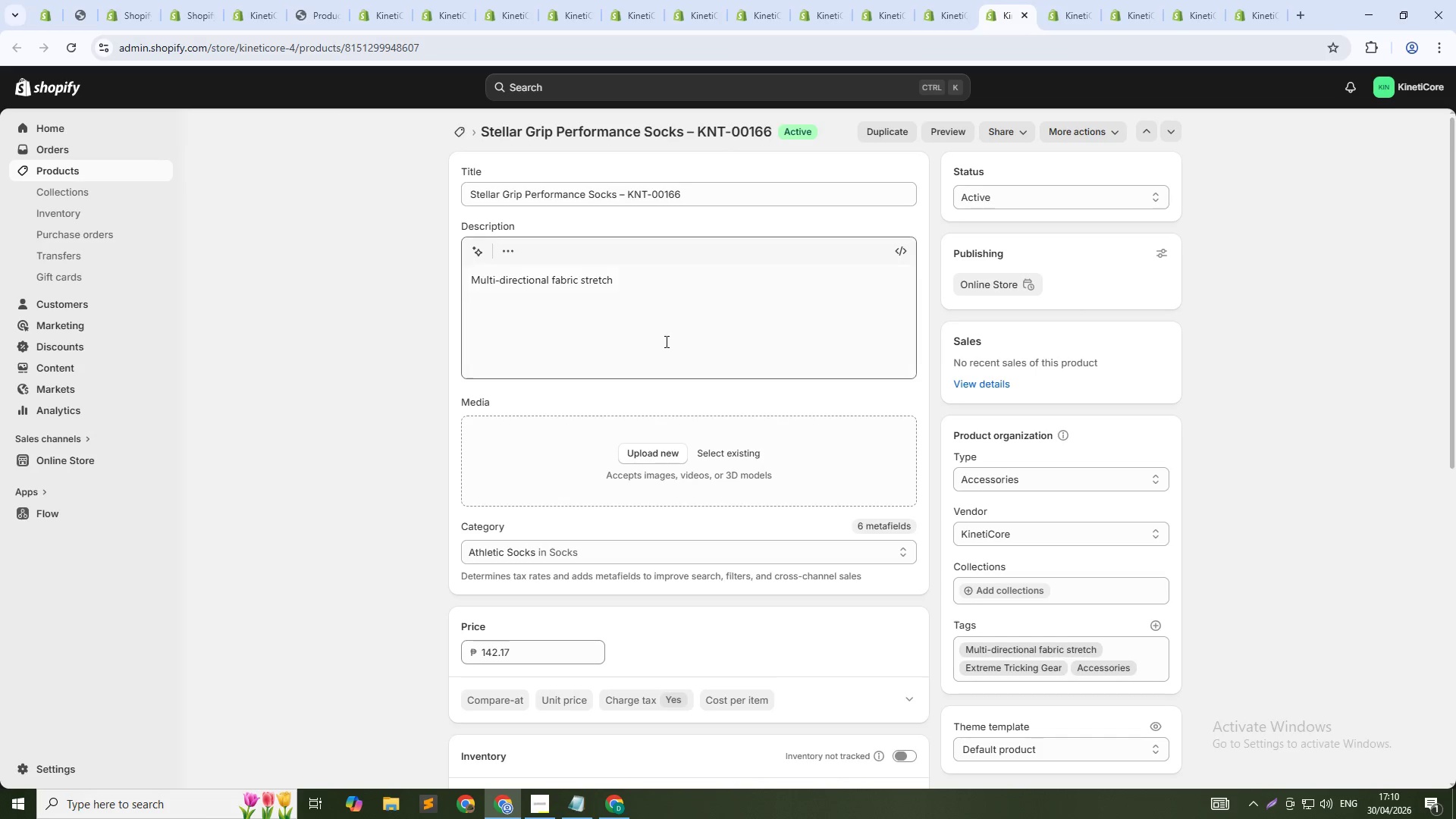 
left_click([664, 315])
 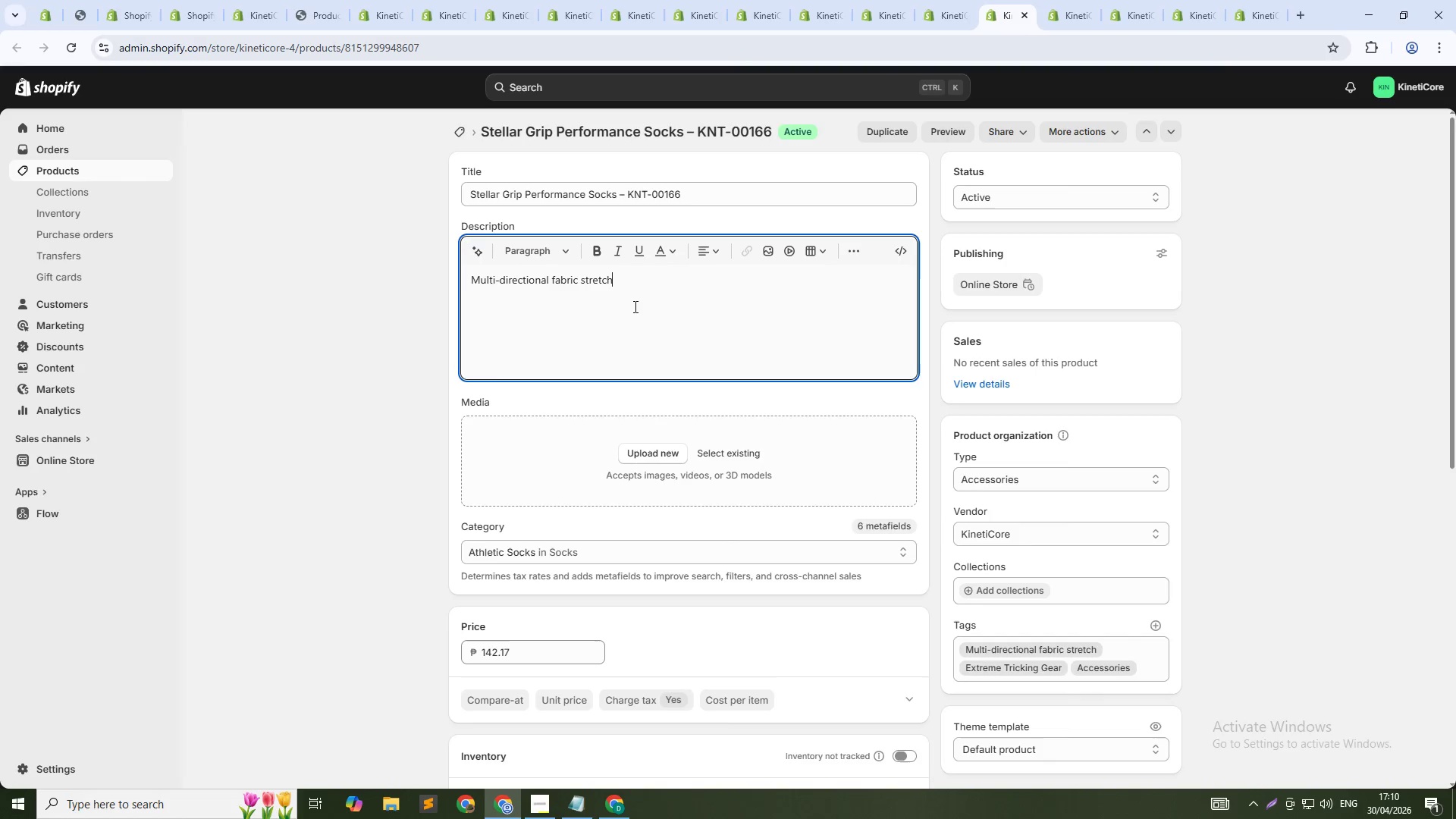 
key(Control+A)
 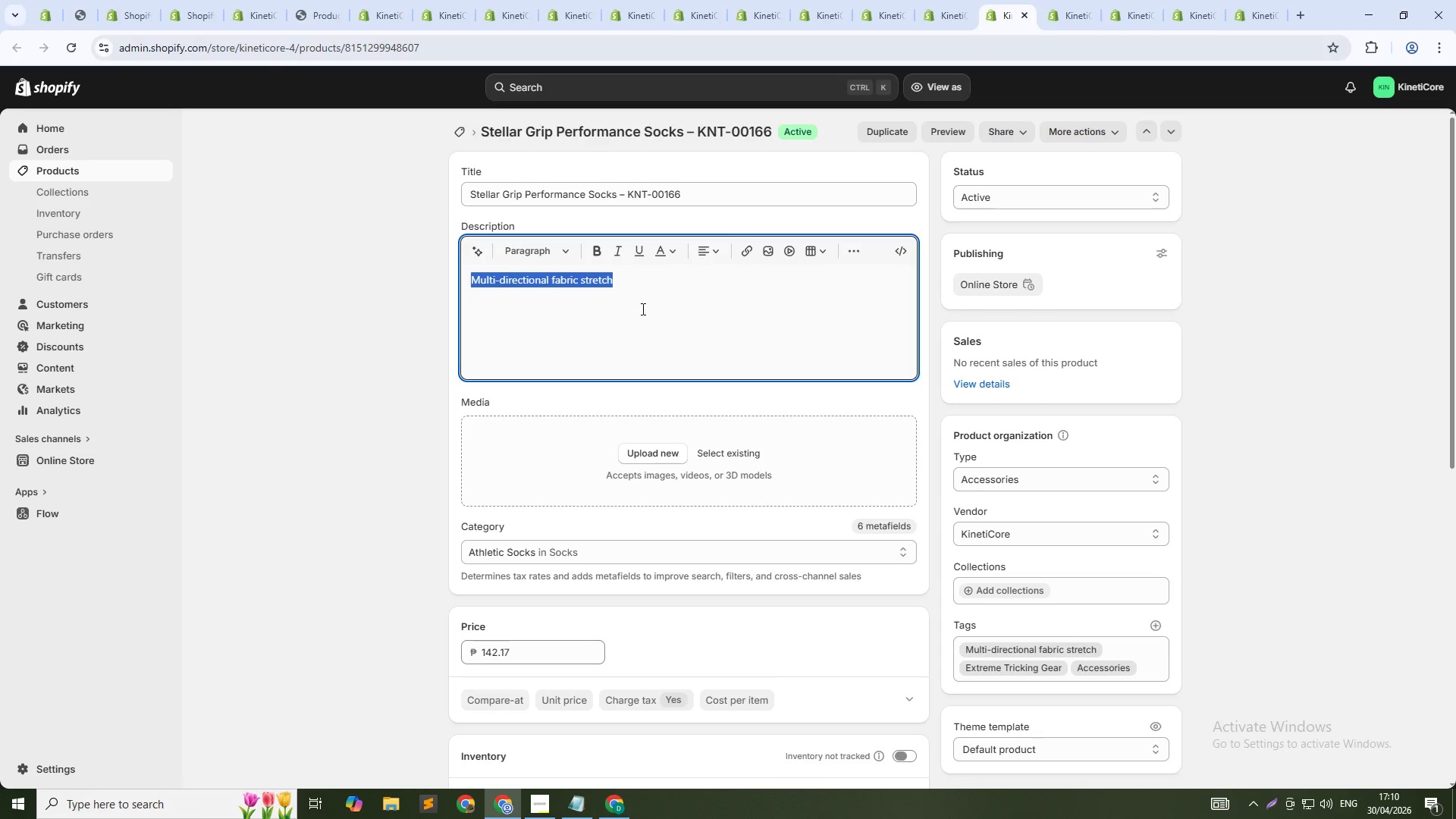 
key(Control+V)
 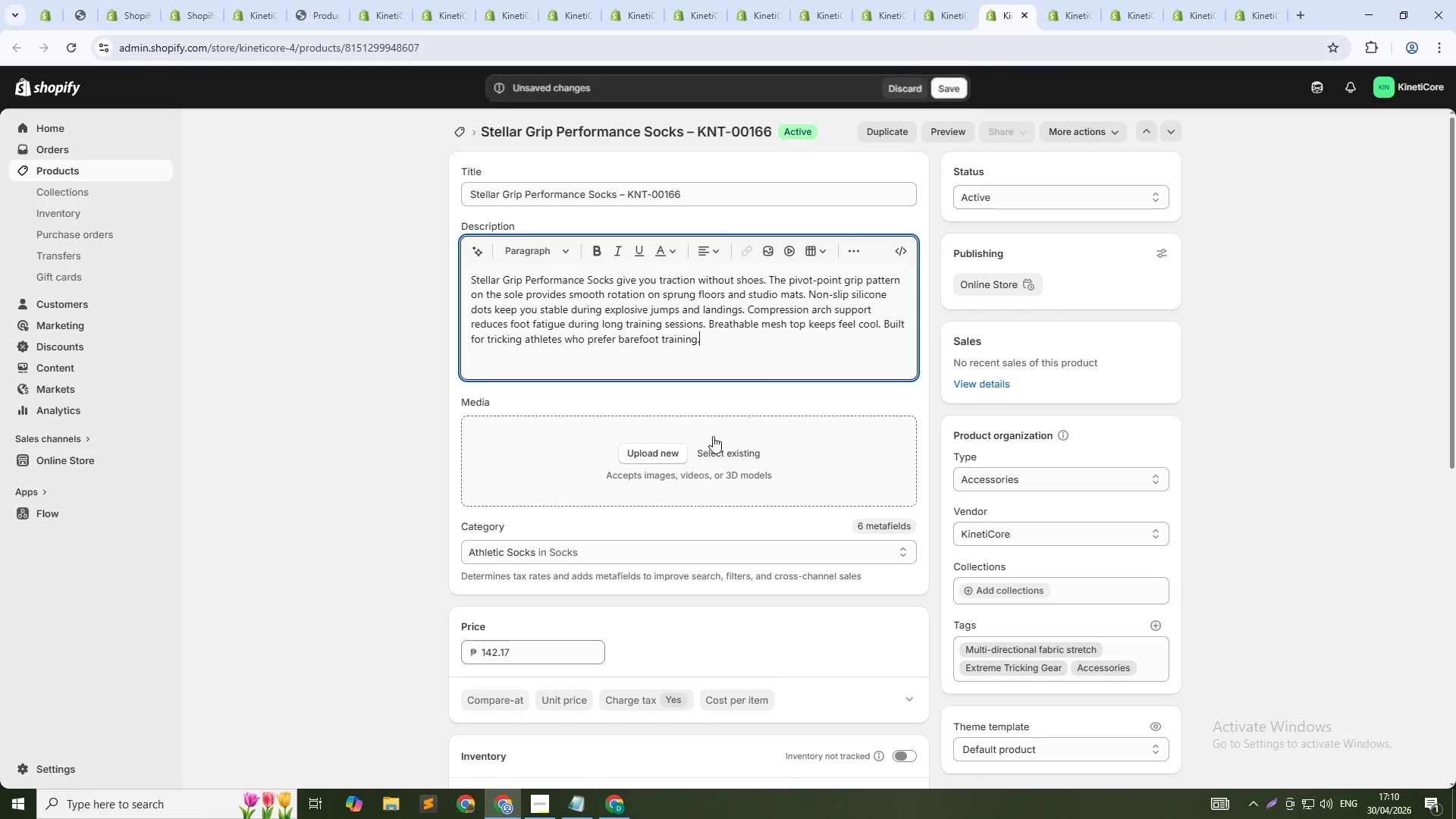 
left_click([734, 447])
 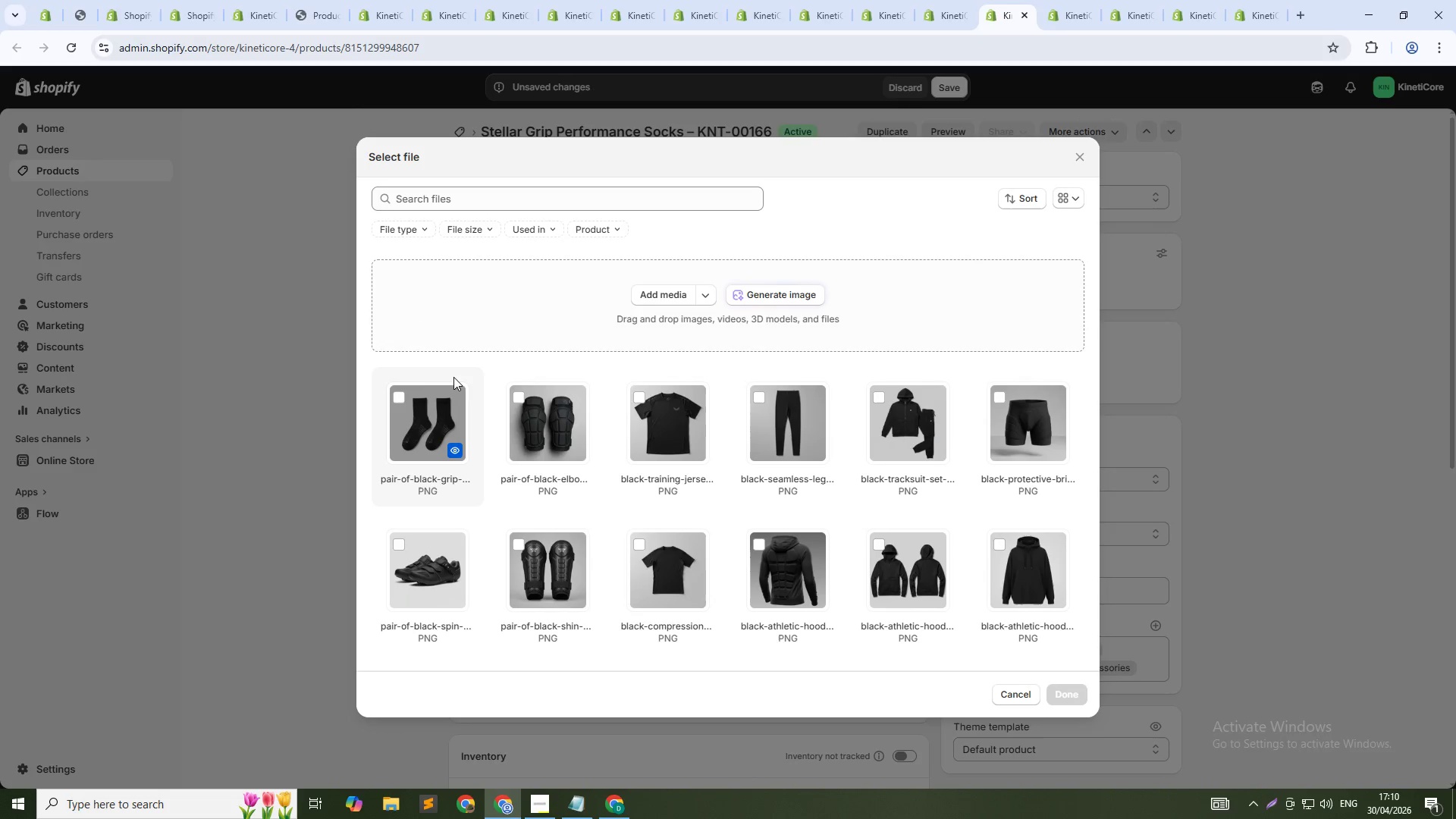 
left_click([425, 422])
 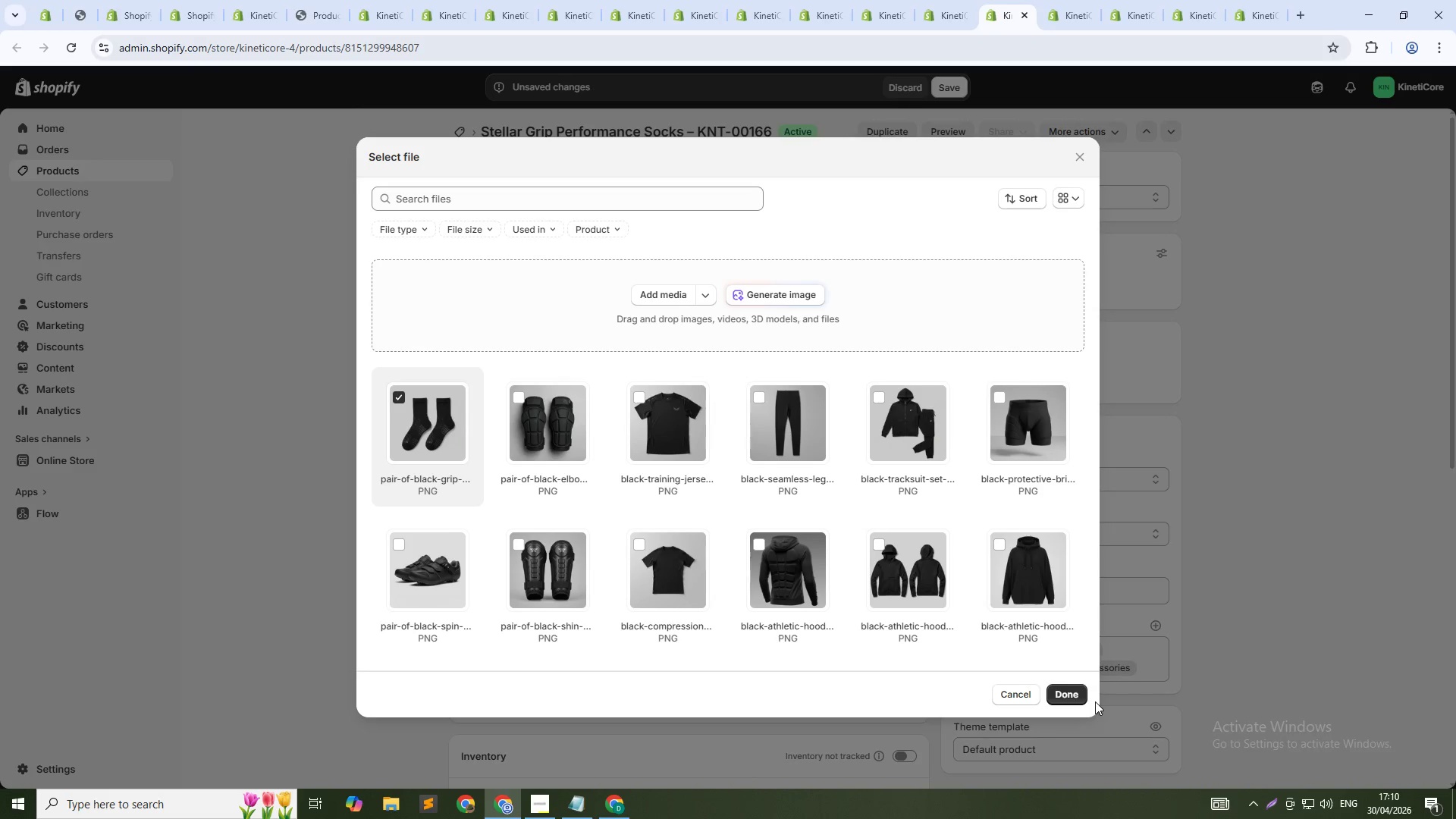 
left_click([1078, 696])
 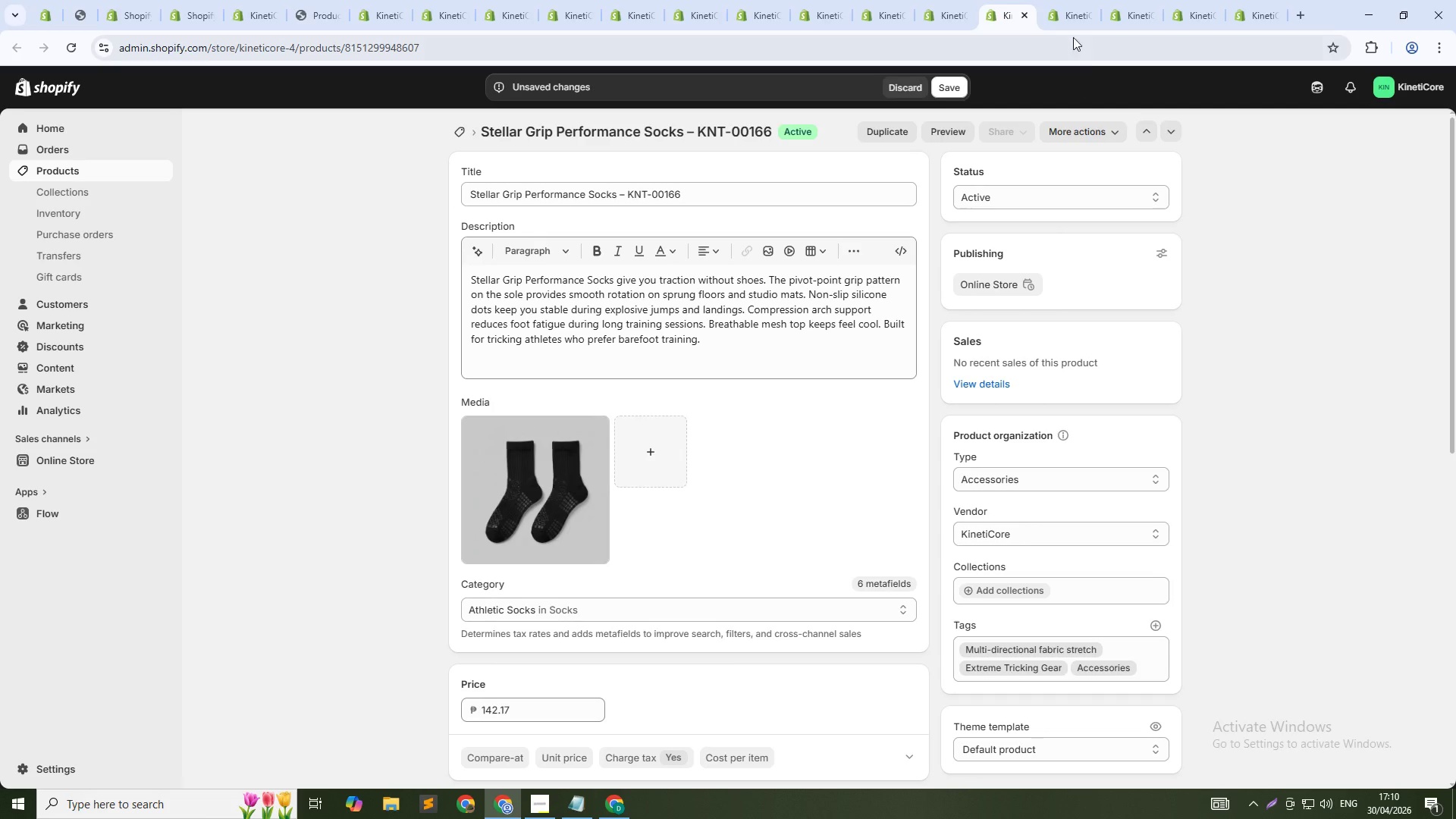 
left_click([1072, 0])
 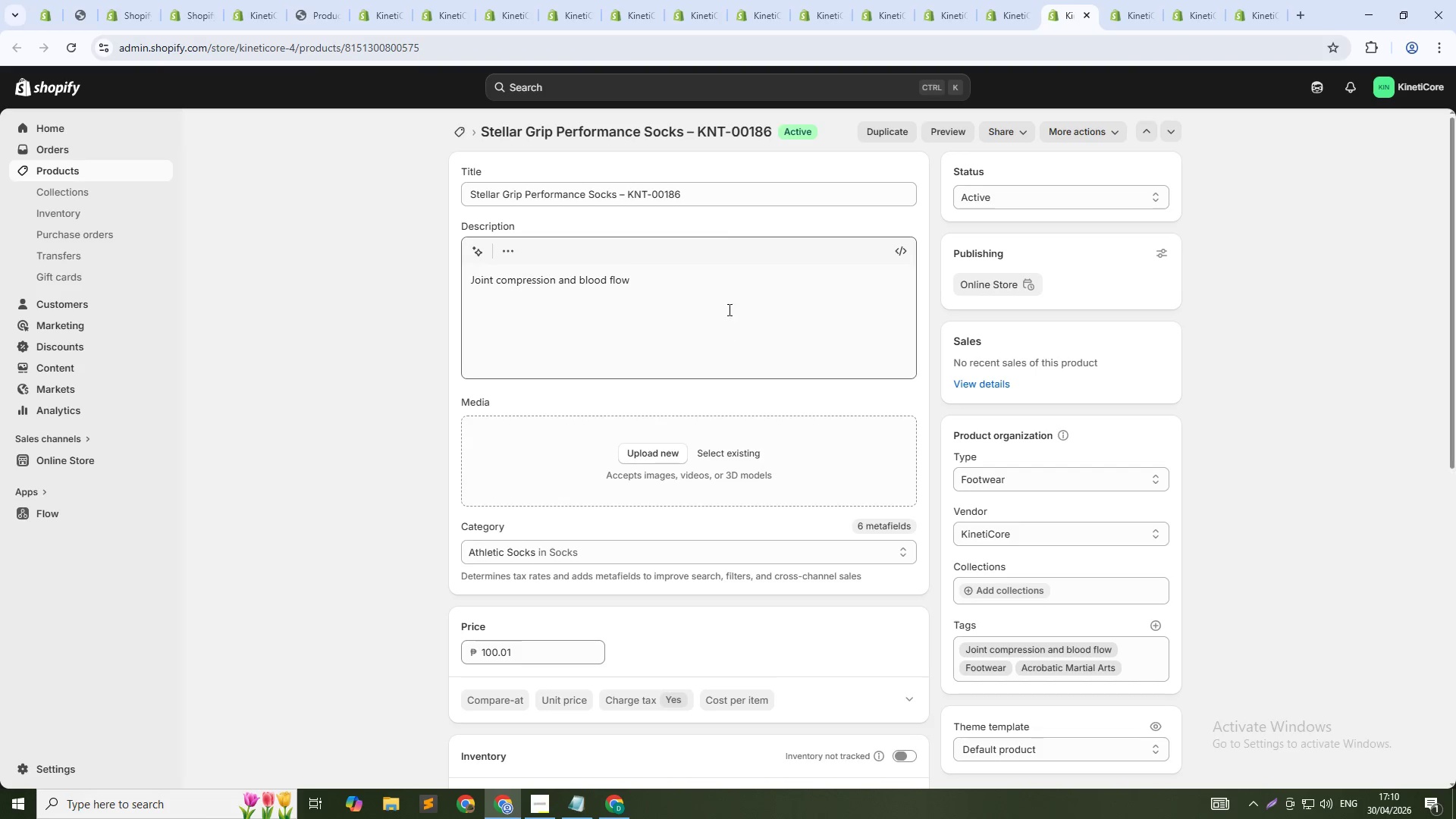 
left_click([723, 303])
 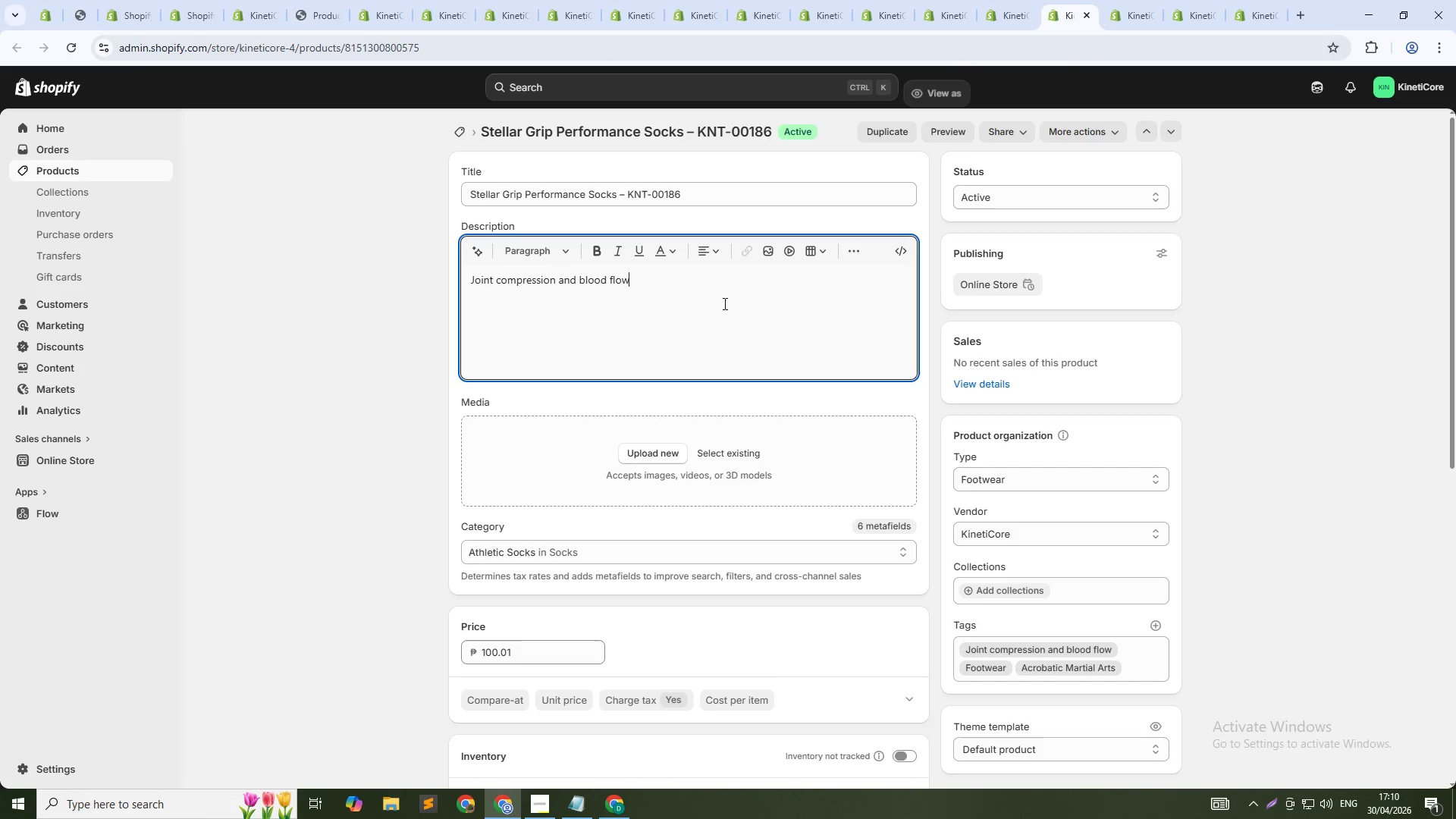 
key(Control+A)
 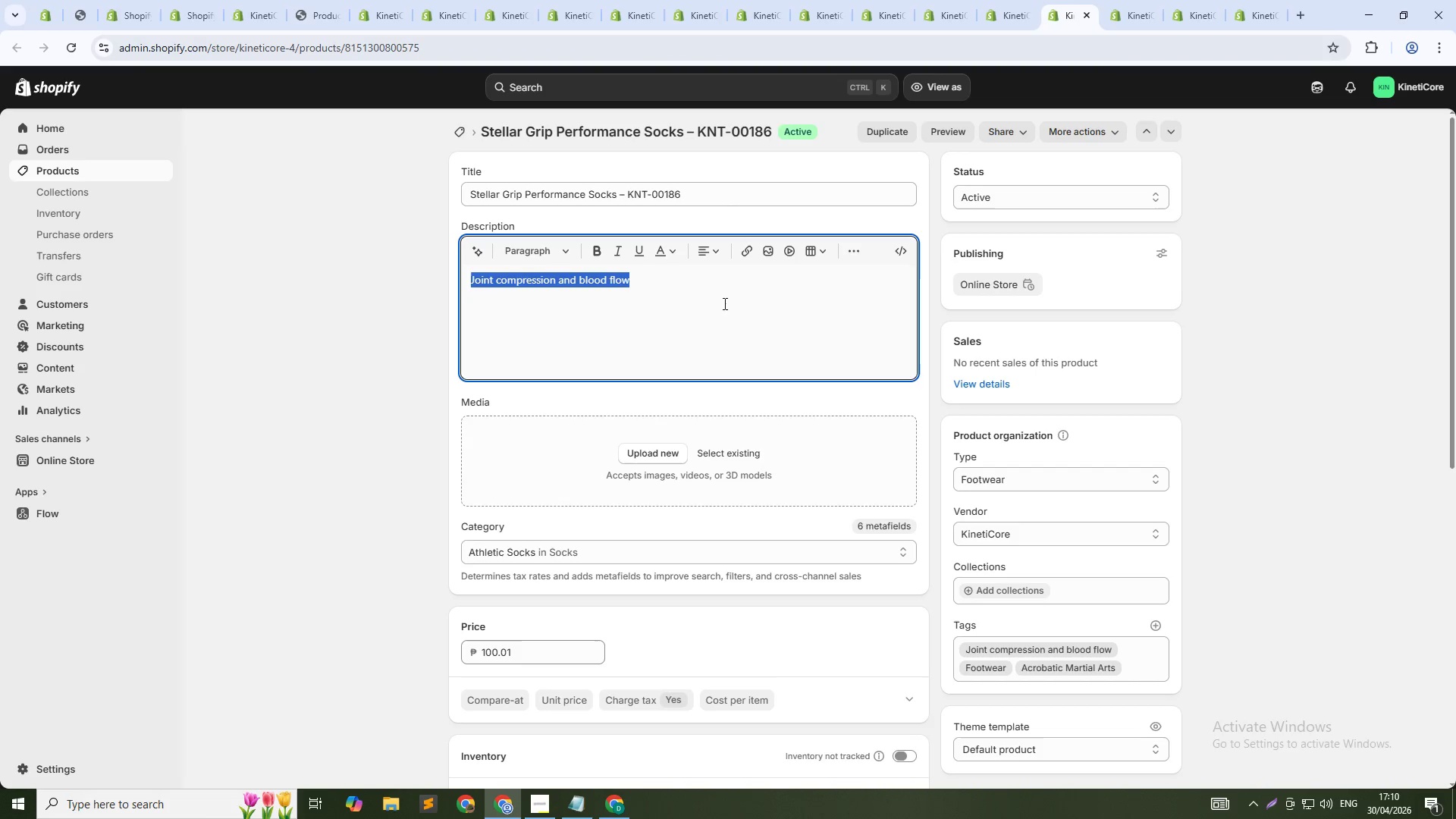 
key(Control+V)
 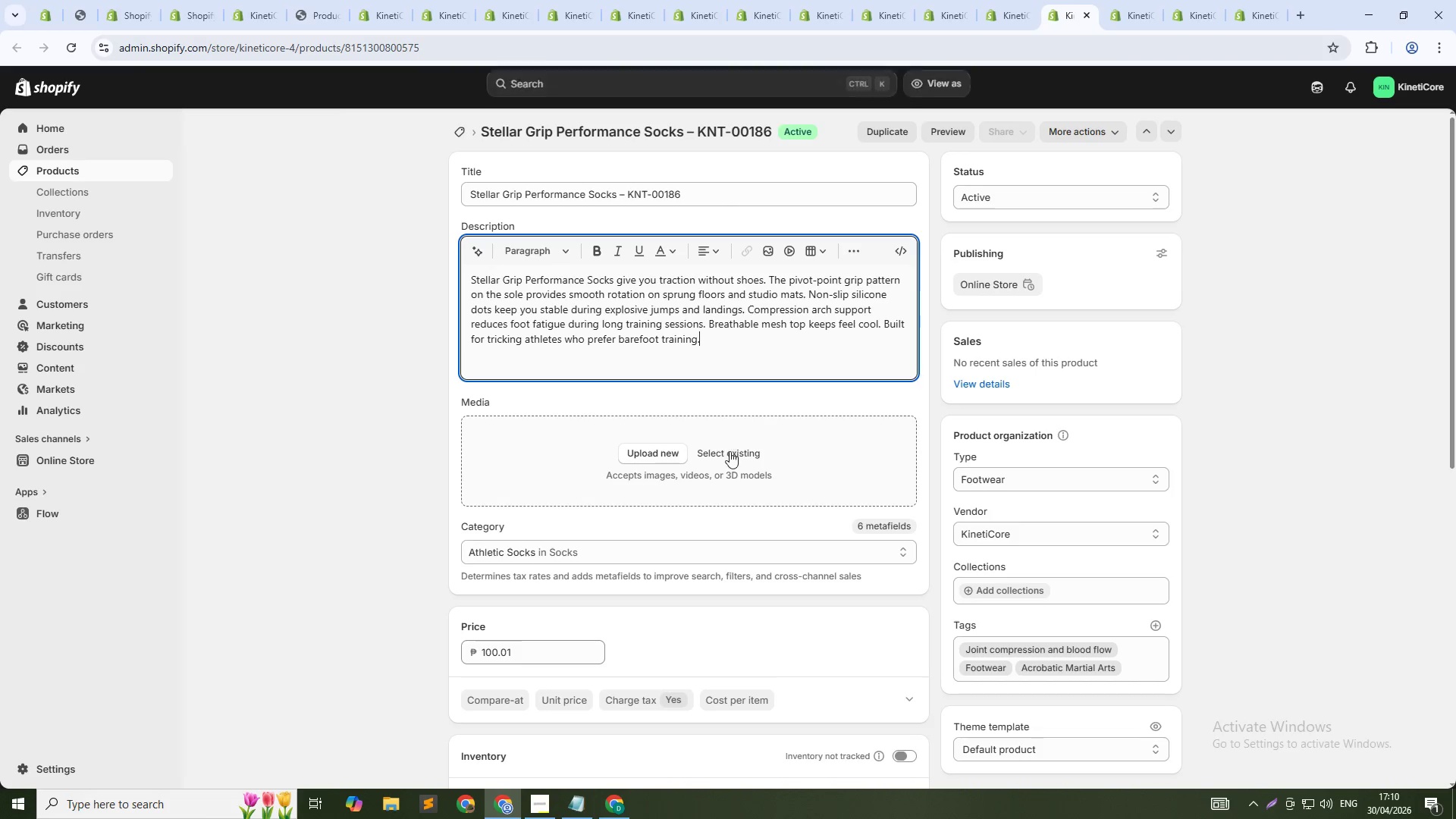 
left_click([730, 453])
 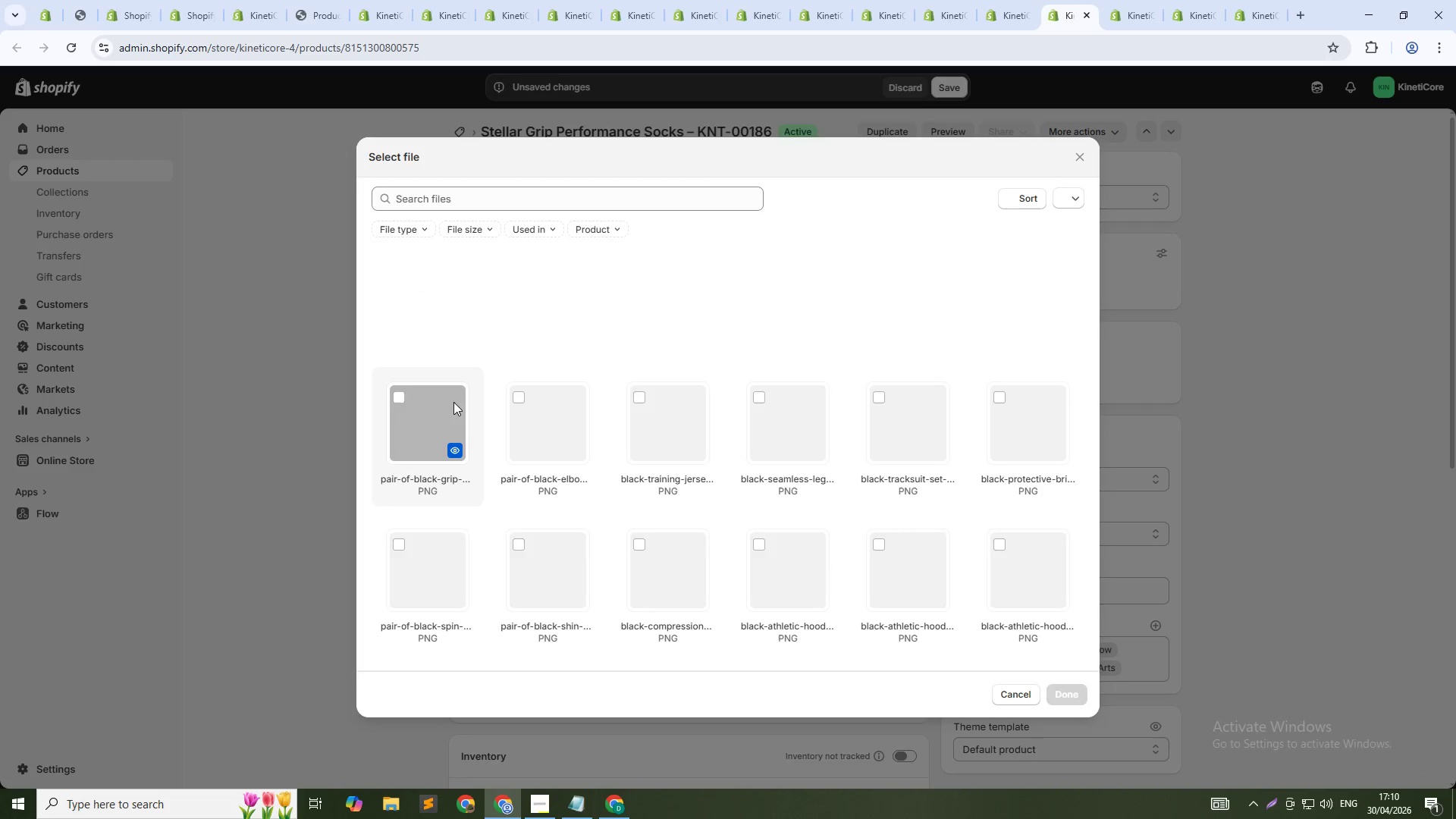 
left_click([449, 398])
 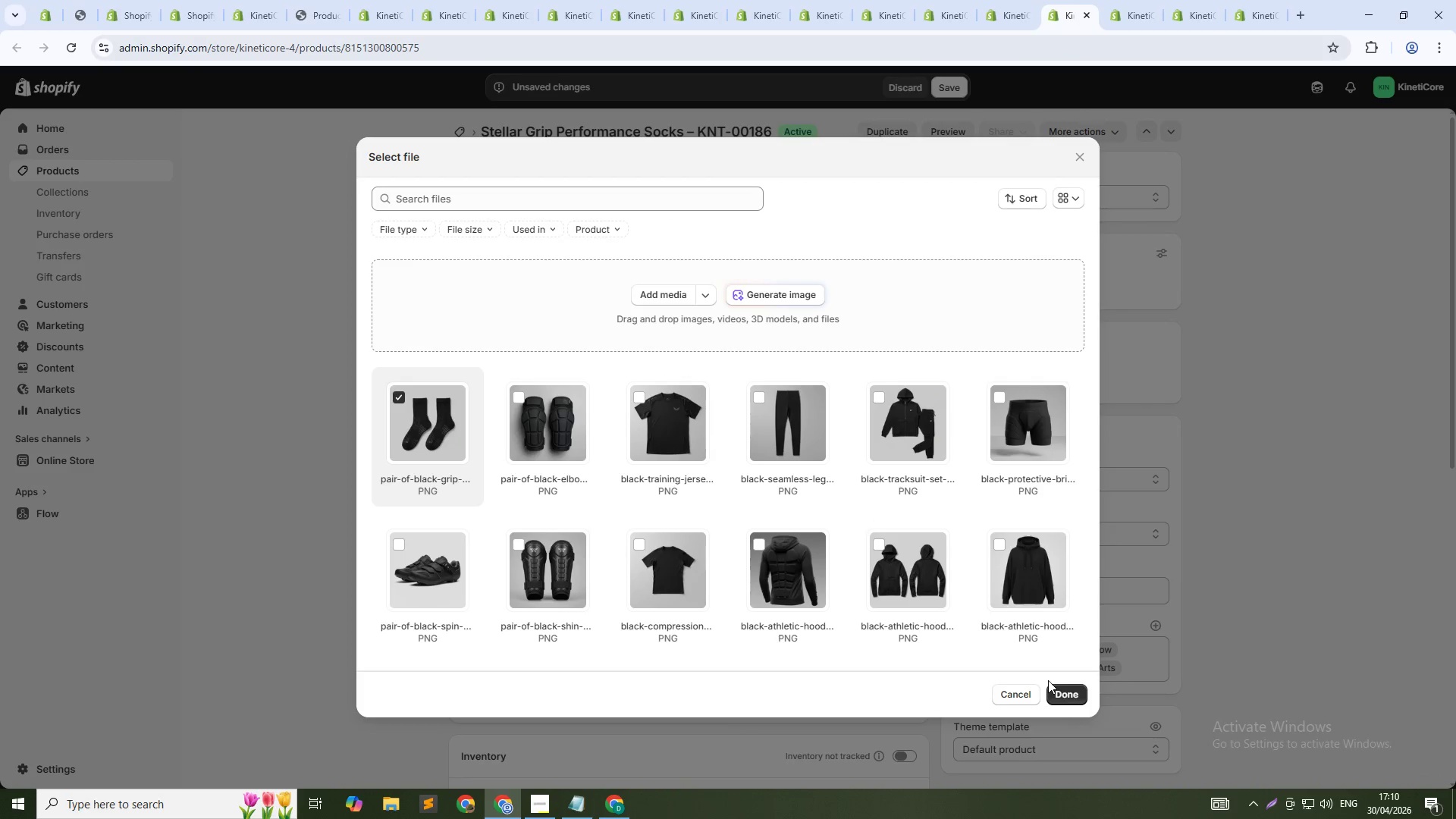 
left_click([1068, 692])
 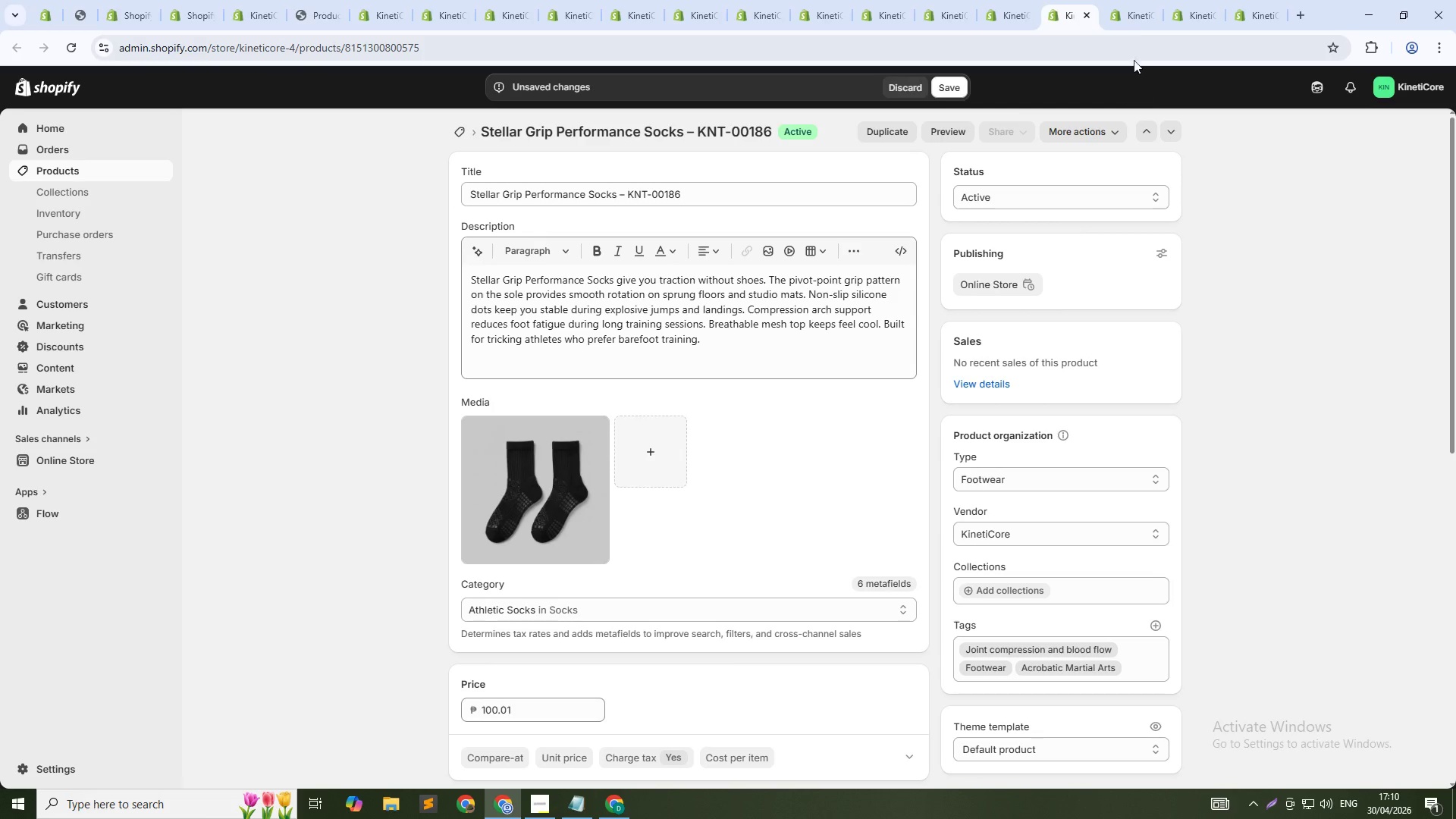 
left_click([1147, 0])
 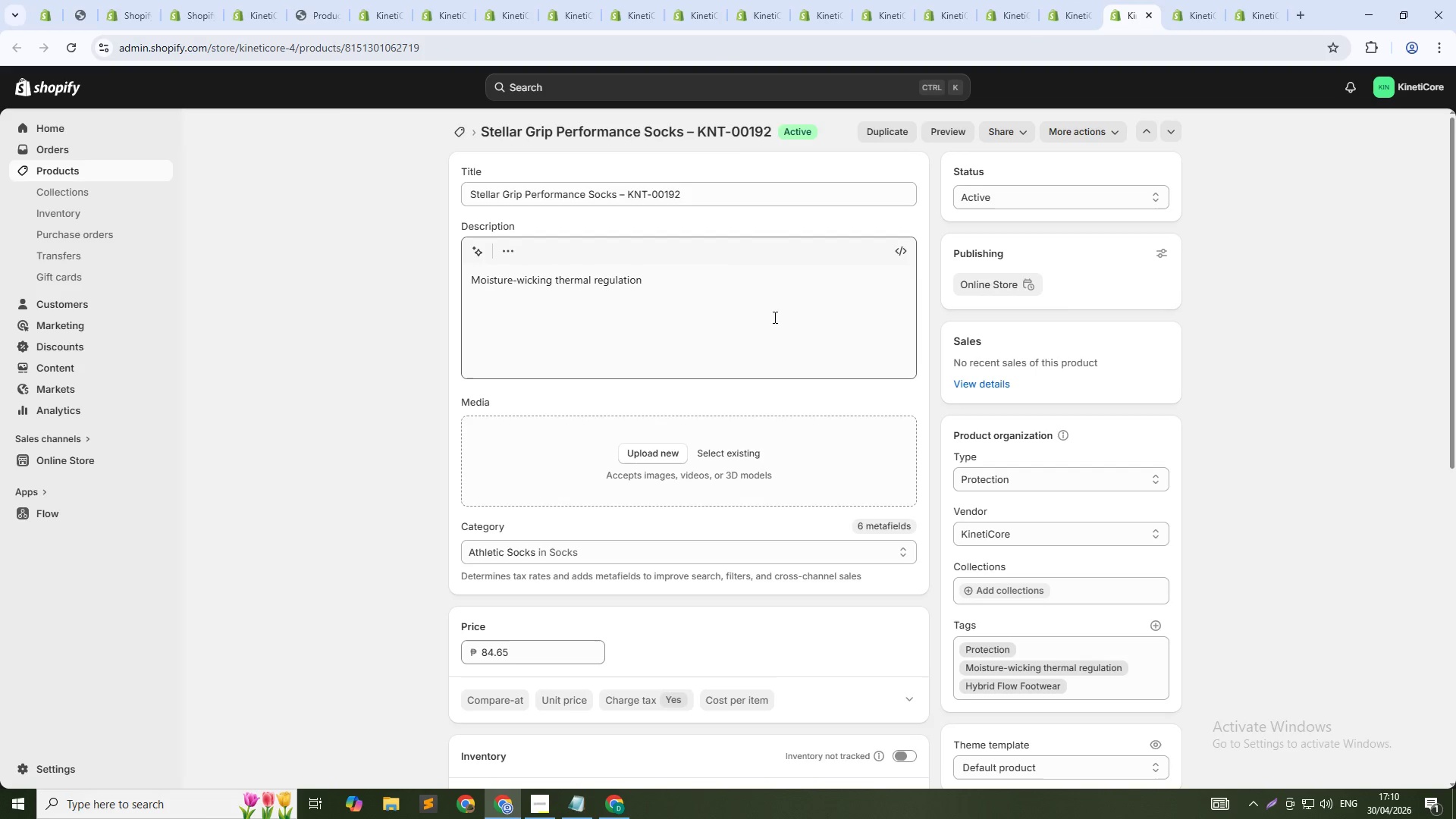 
key(Control+A)
 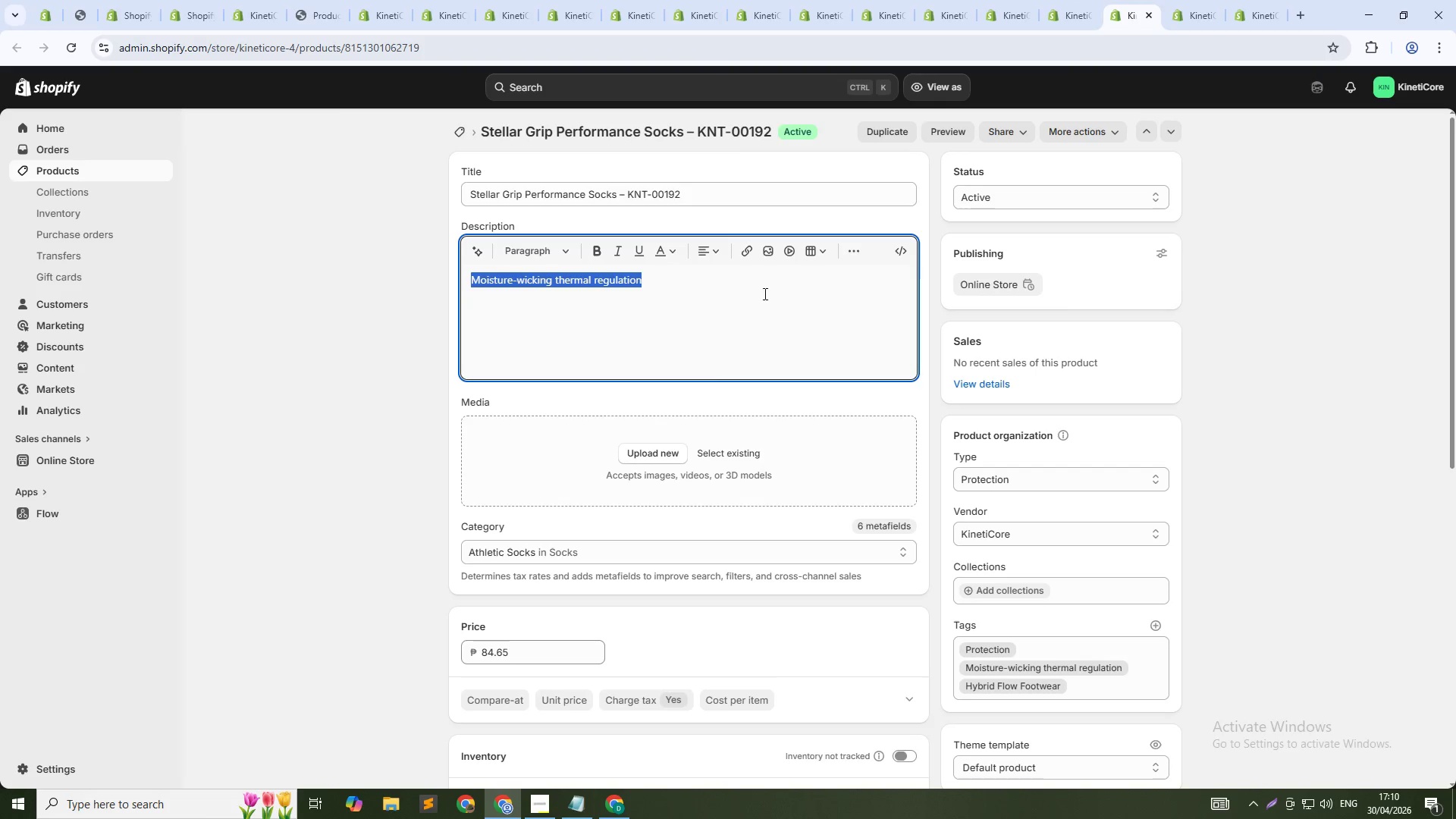 
key(Control+V)
 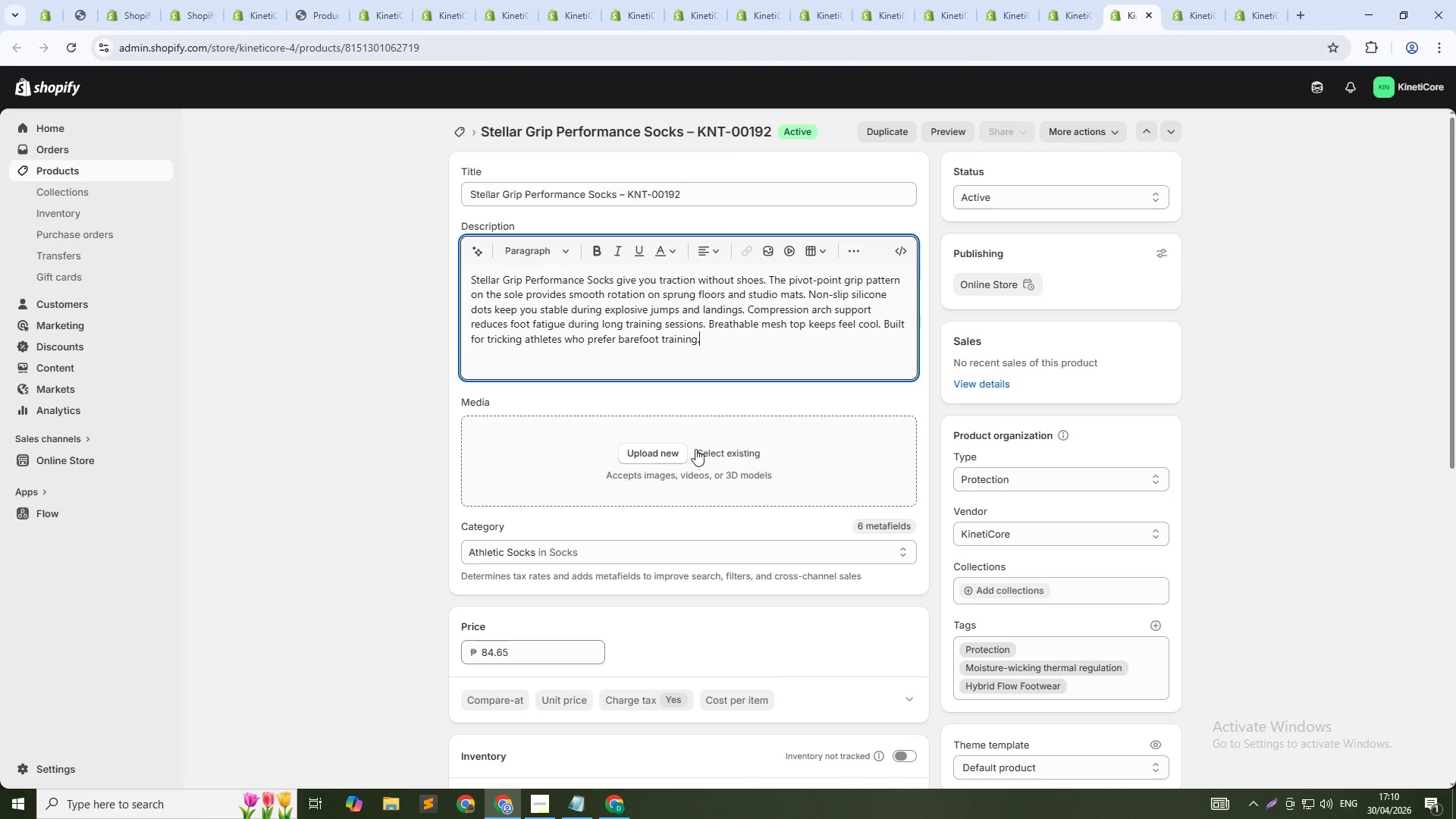 
left_click([701, 453])
 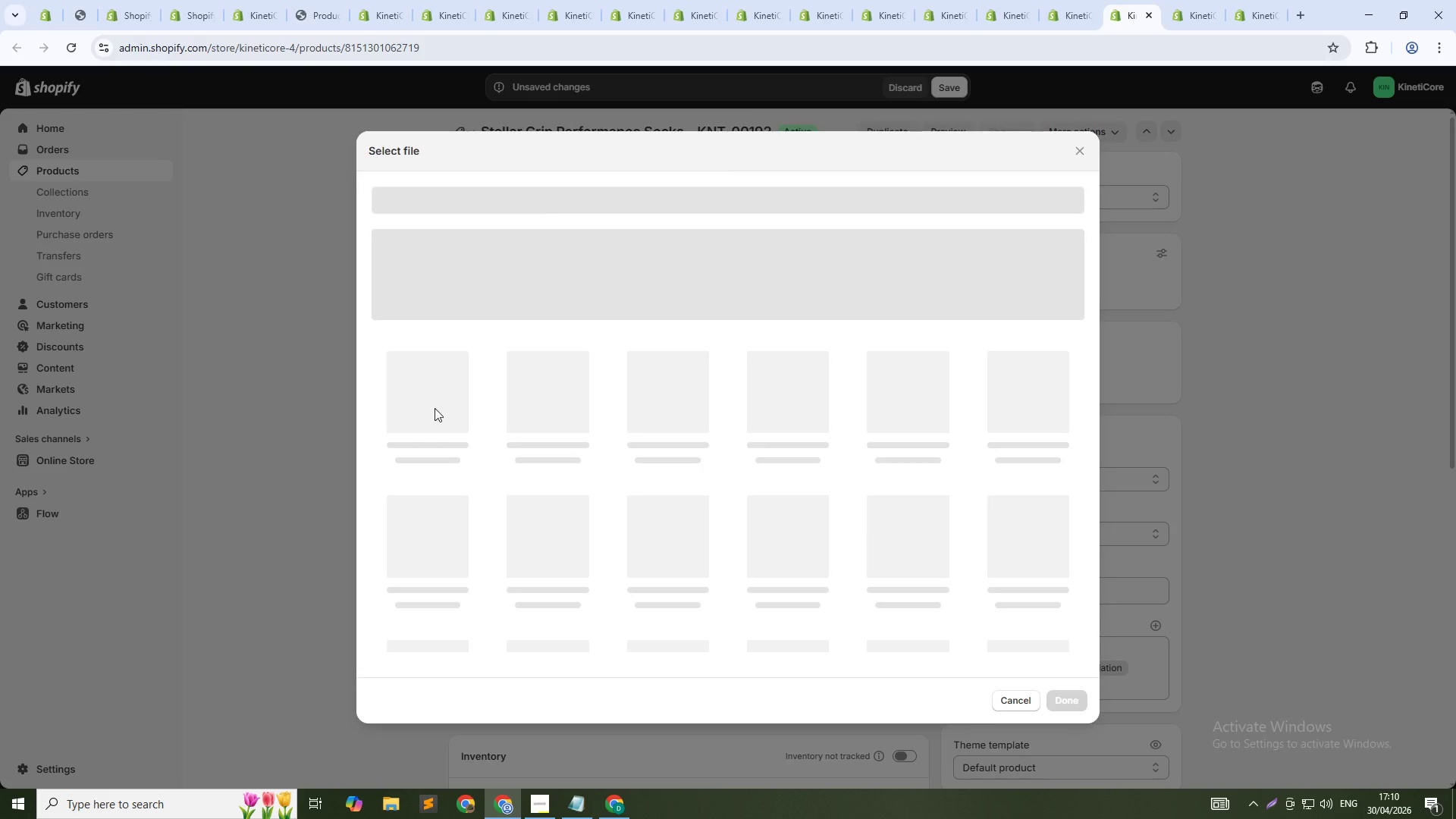 
left_click([430, 405])
 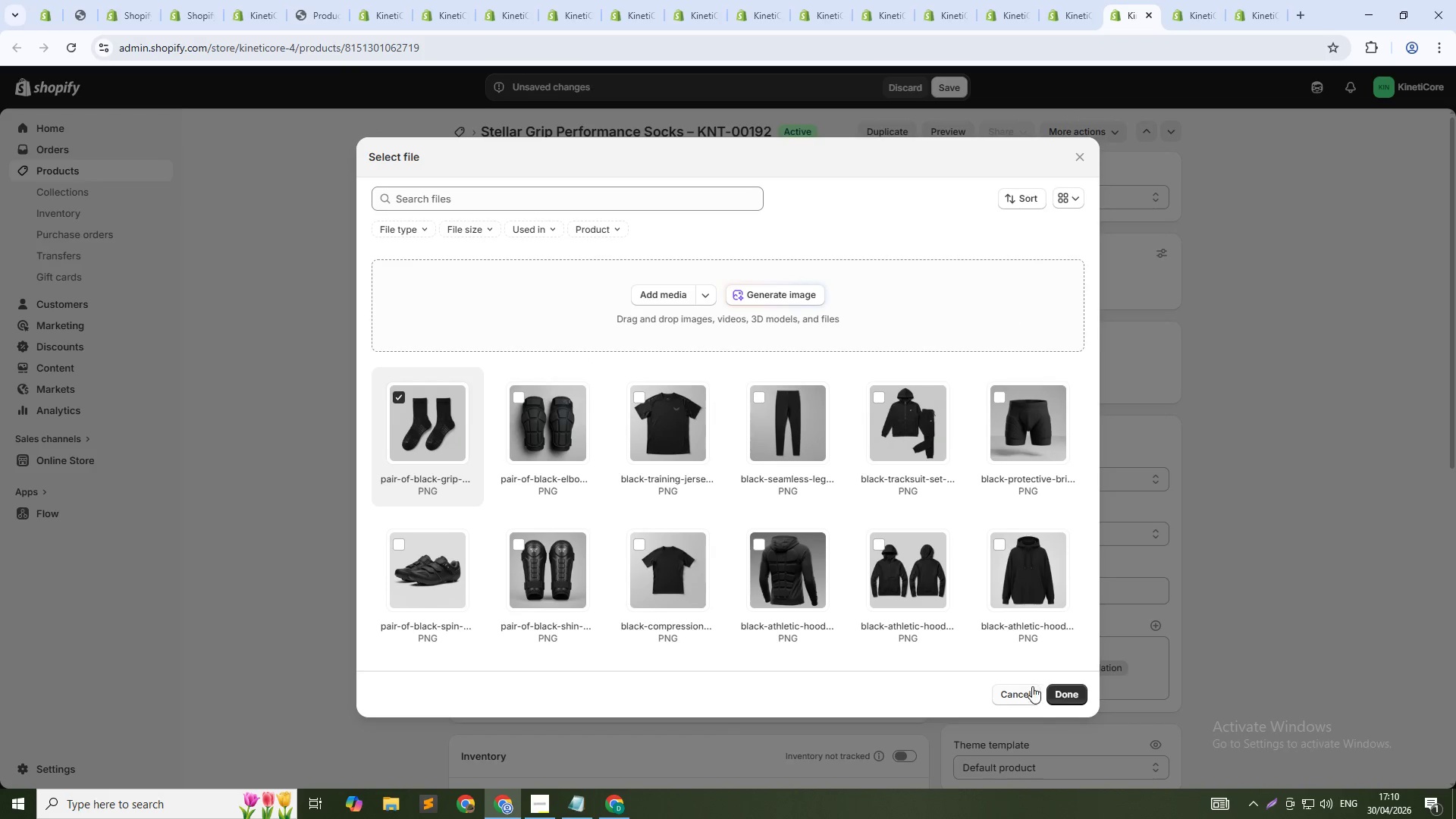 
left_click([1057, 692])
 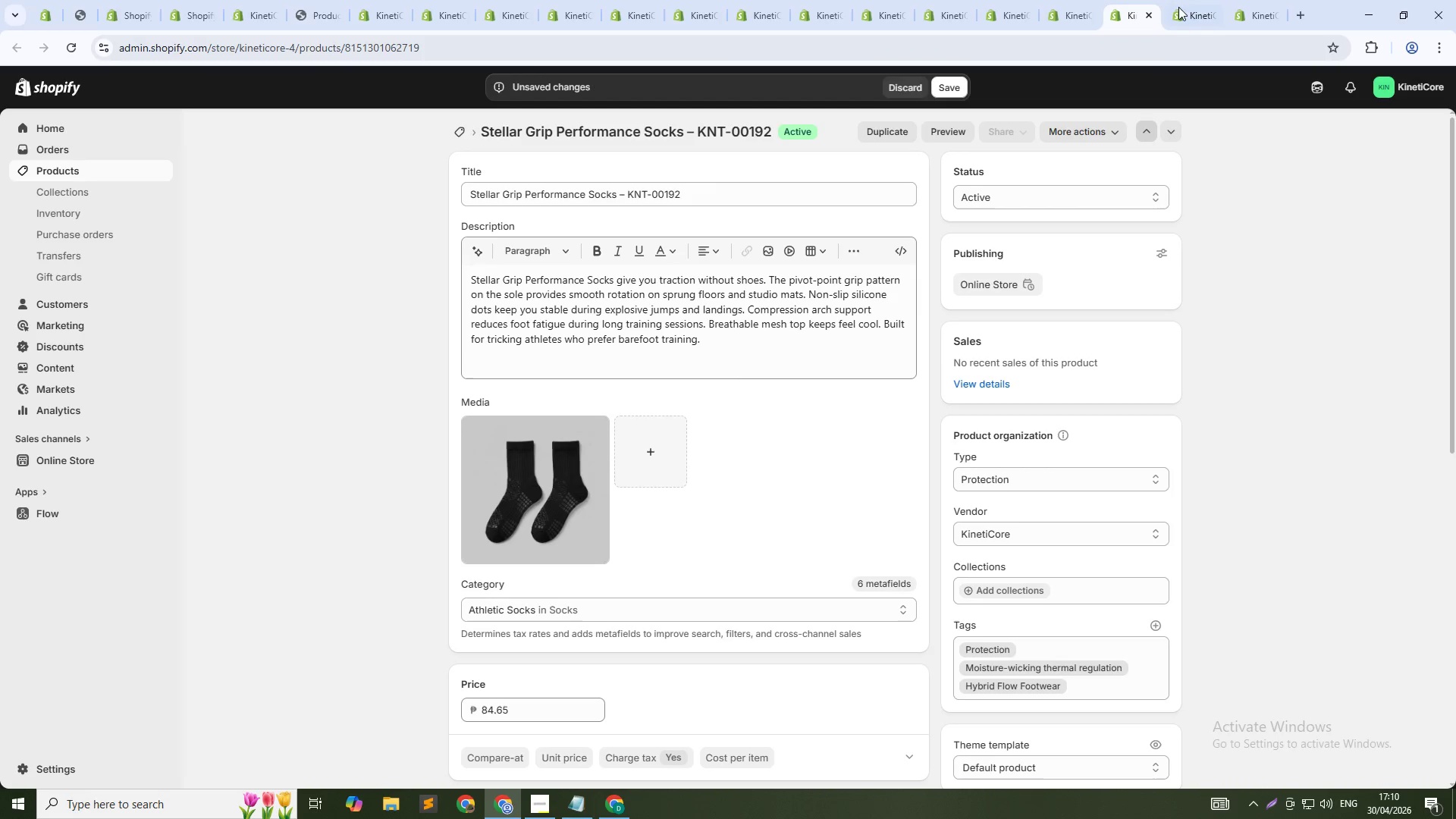 
left_click([1194, 0])
 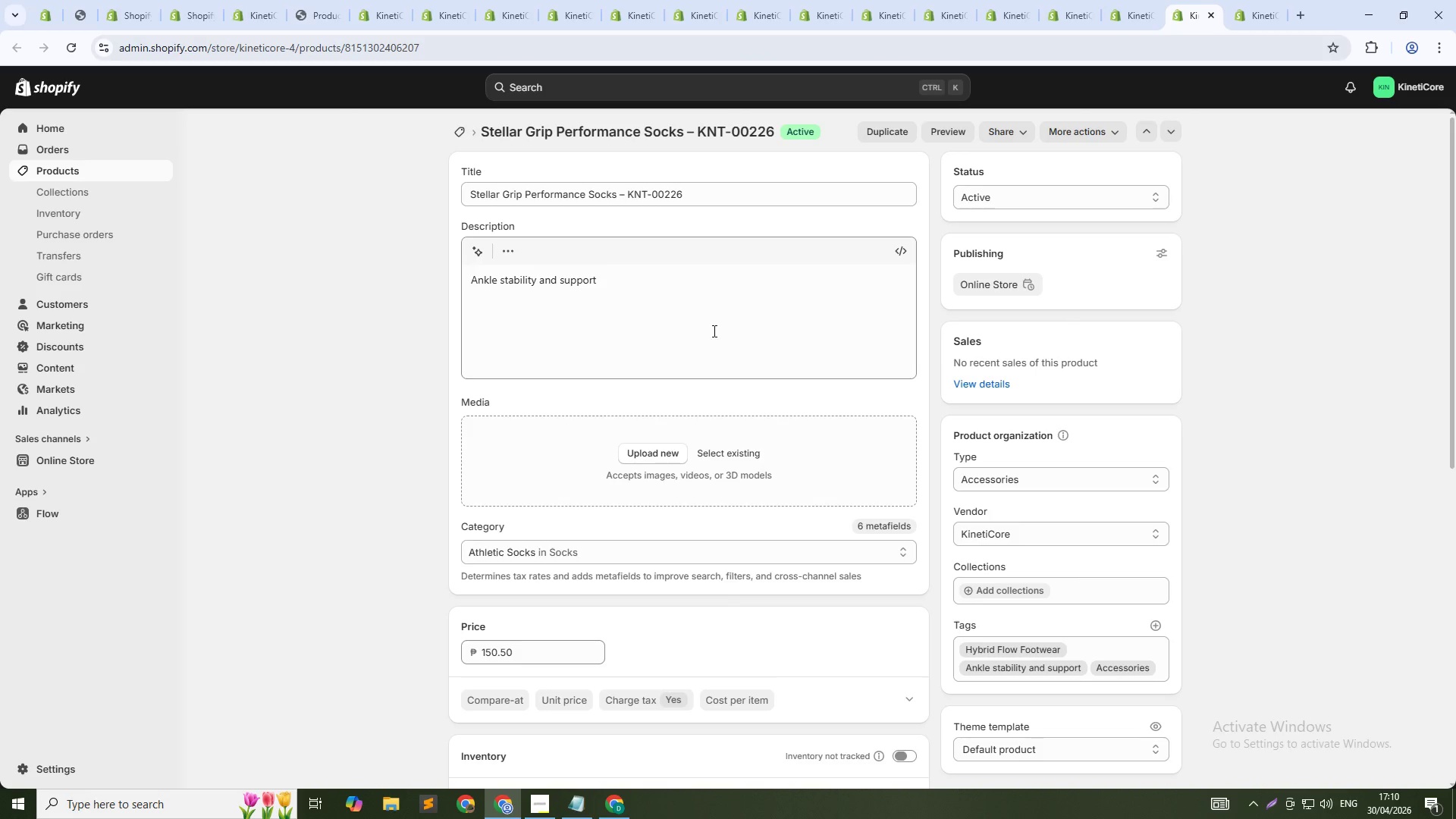 
left_click([712, 325])
 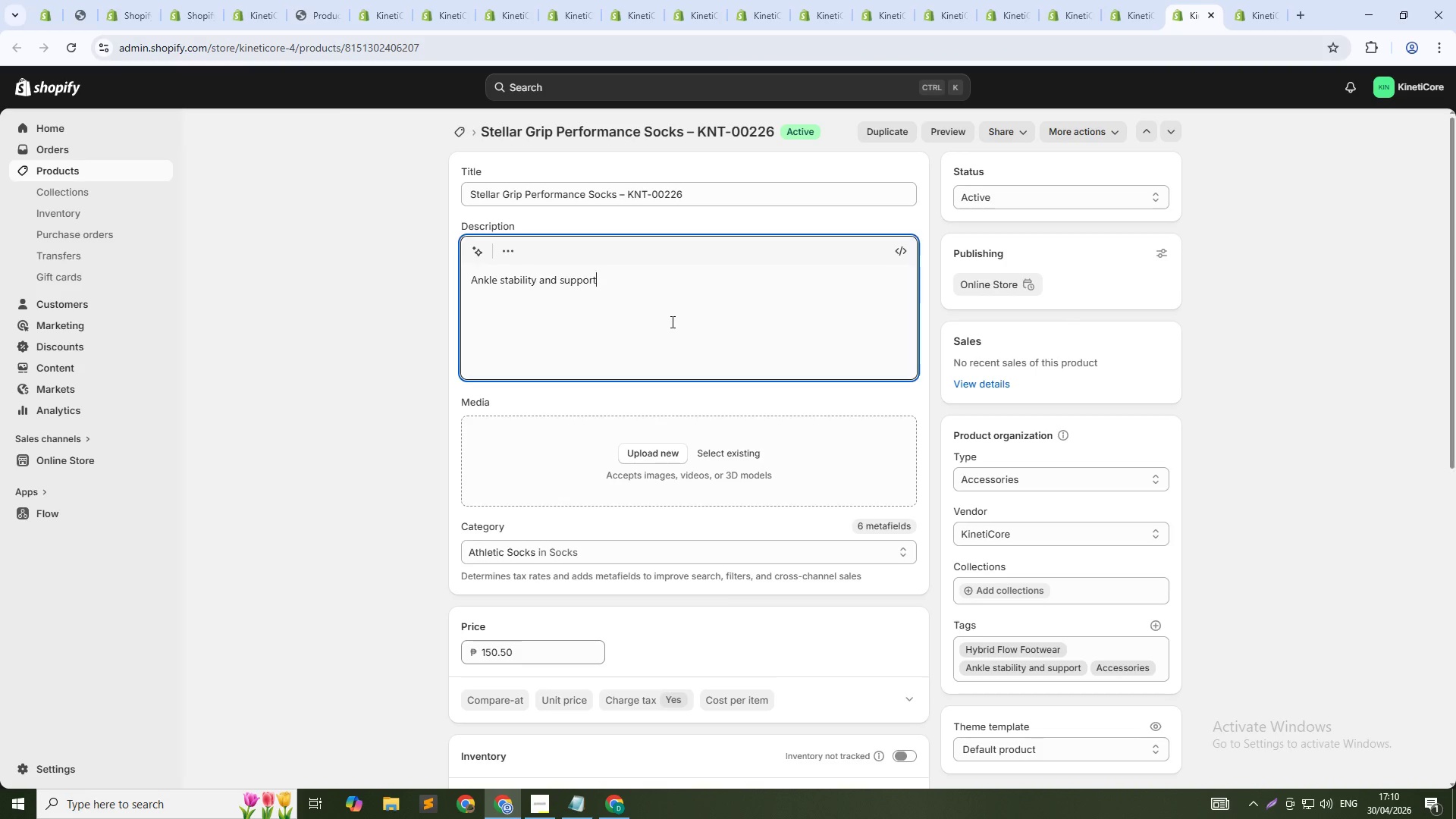 
key(Control+A)
 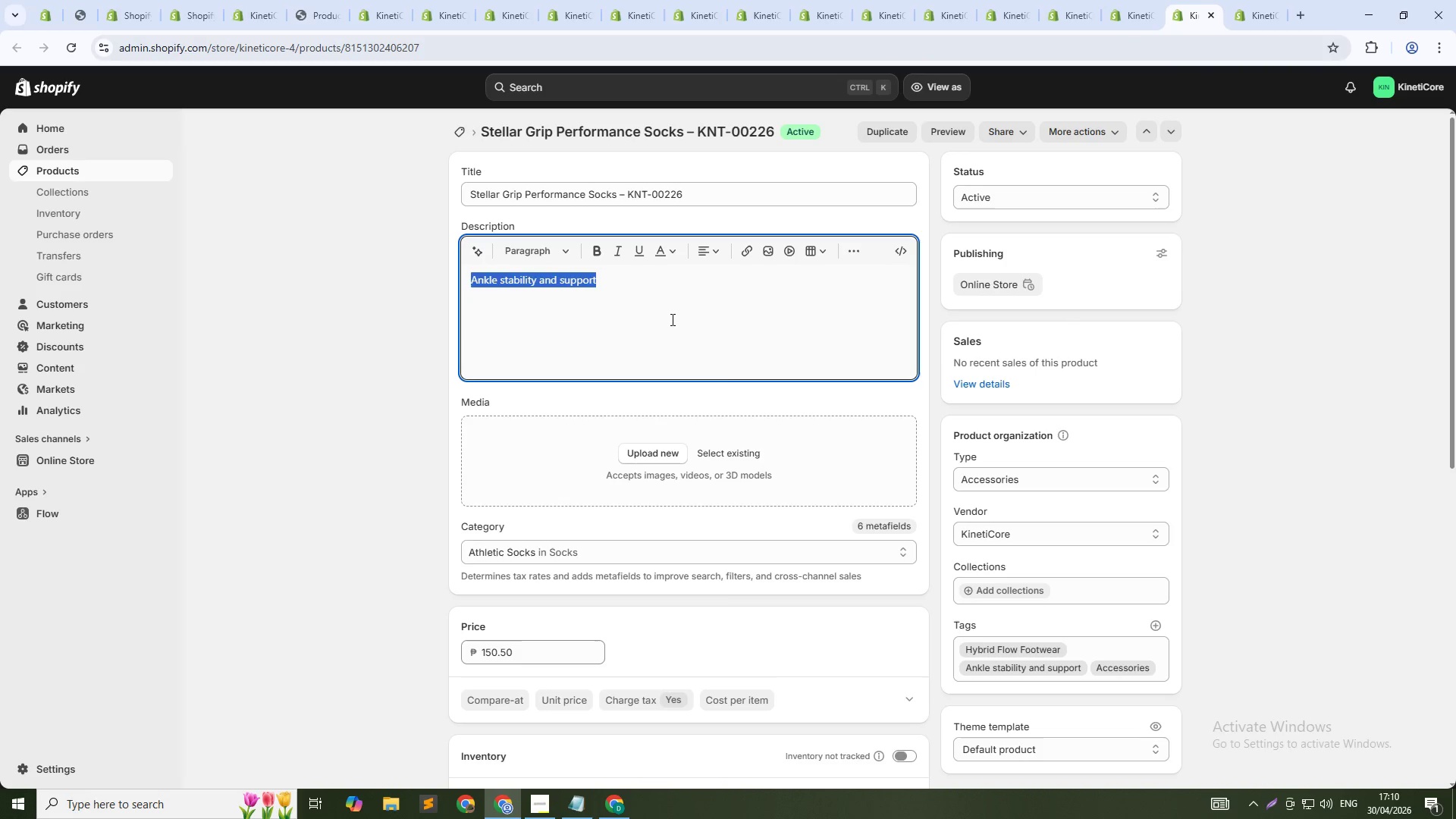 
key(Control+V)
 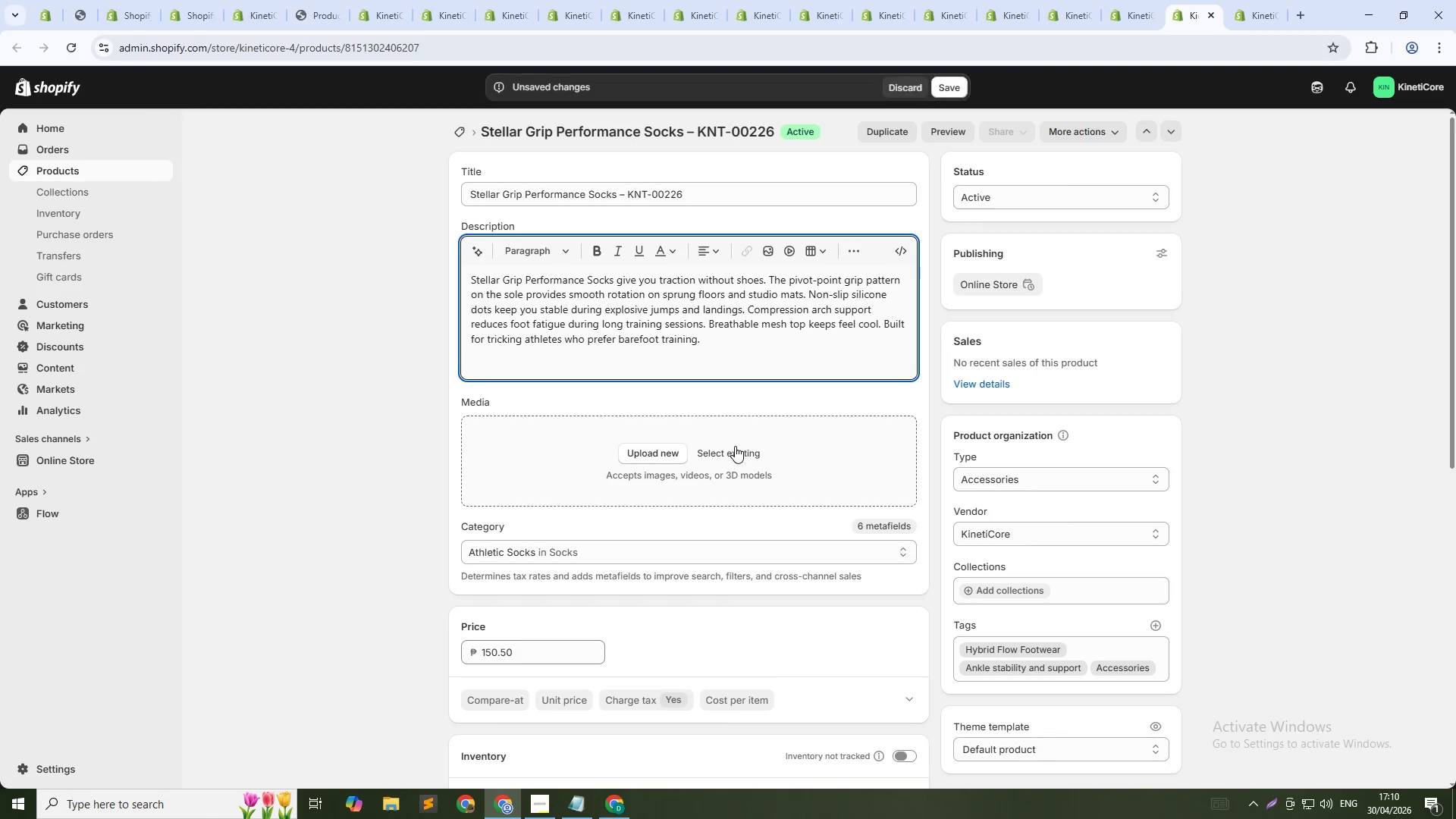 
left_click([735, 447])
 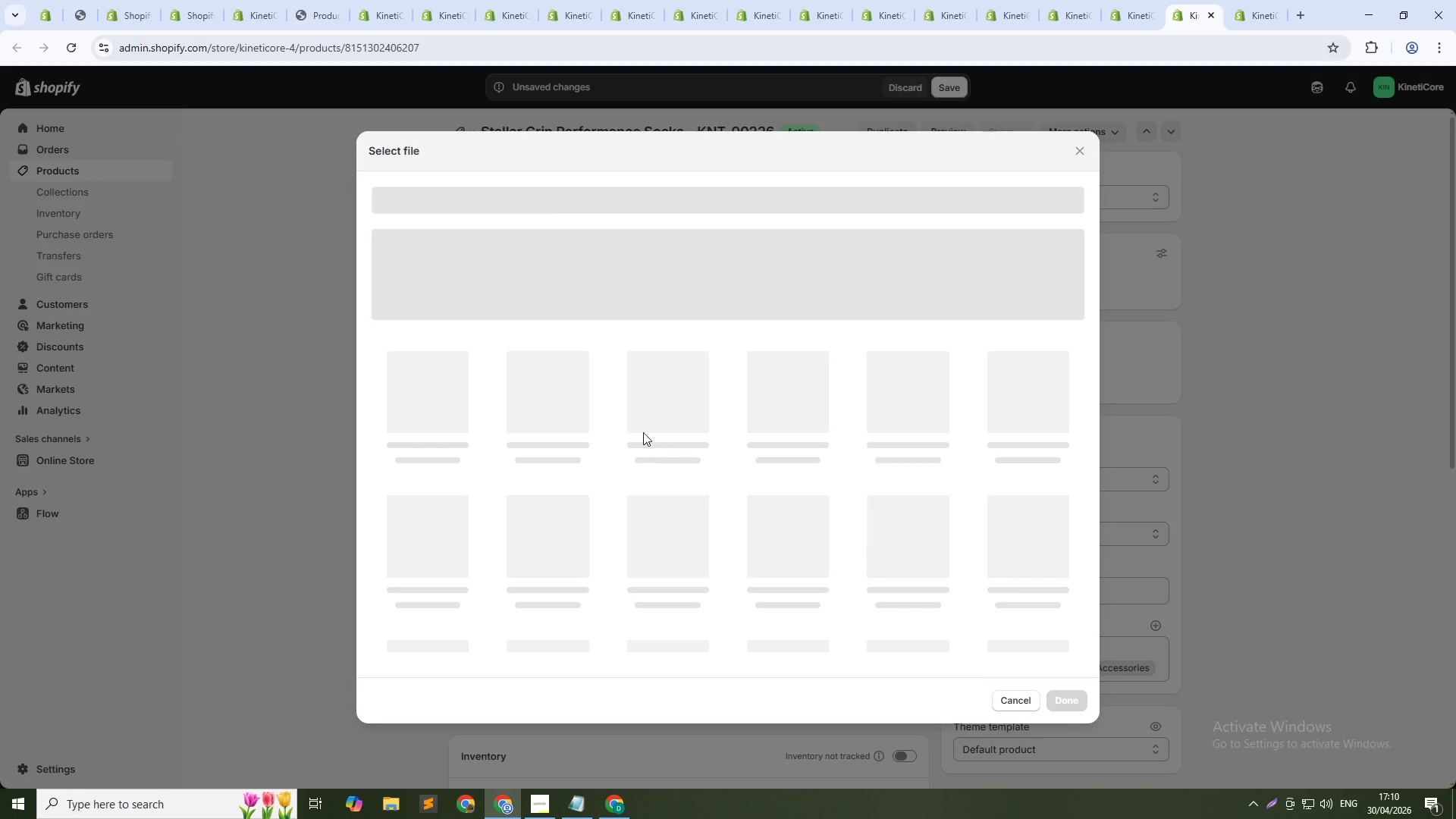 
left_click([397, 413])
 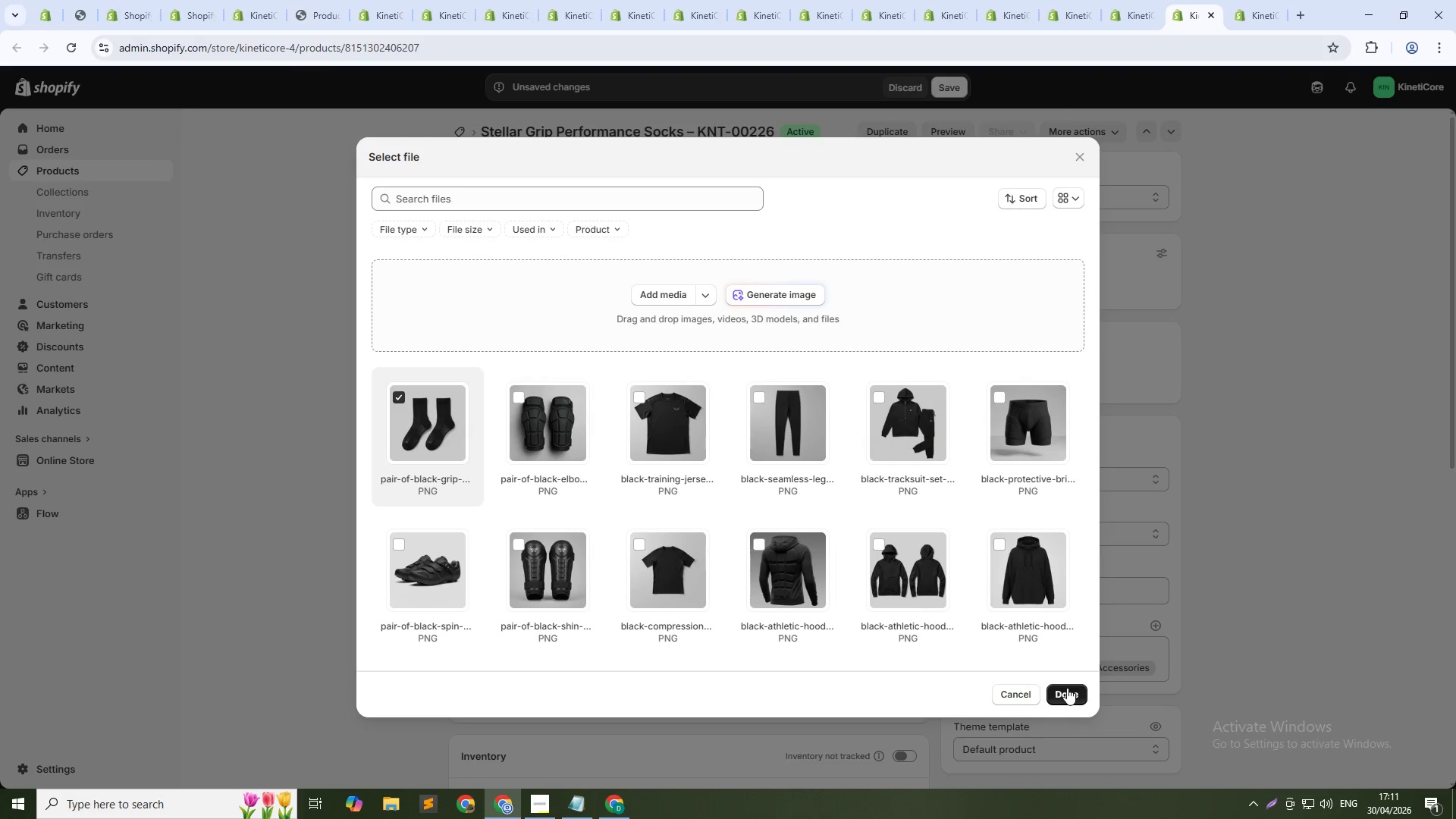 
left_click([1067, 688])
 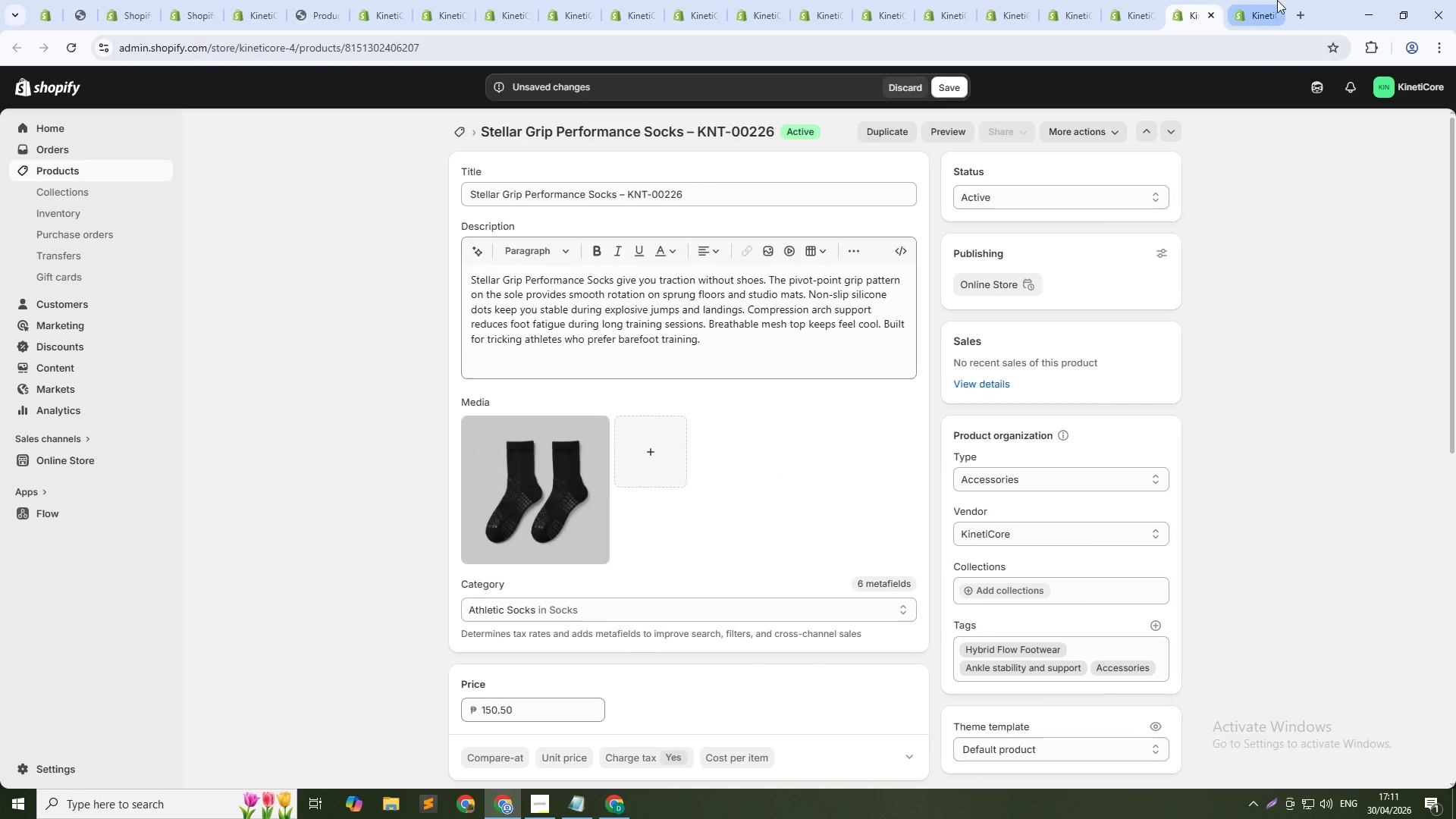 
left_click([1243, 6])
 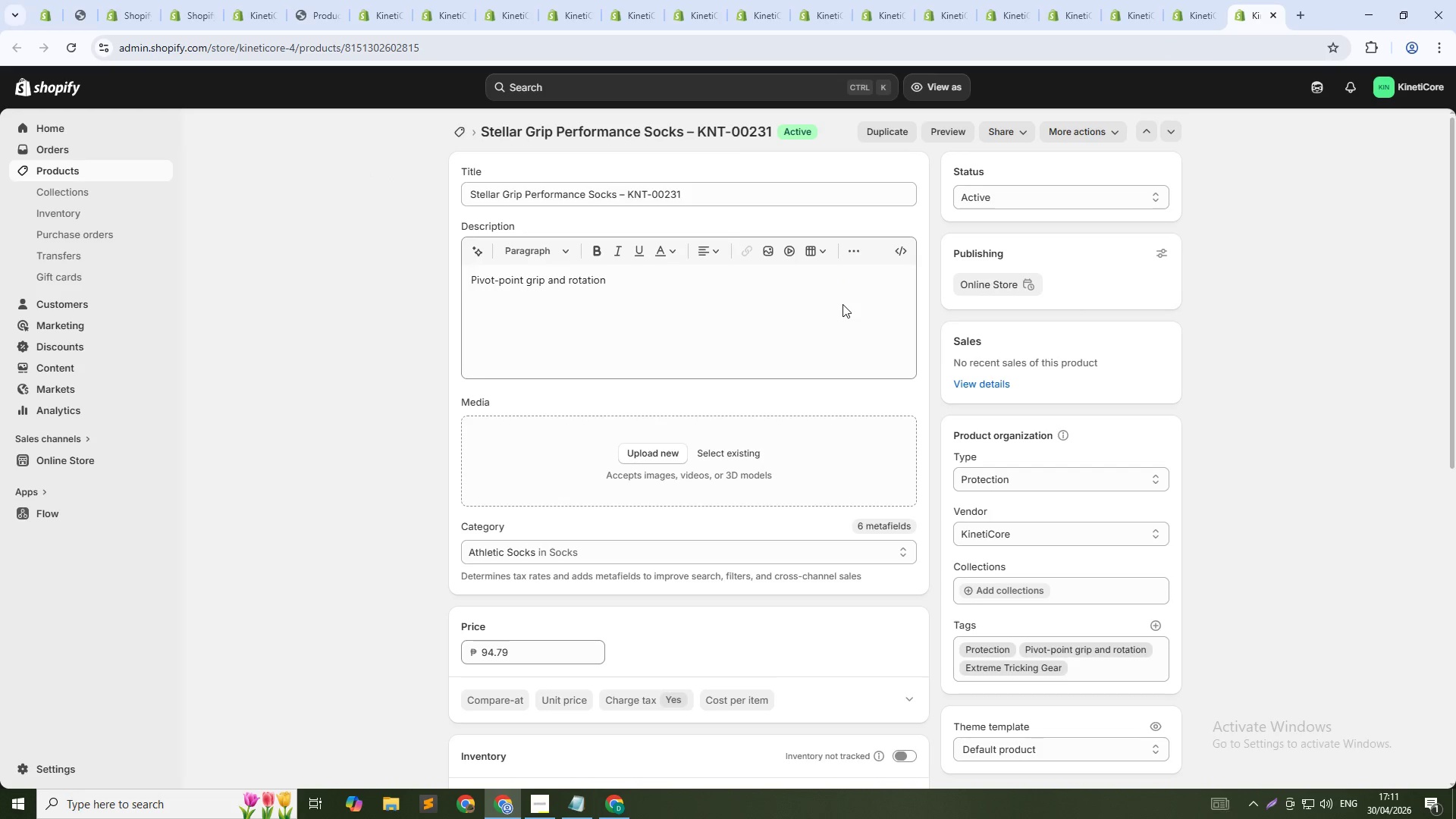 
left_click([842, 301])
 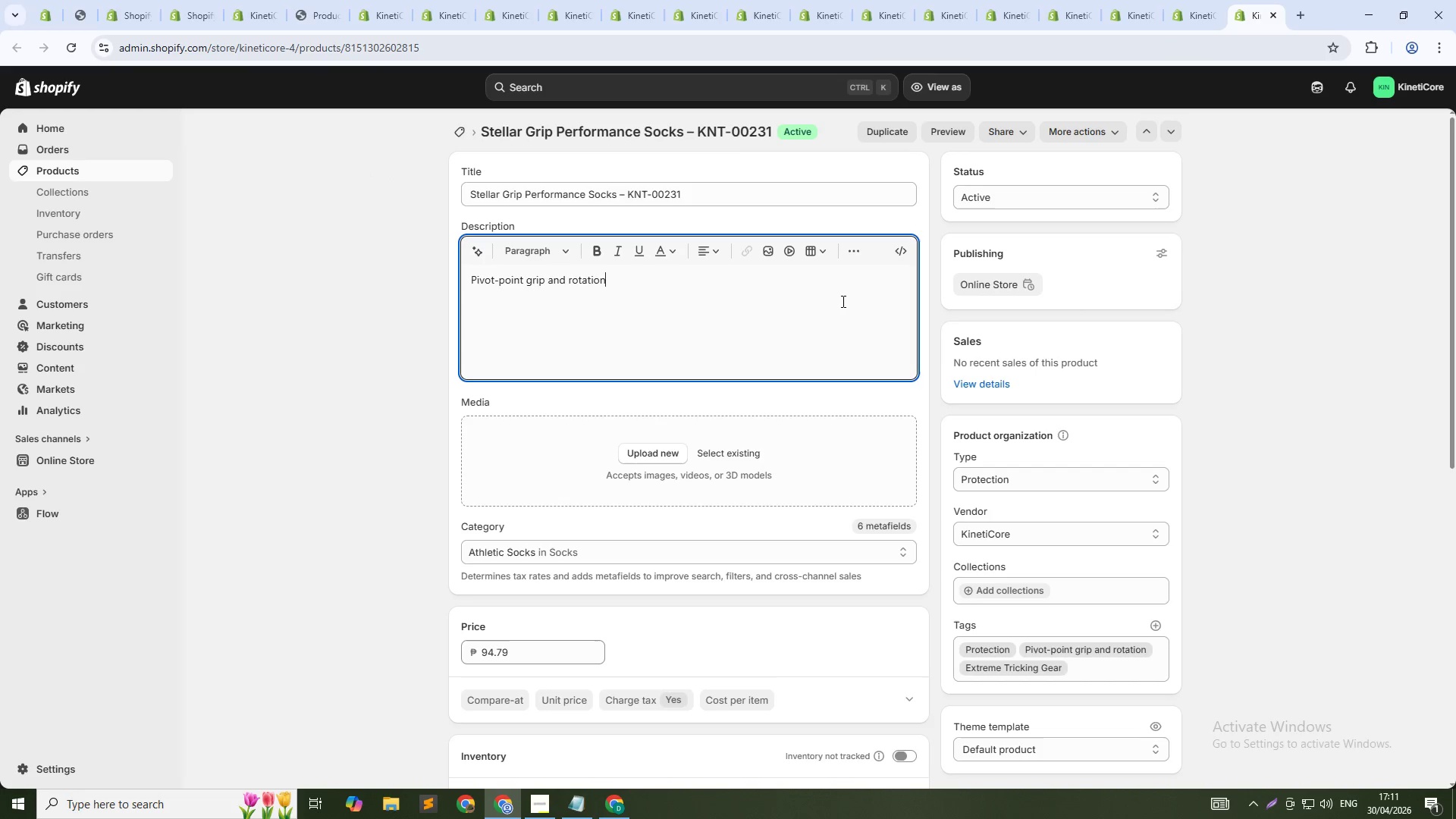 
key(Control+A)
 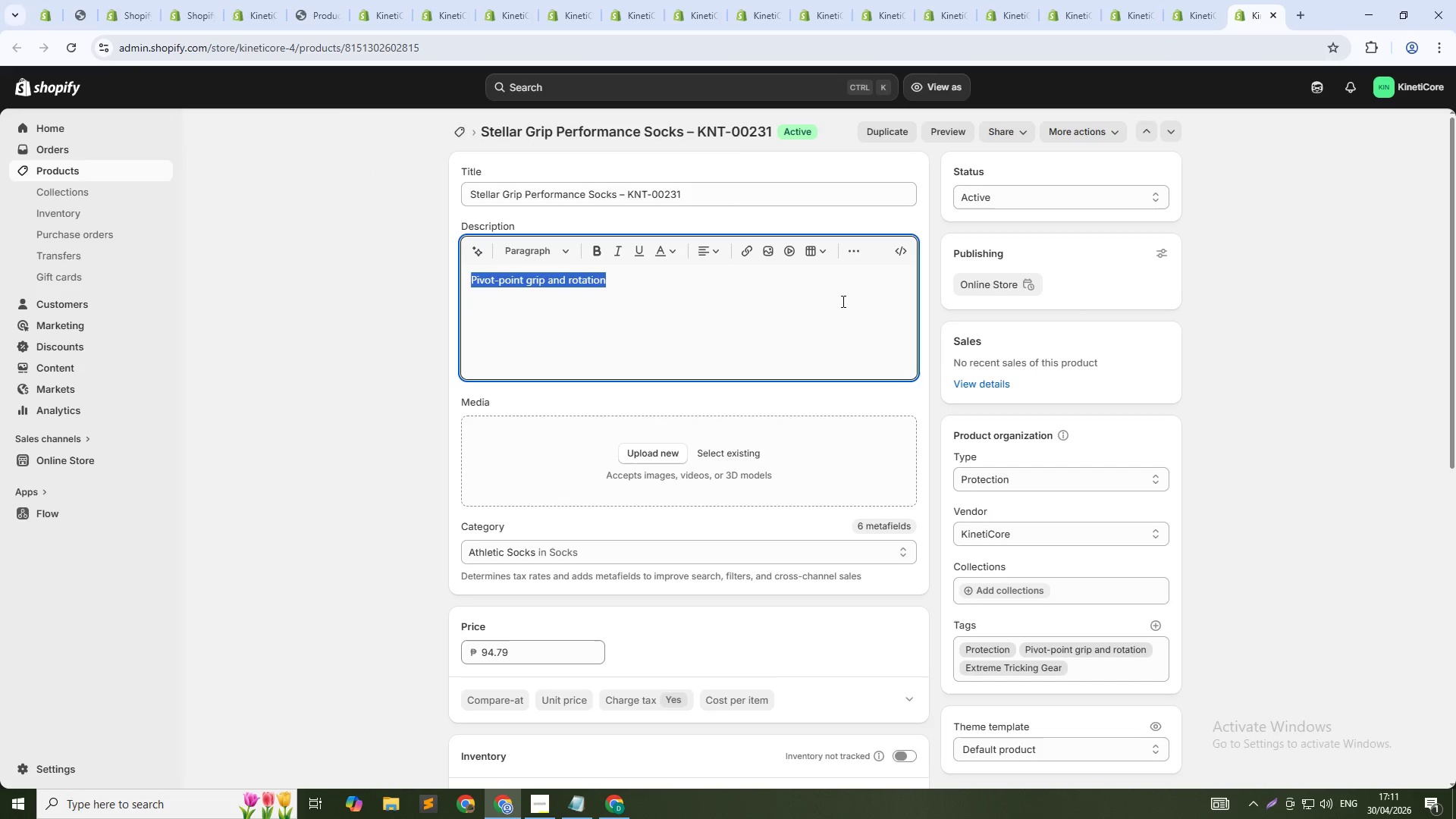 
key(Control+V)
 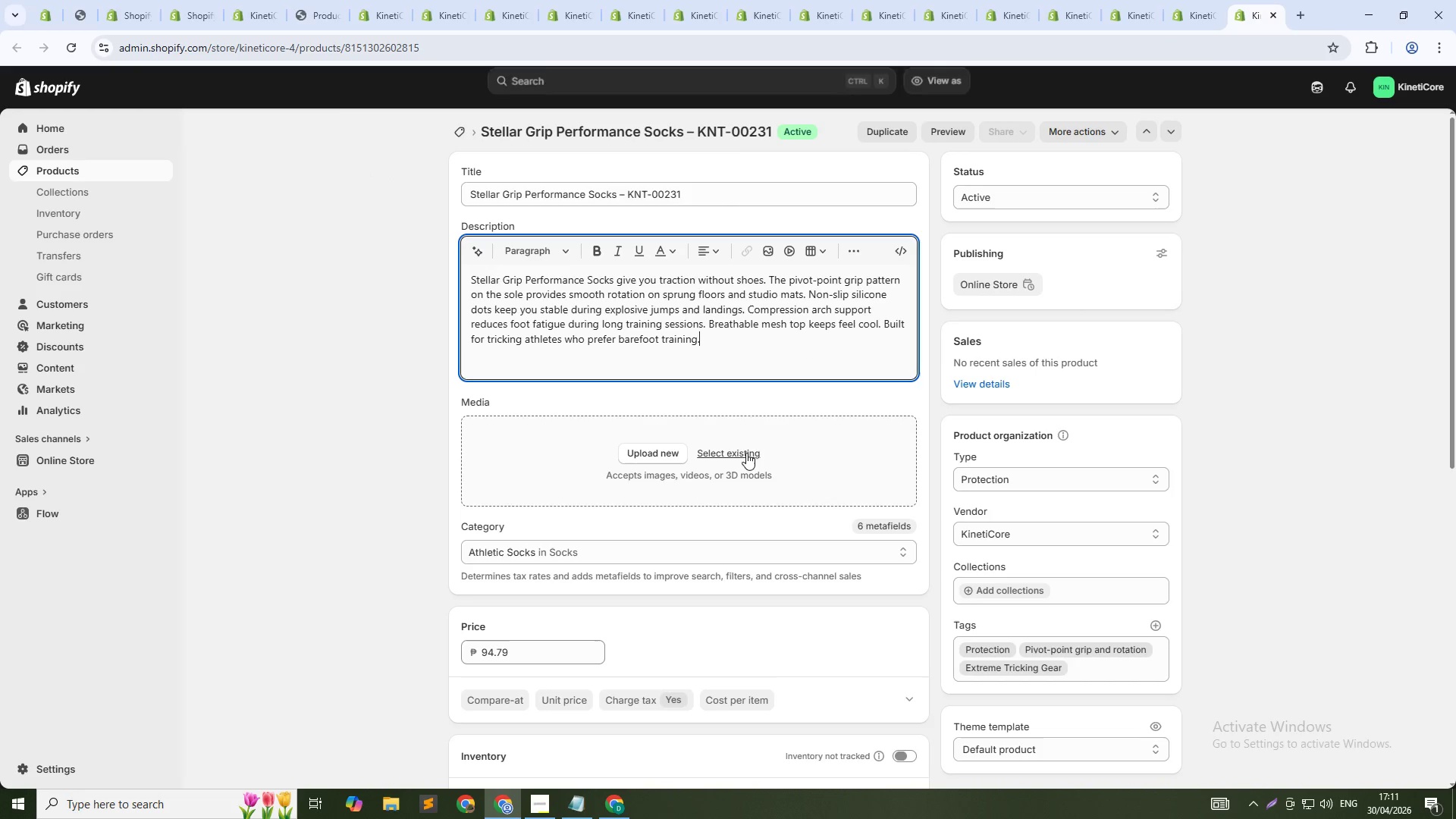 
left_click([745, 453])
 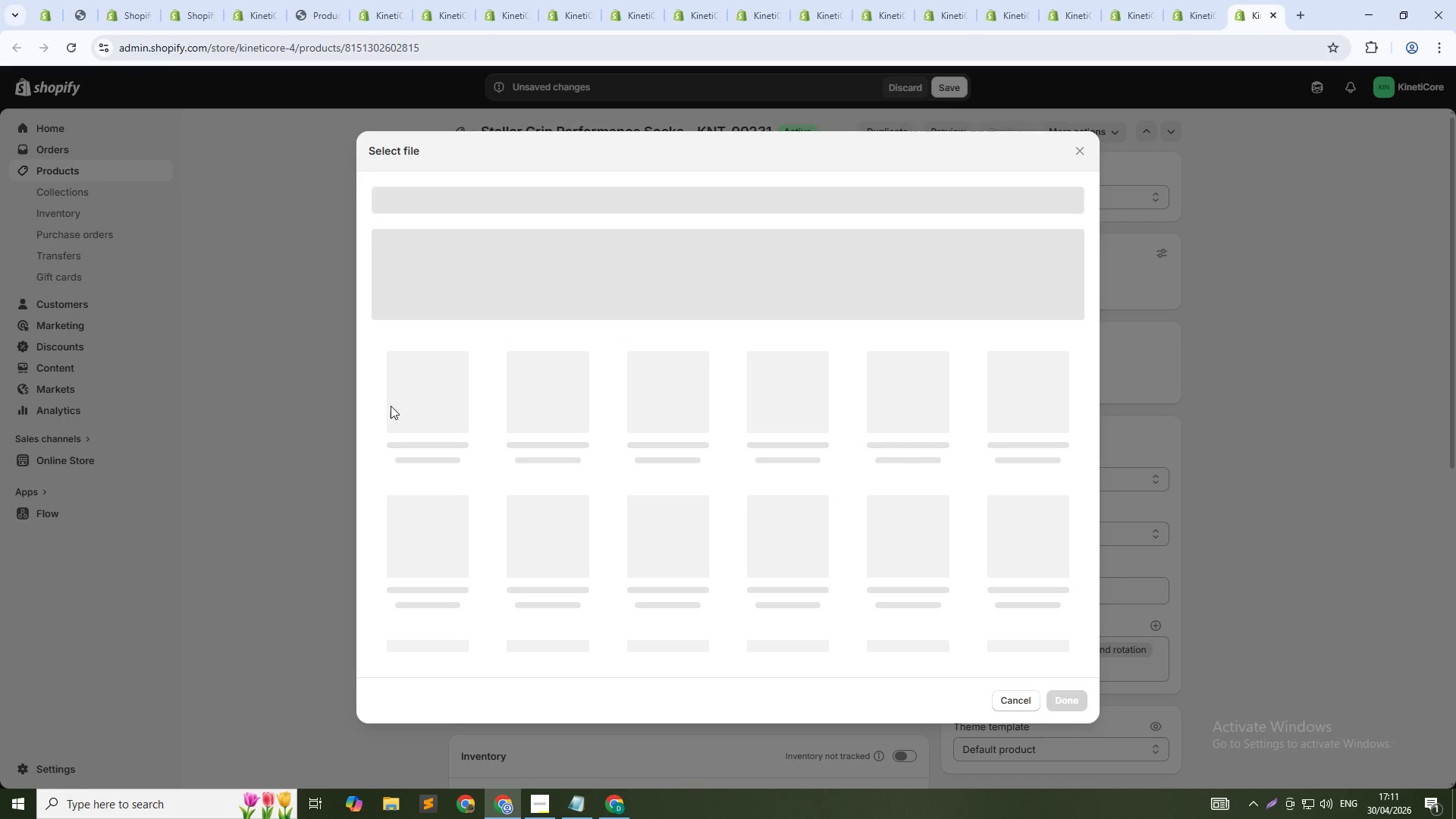 
left_click([416, 405])
 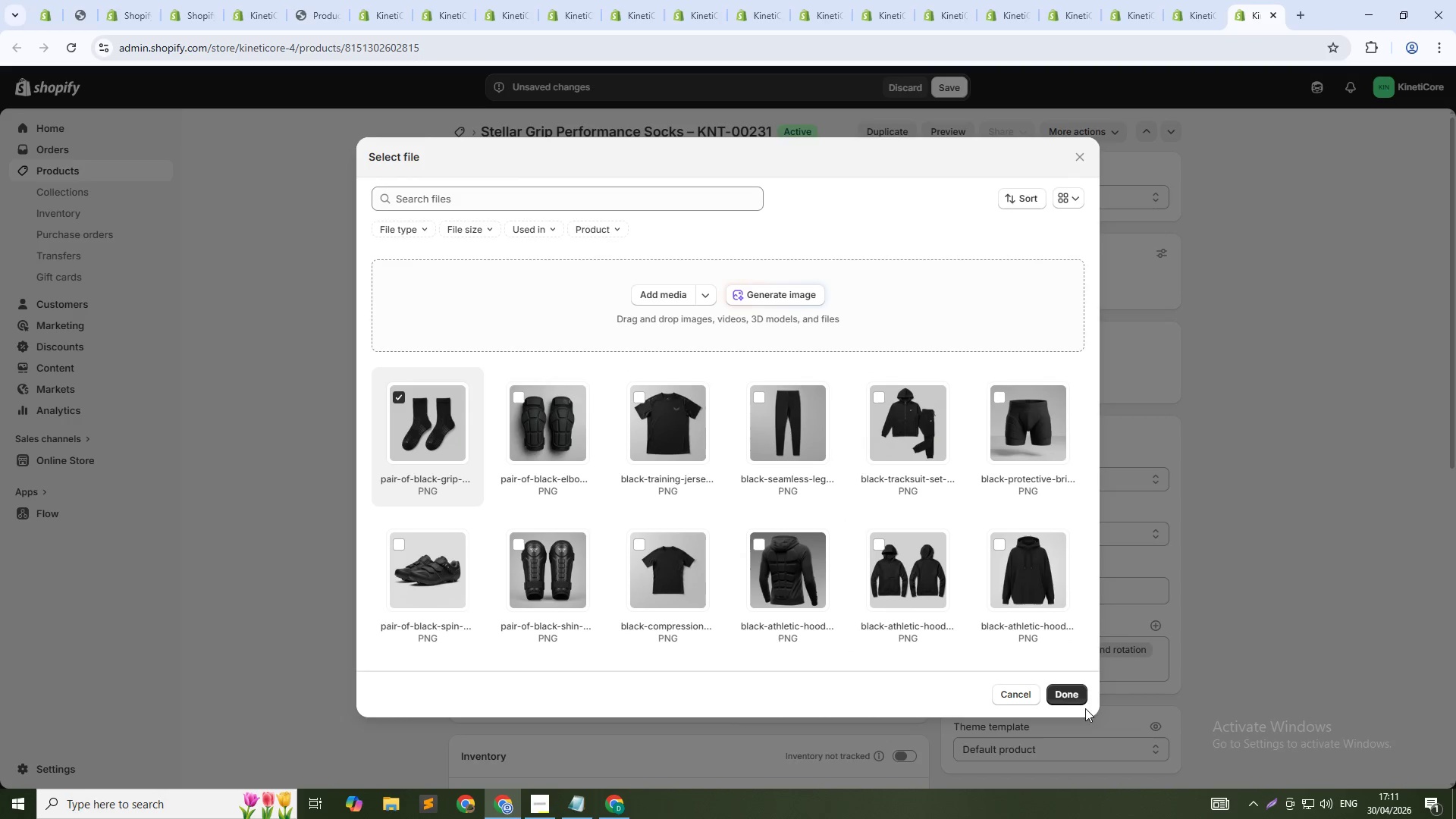 
left_click([1078, 701])
 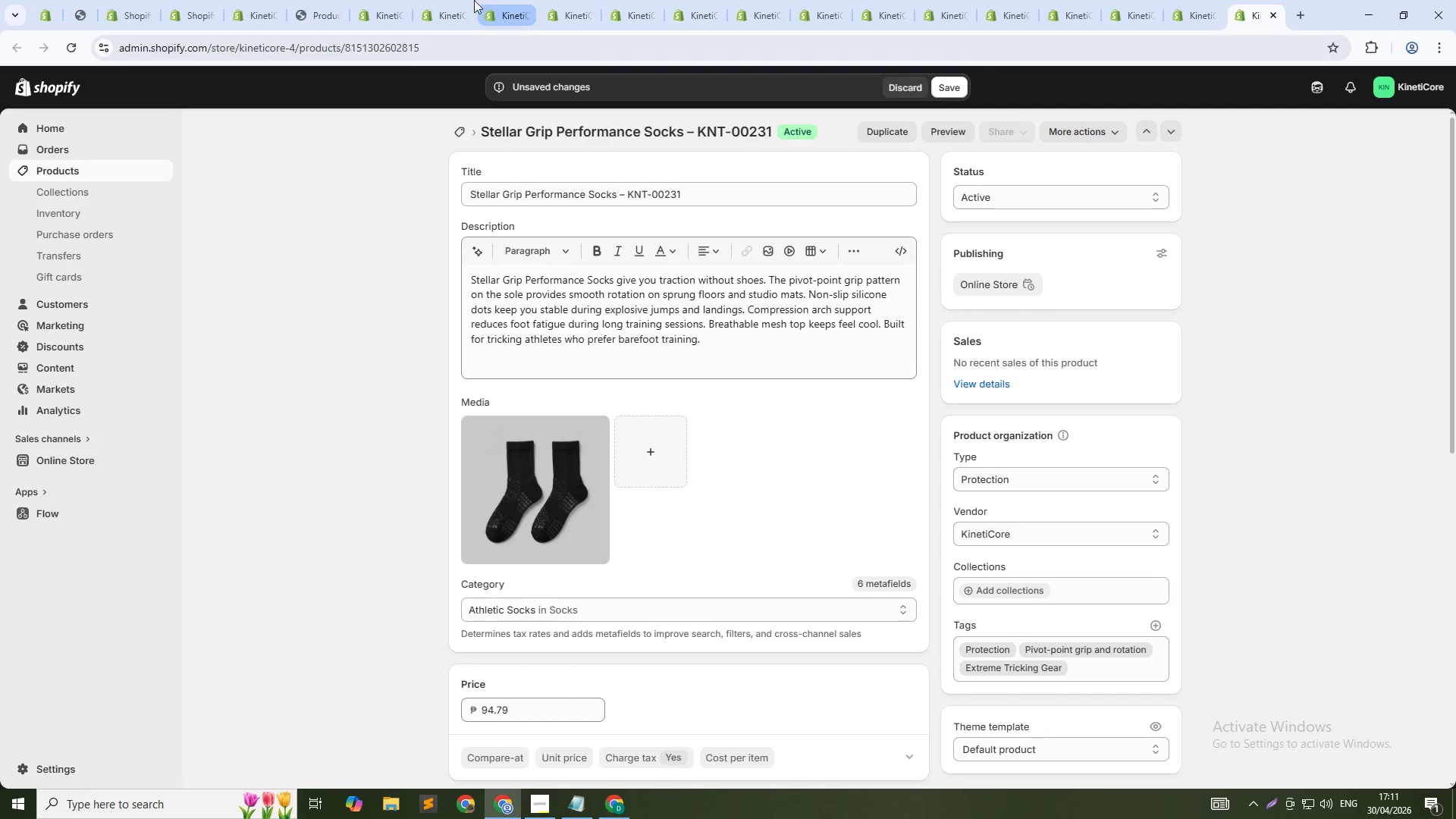 
left_click([466, 1])
 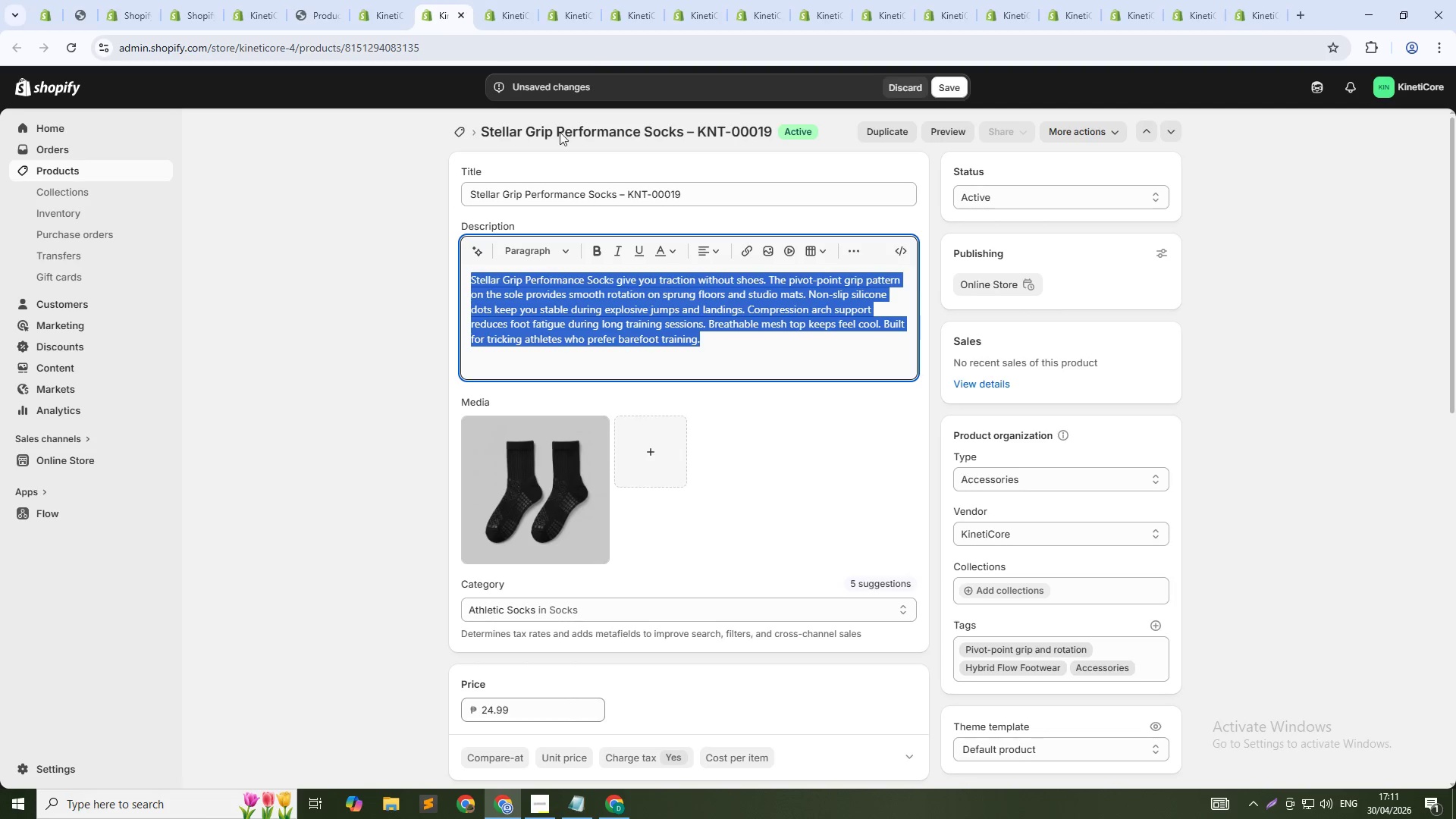 
scroll: coordinate [730, 447], scroll_direction: down, amount: 15.0
 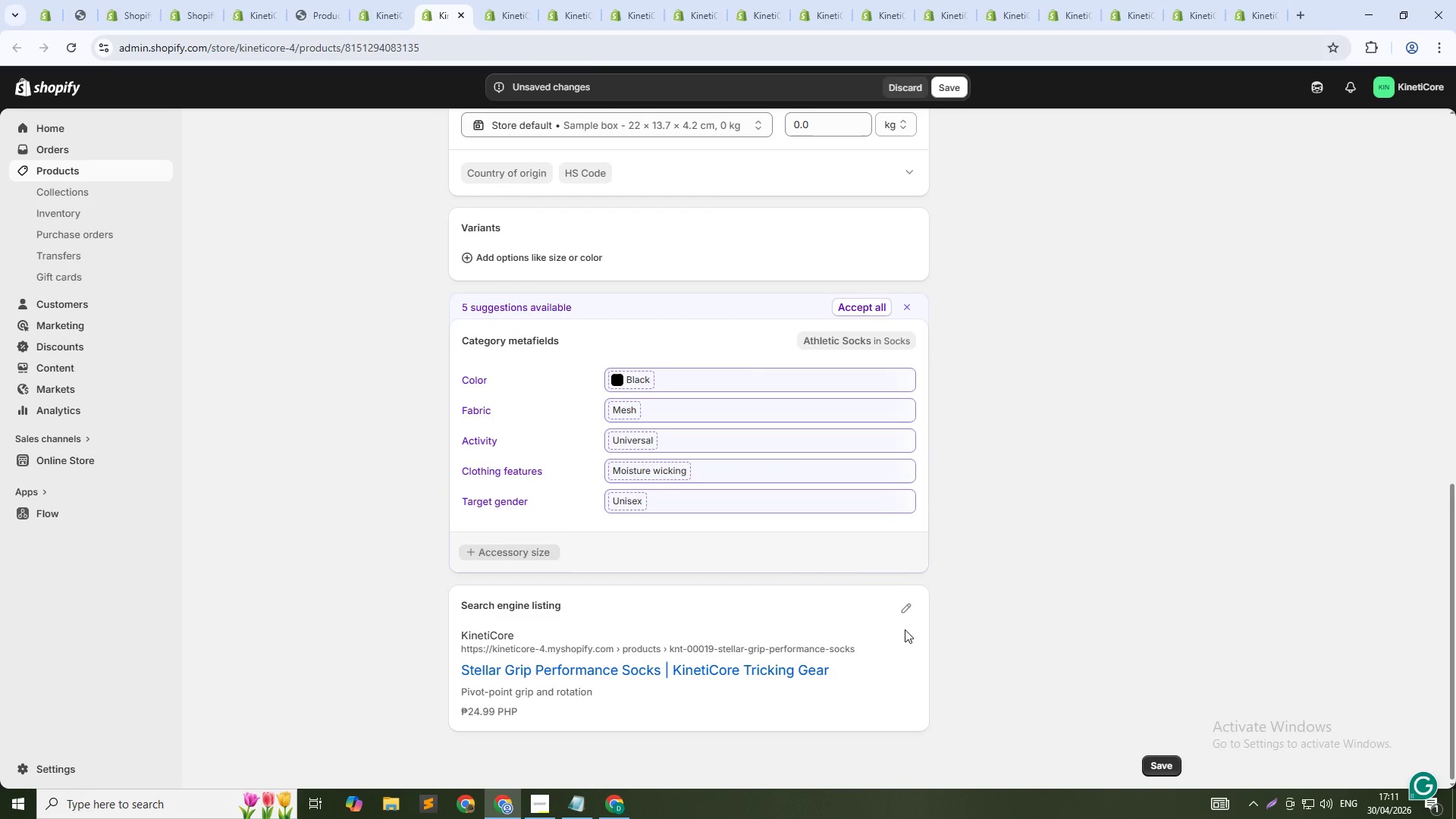 
left_click([903, 614])
 